 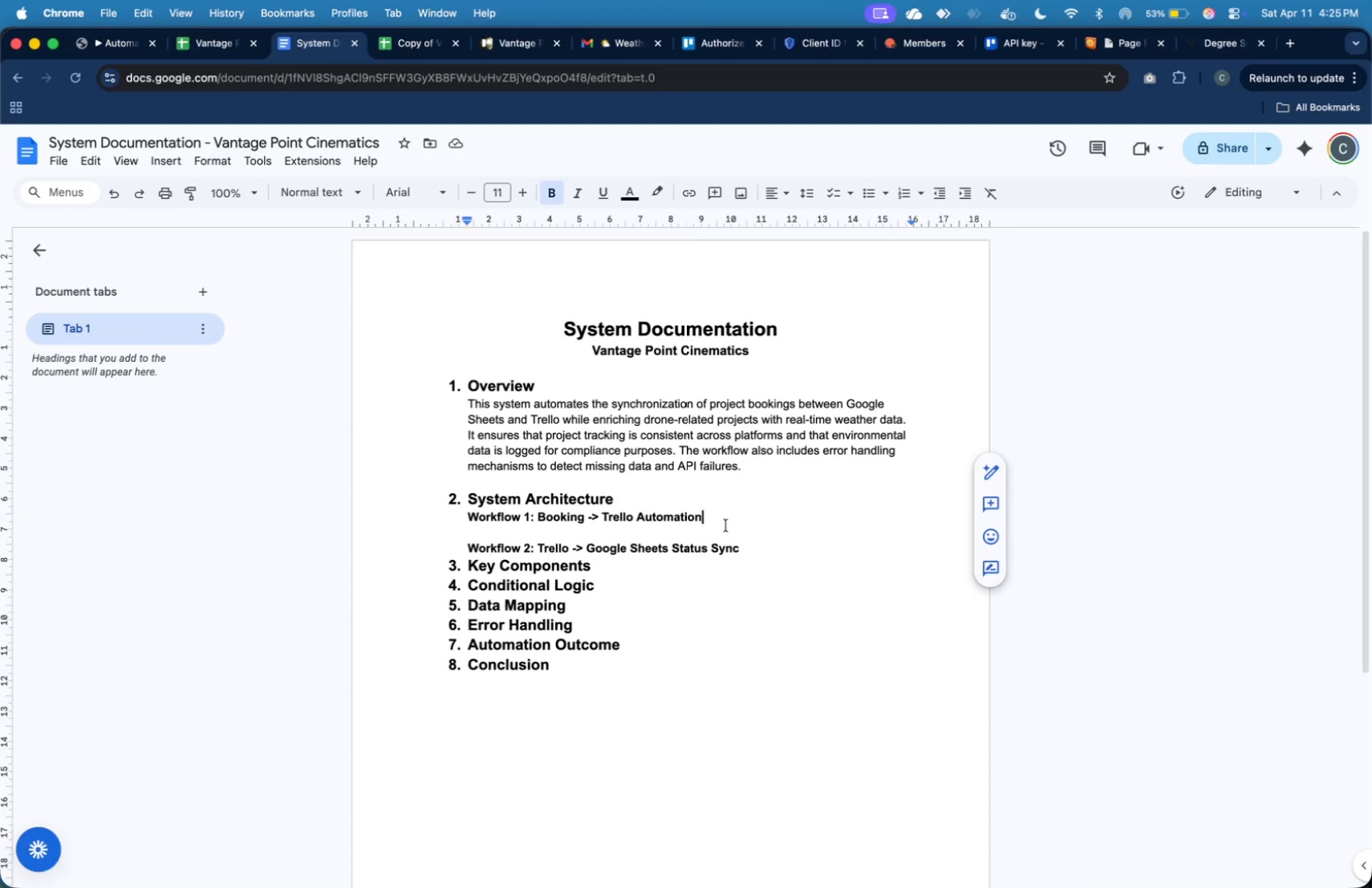 
left_click([777, 554])
 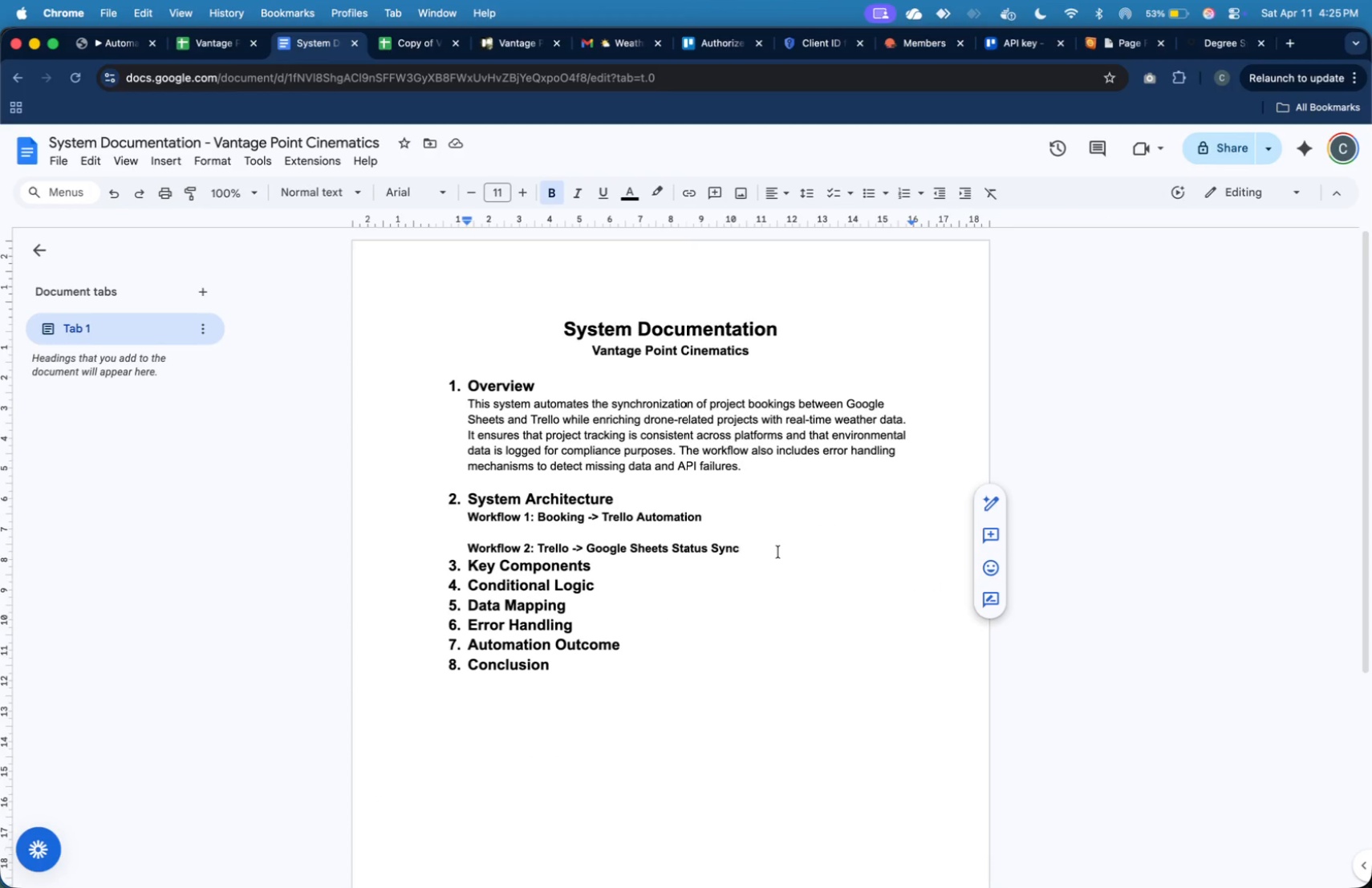 
key(Enter)
 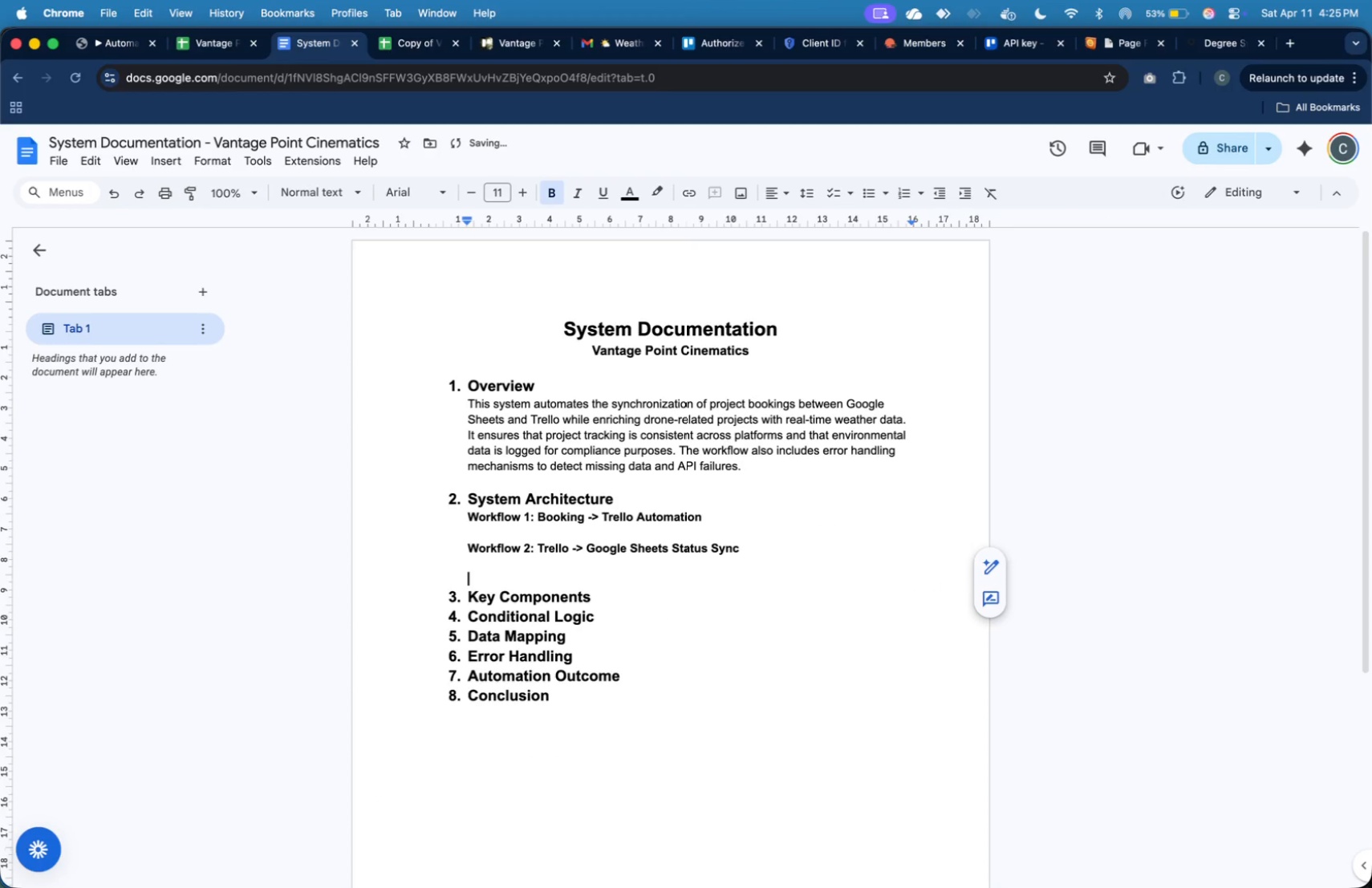 
key(Enter)
 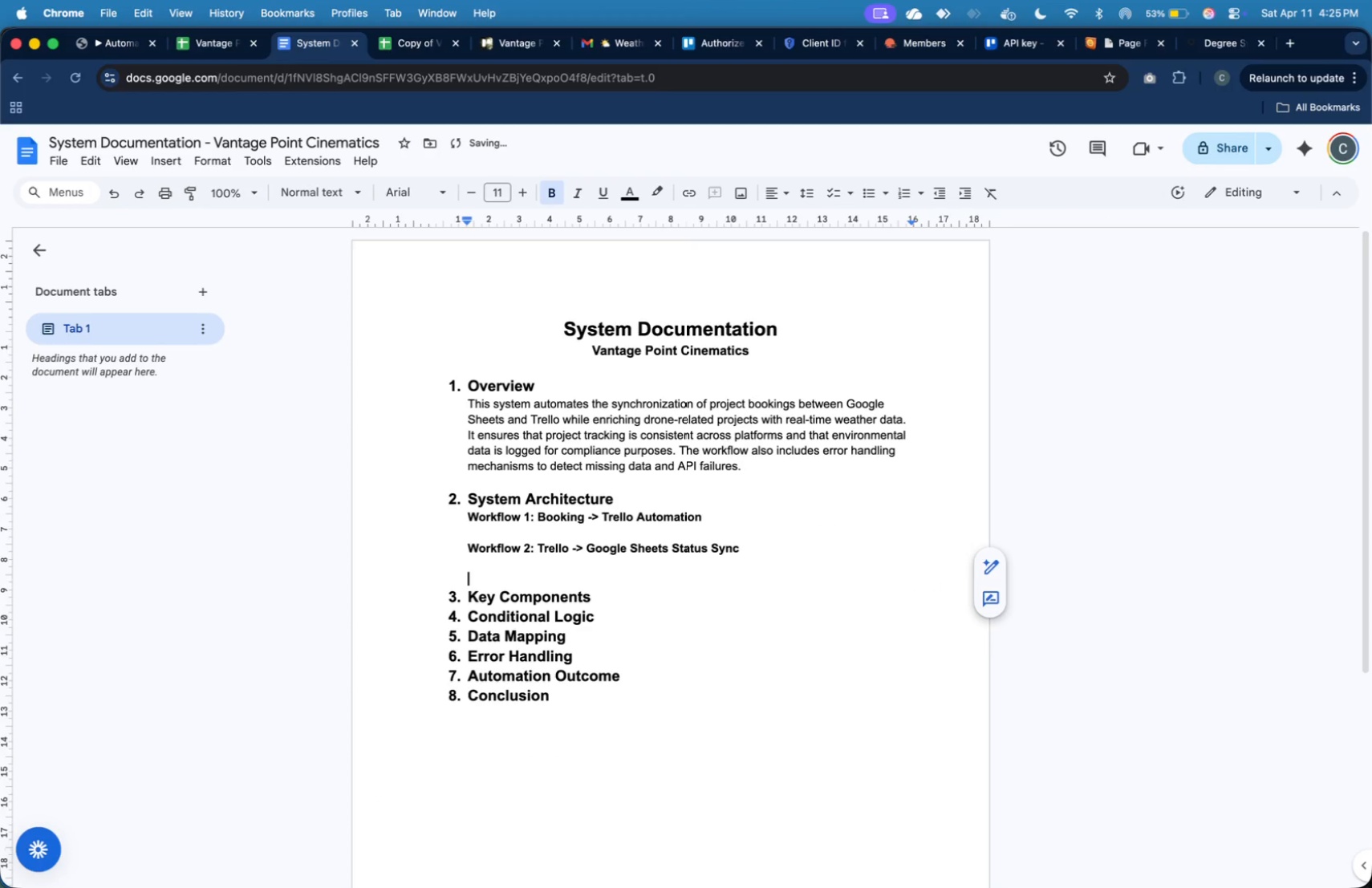 
type(Workflow 3: )
 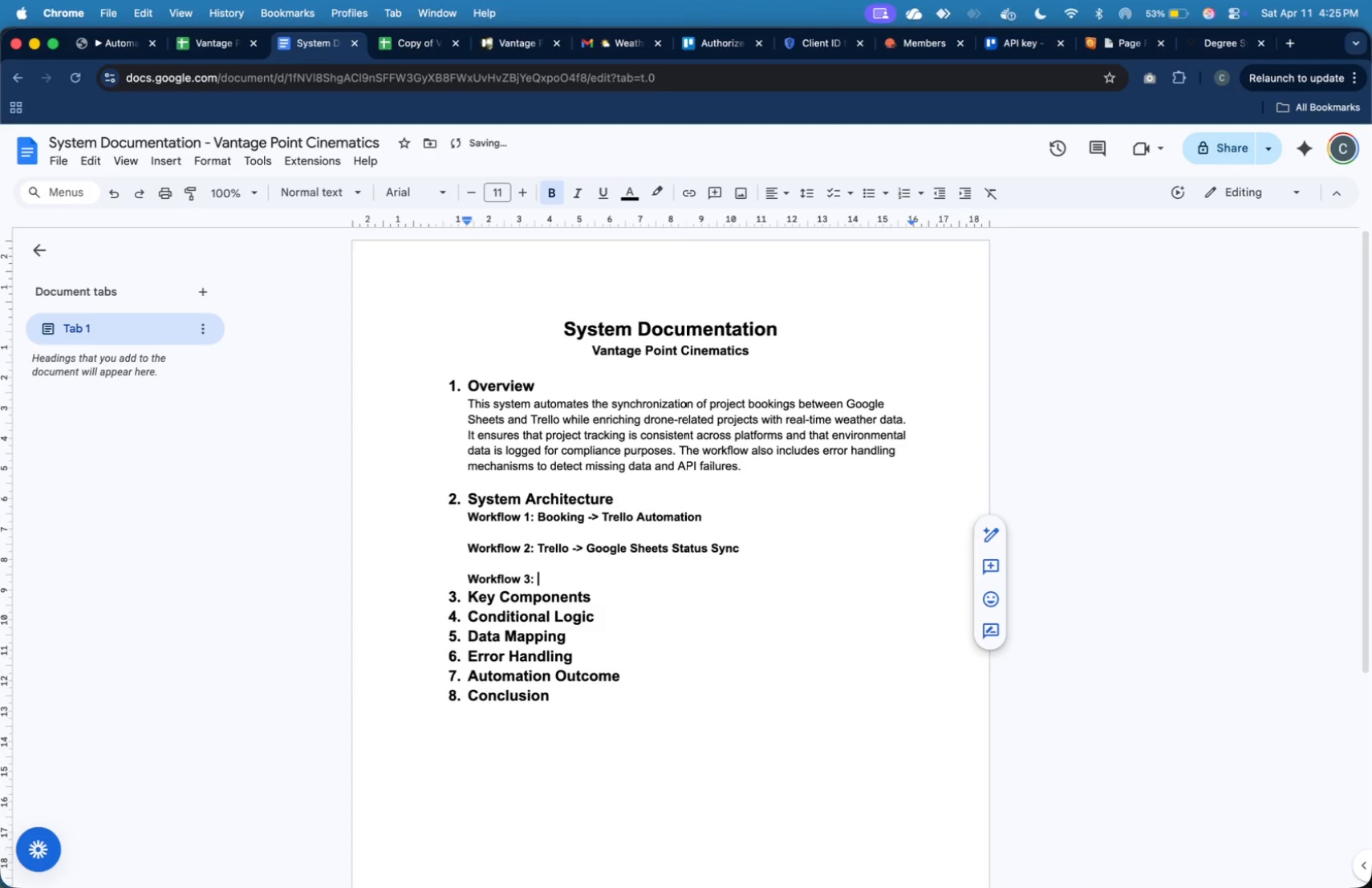 
type(Global Error Handling -.)
key(Backspace)
type(> )
key(Backspace)
key(Backspace)
key(Backspace)
key(Backspace)
 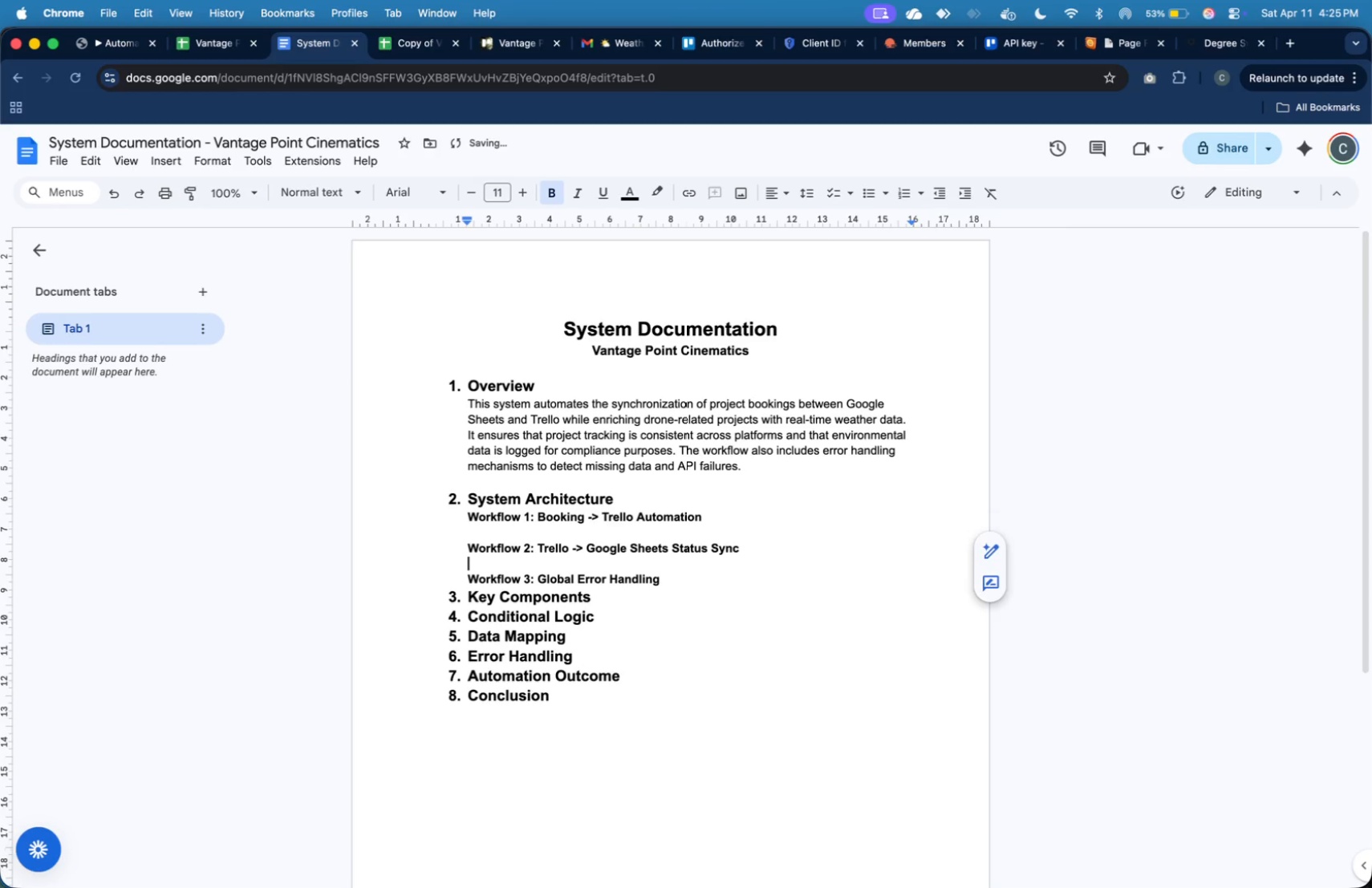 
key(ArrowUp)
 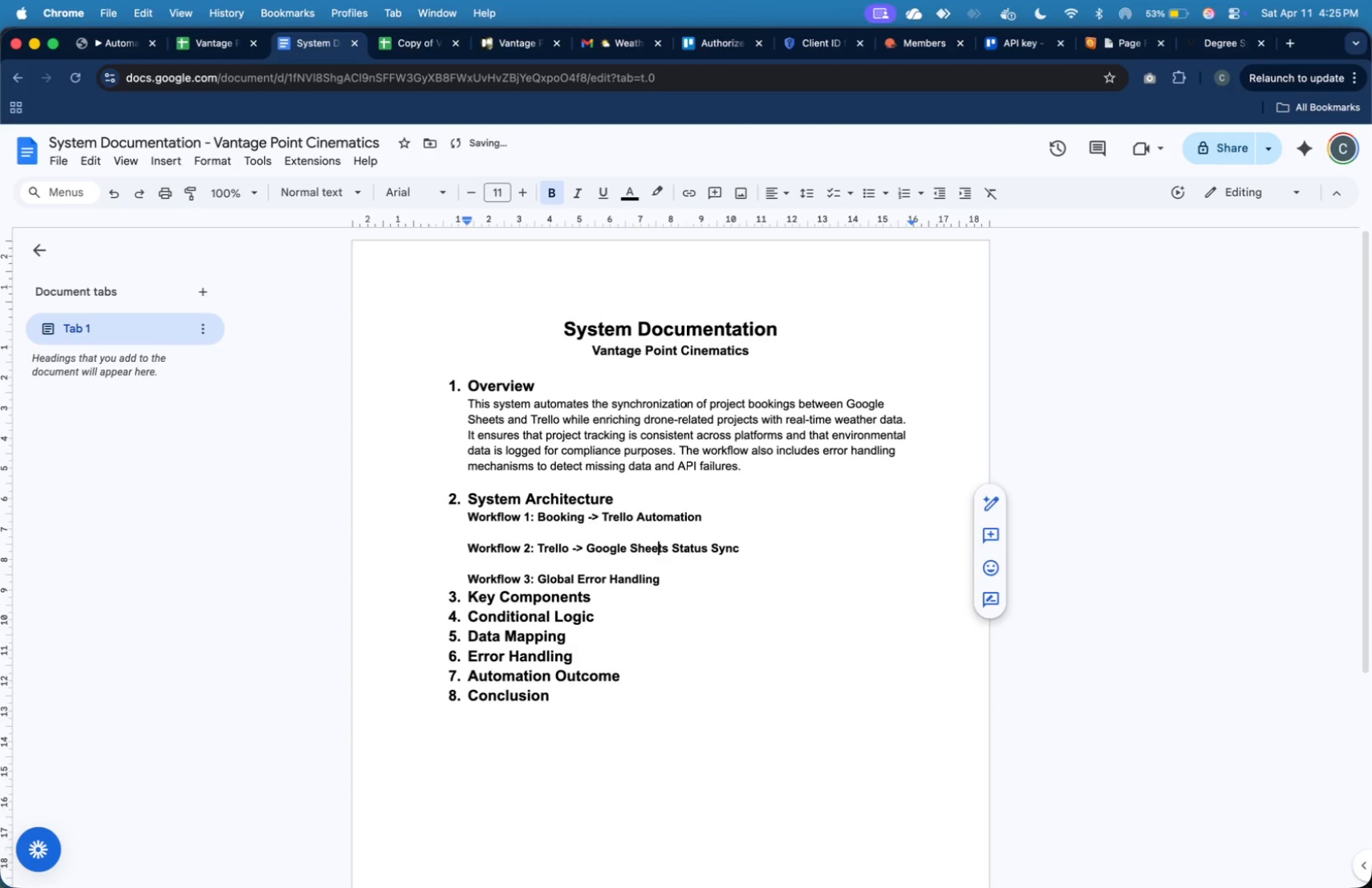 
key(ArrowUp)
 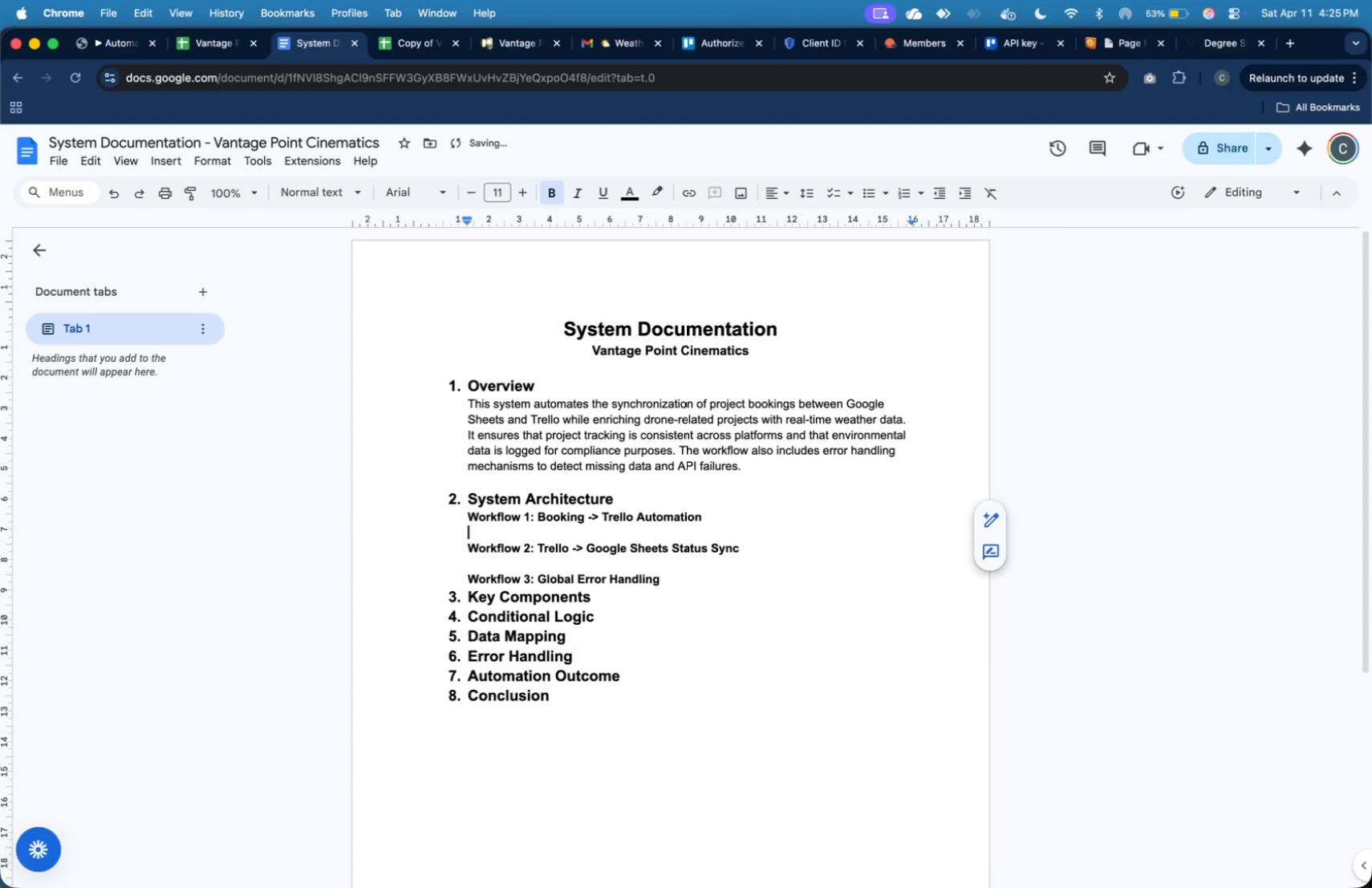 
key(ArrowUp)
 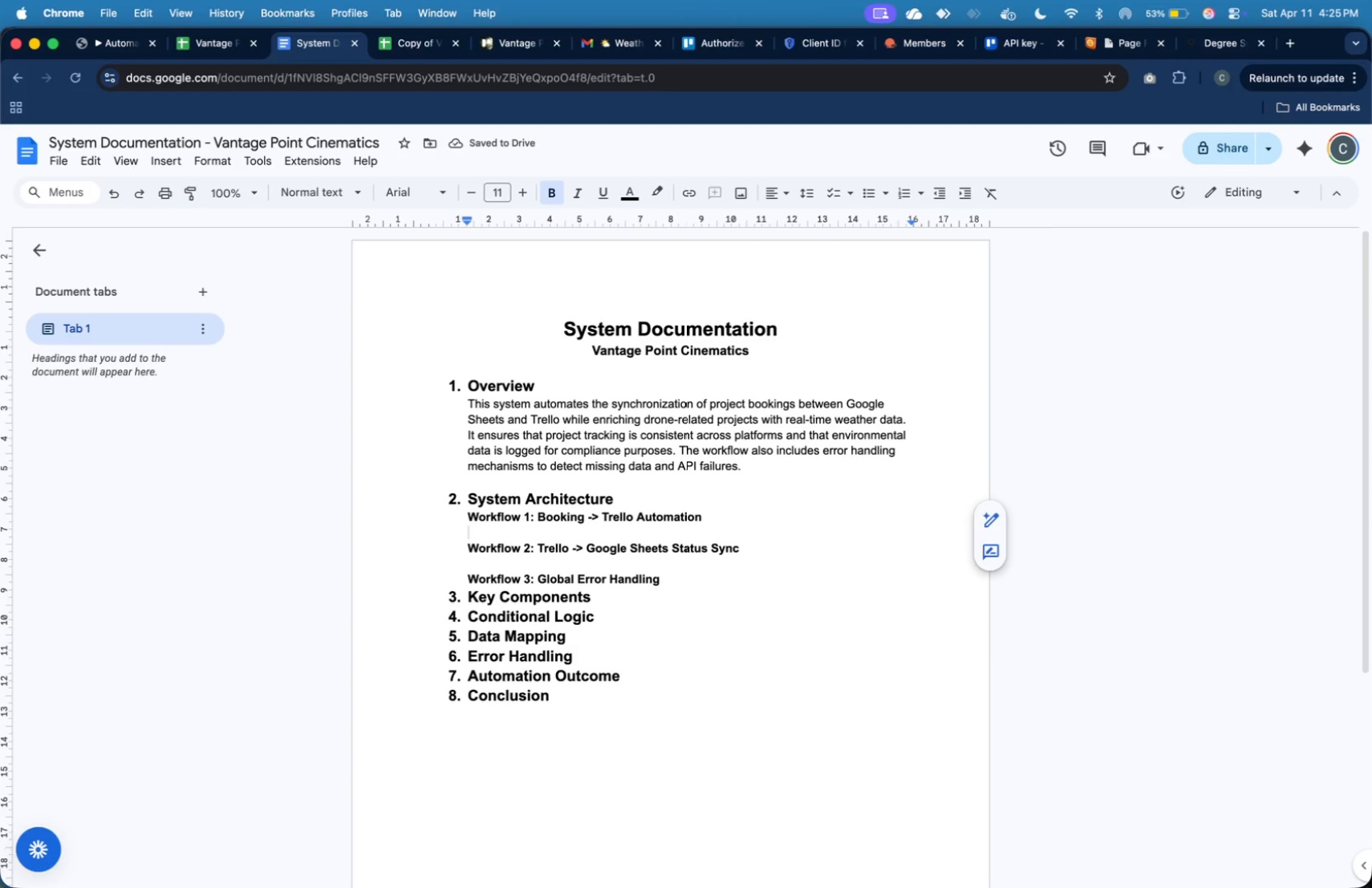 
key(Enter)
 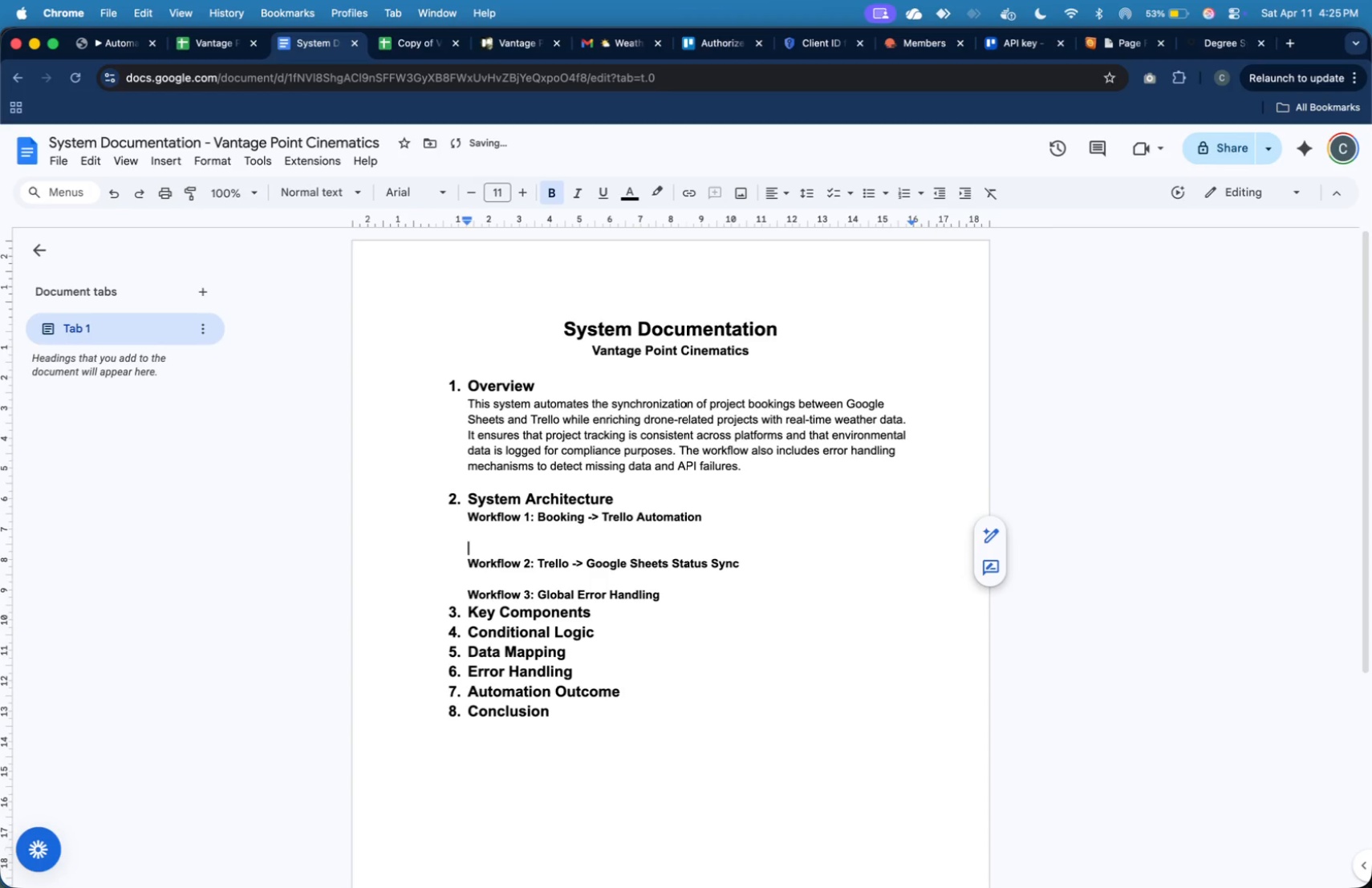 
key(ArrowUp)
 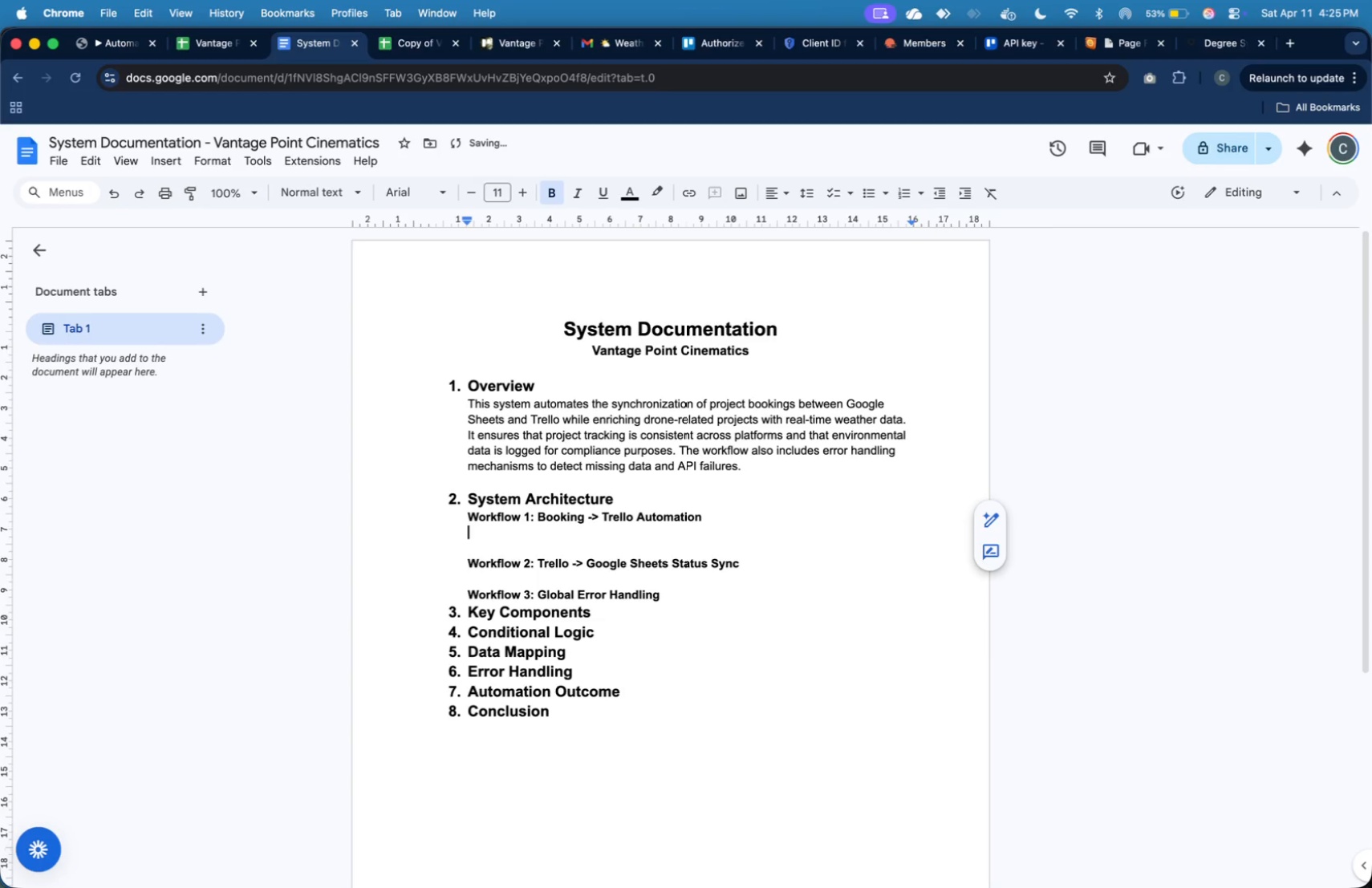 
key(Meta+B)
 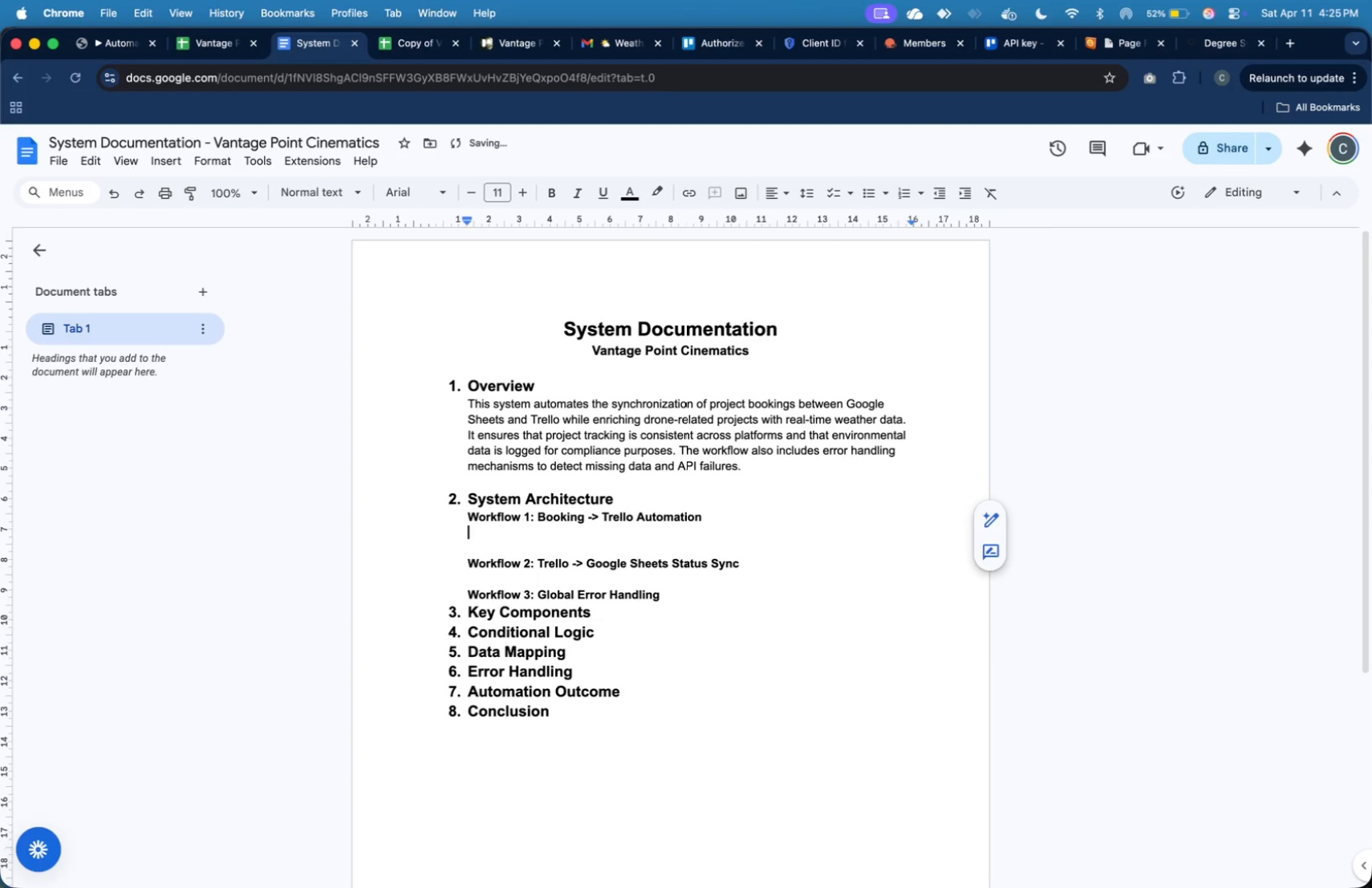 
type(Trigger: )
 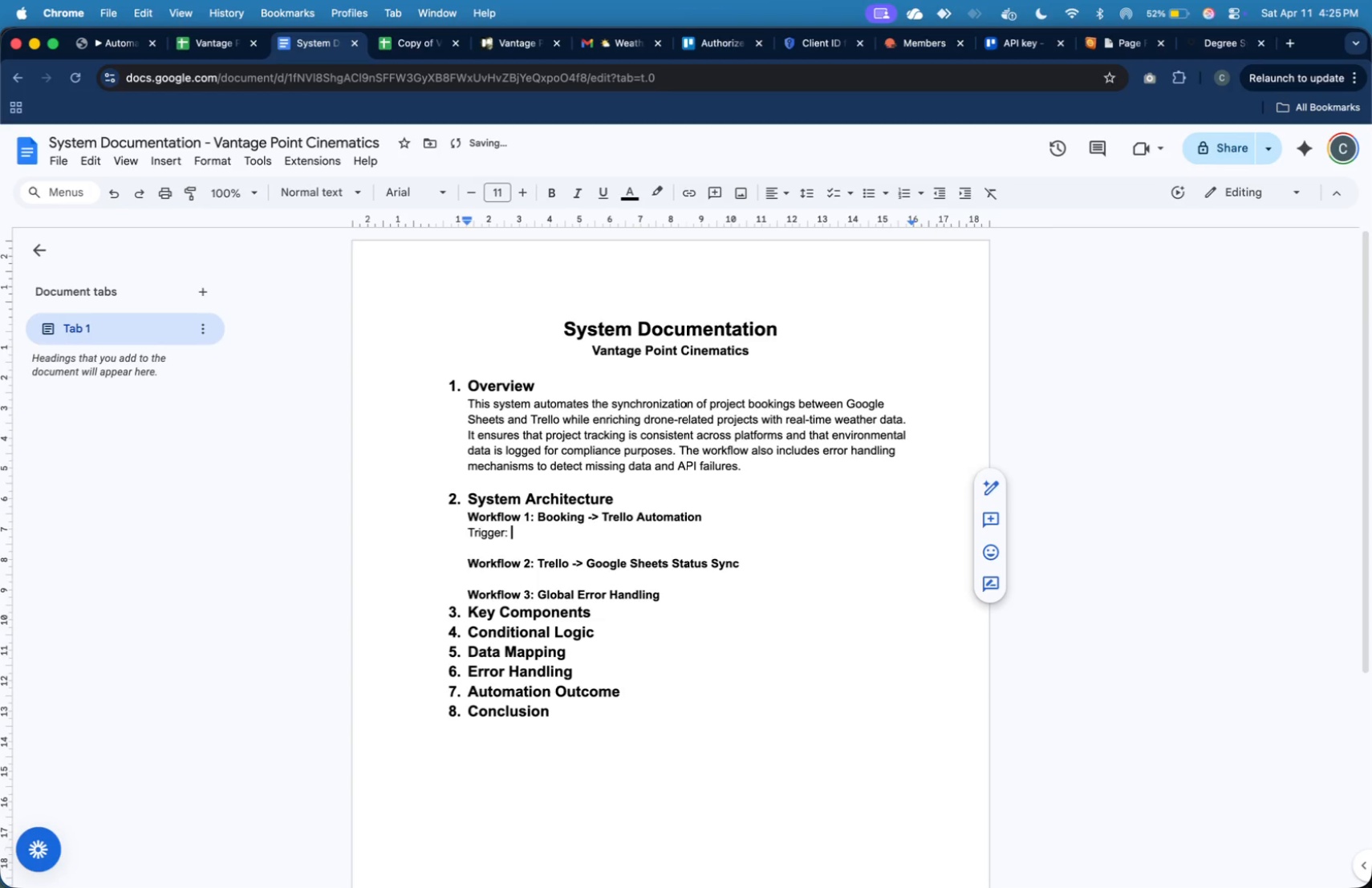 
type(New row added in Google Sheets)
 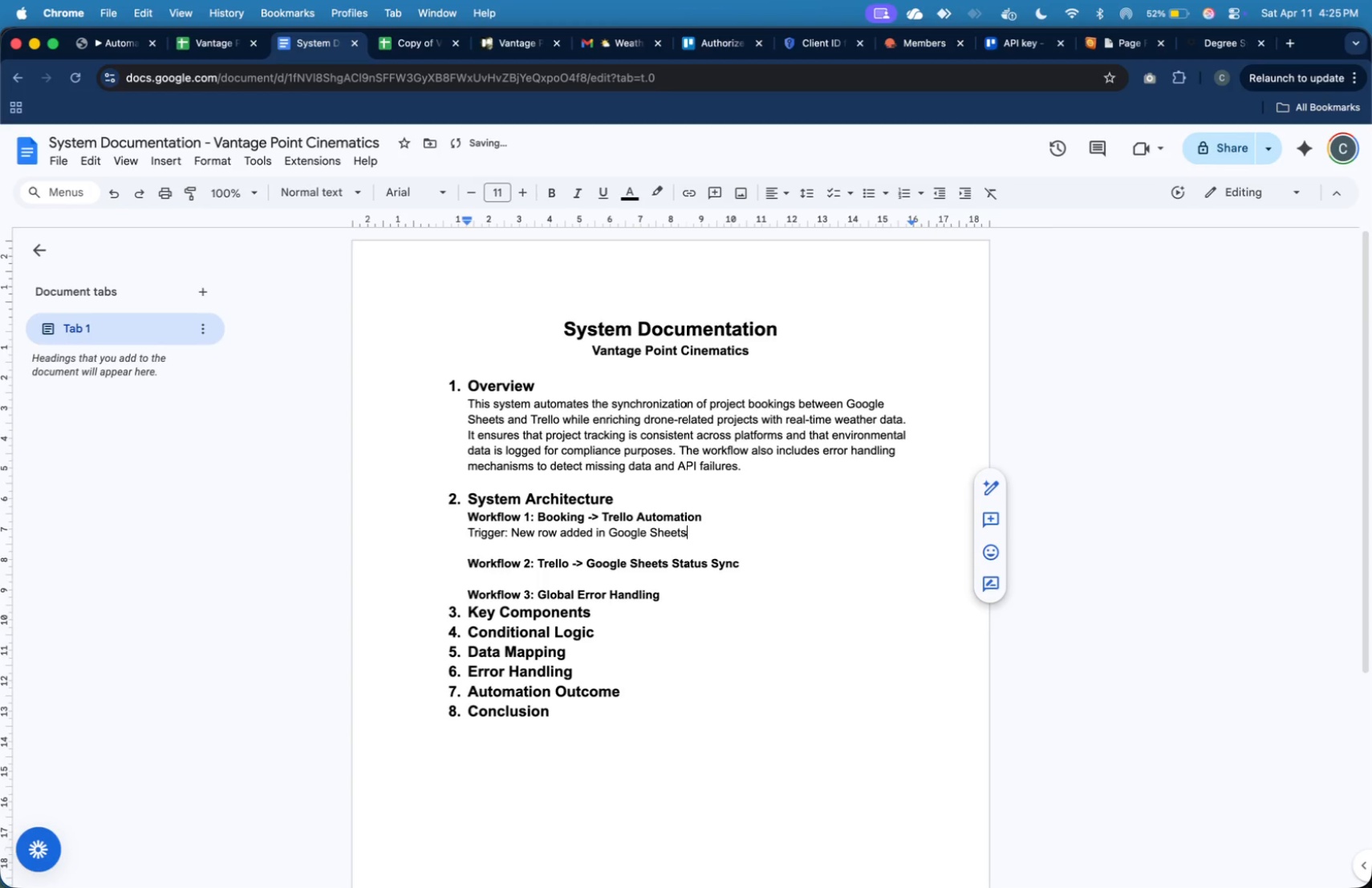 
key(Enter)
 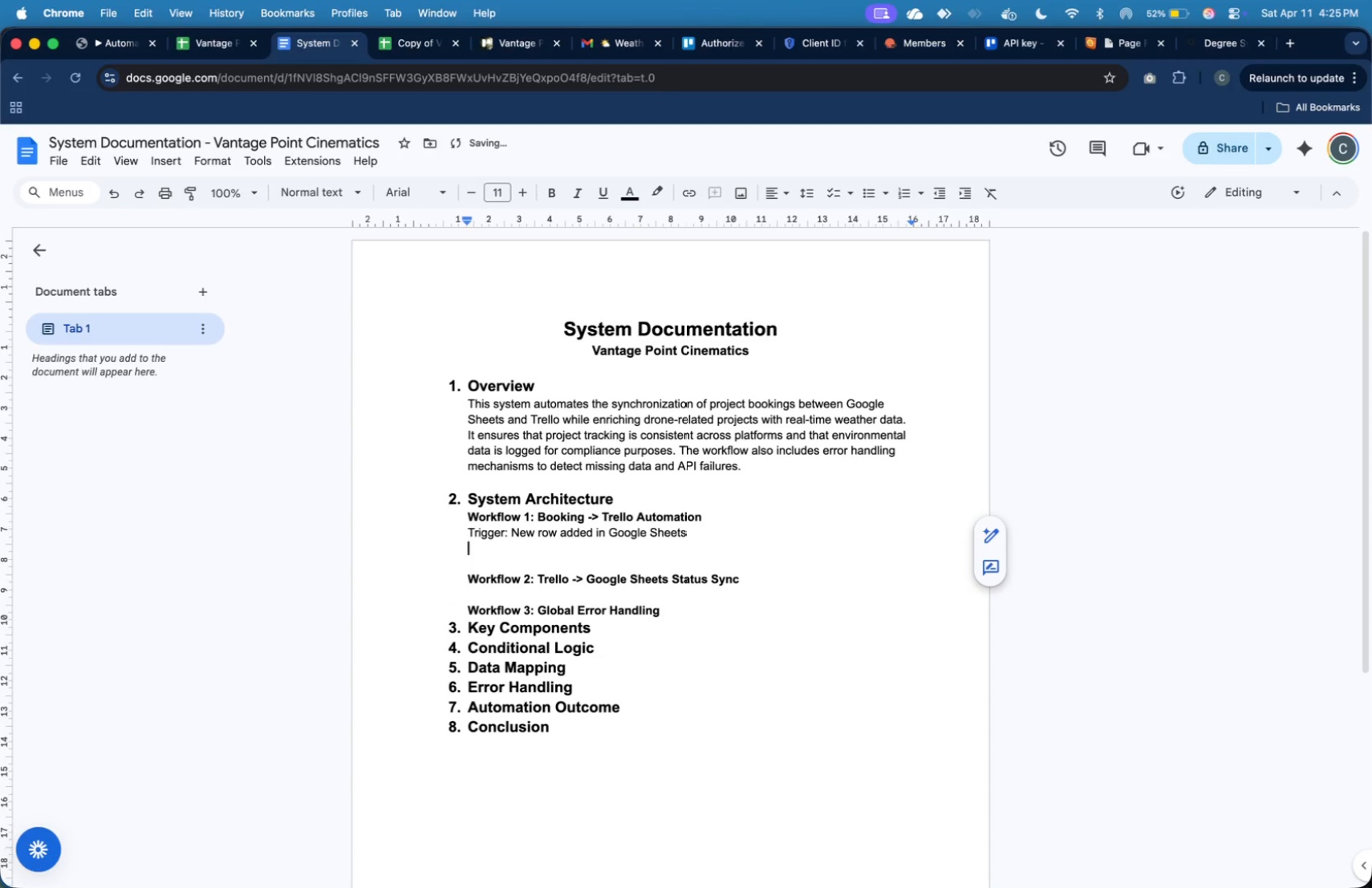 
type(Flow:)
 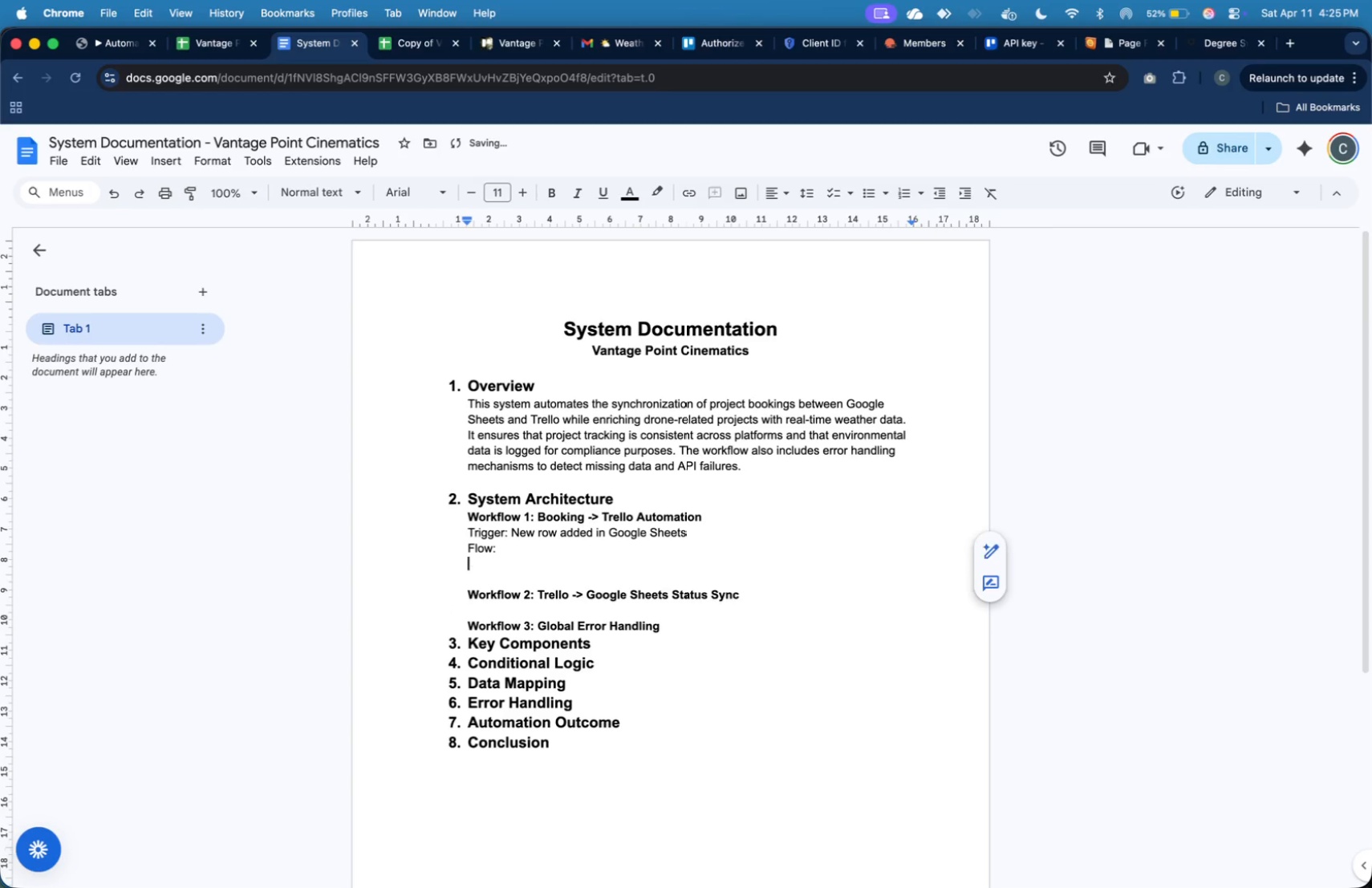 
key(Enter)
 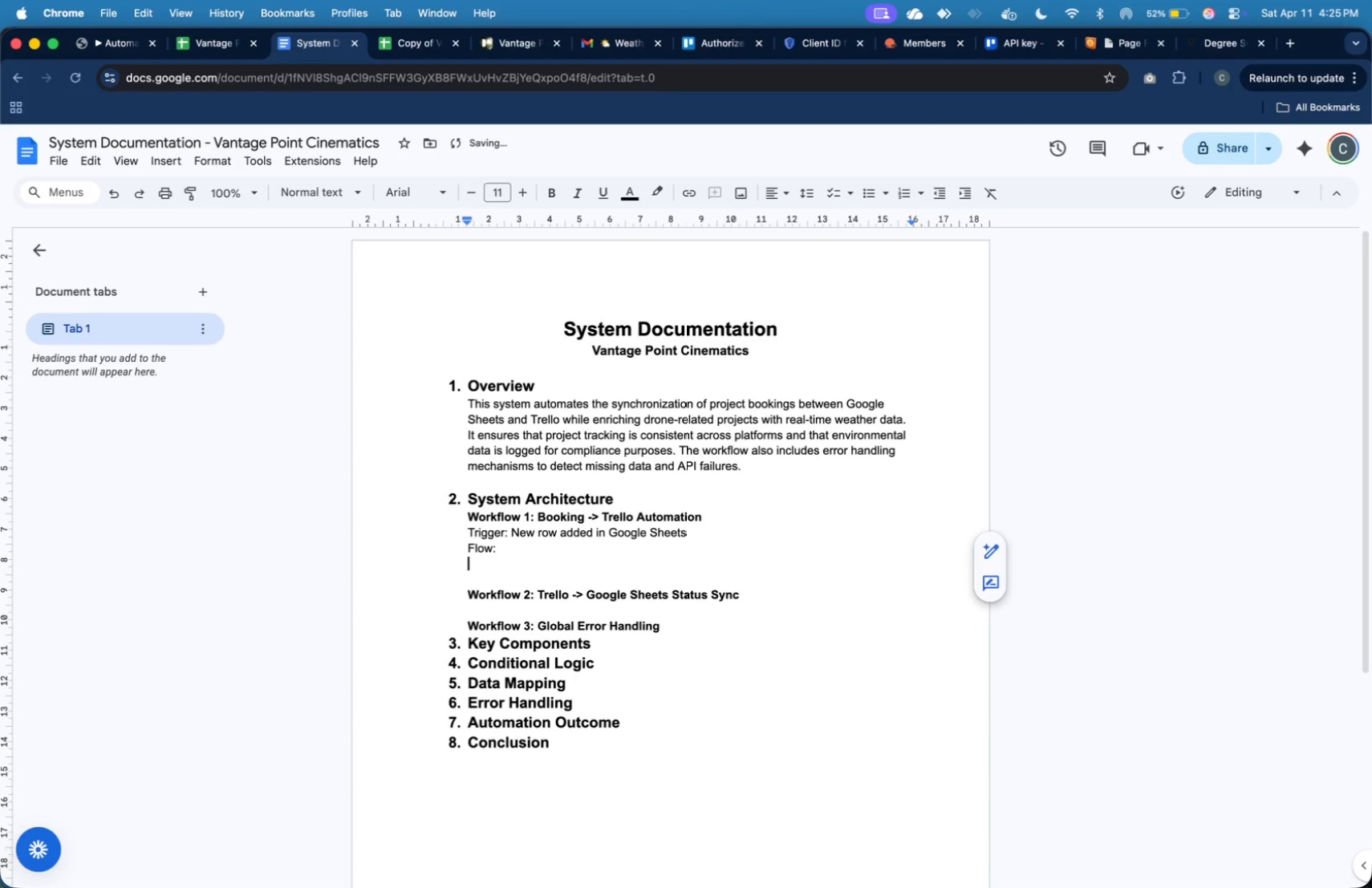 
type(1. Normalize booking data ())
 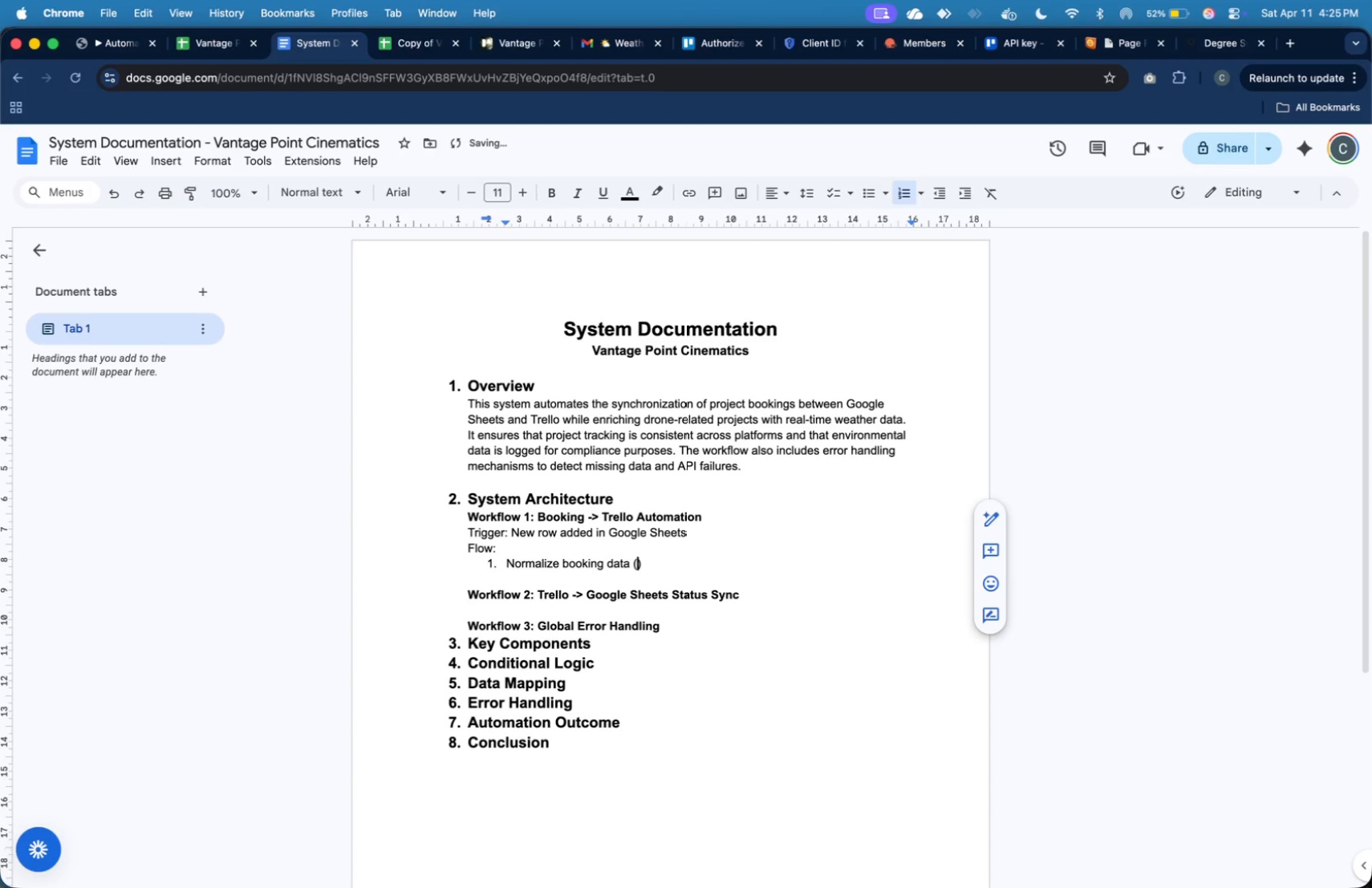 
 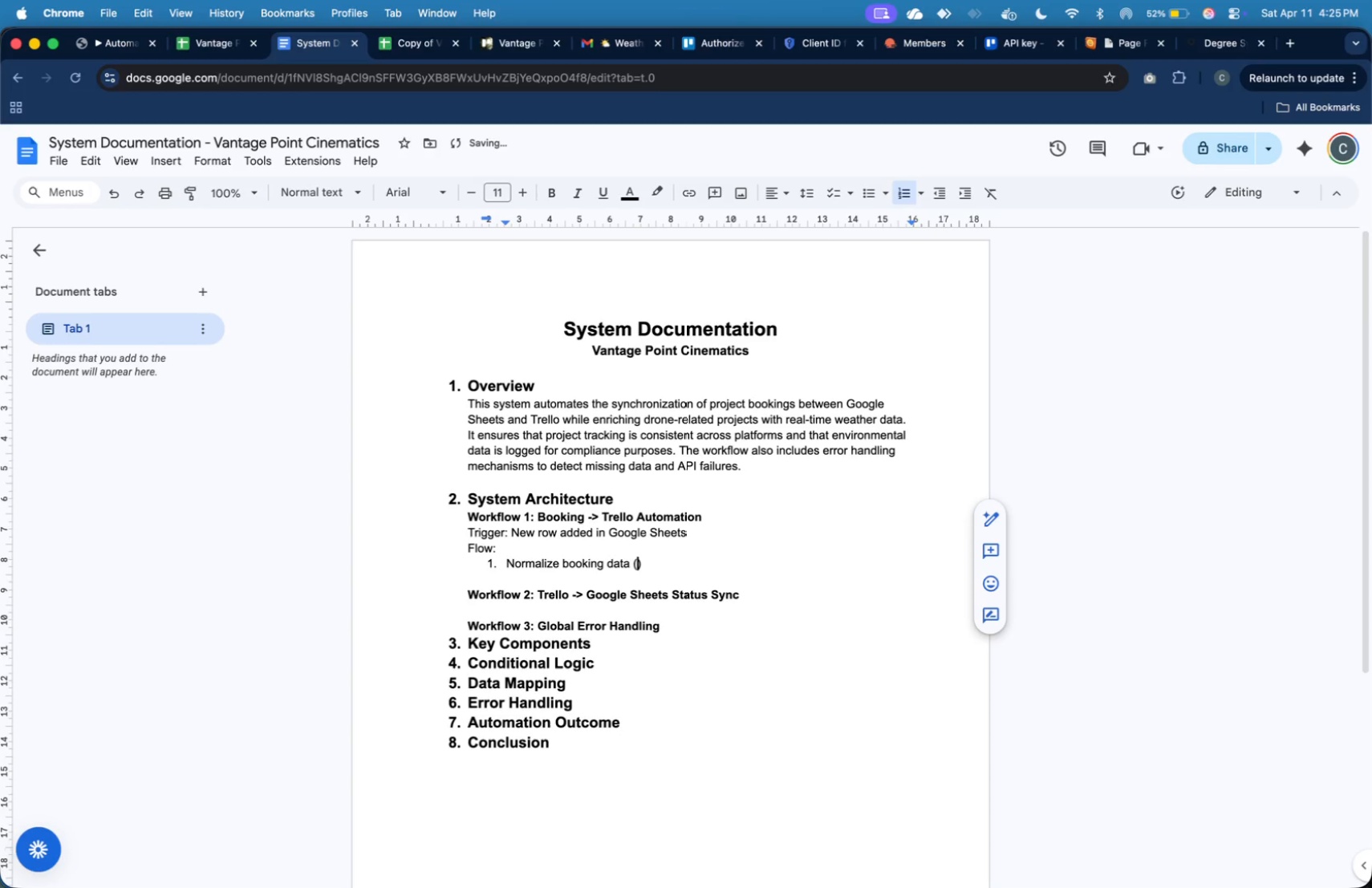 
key(ArrowLeft)
 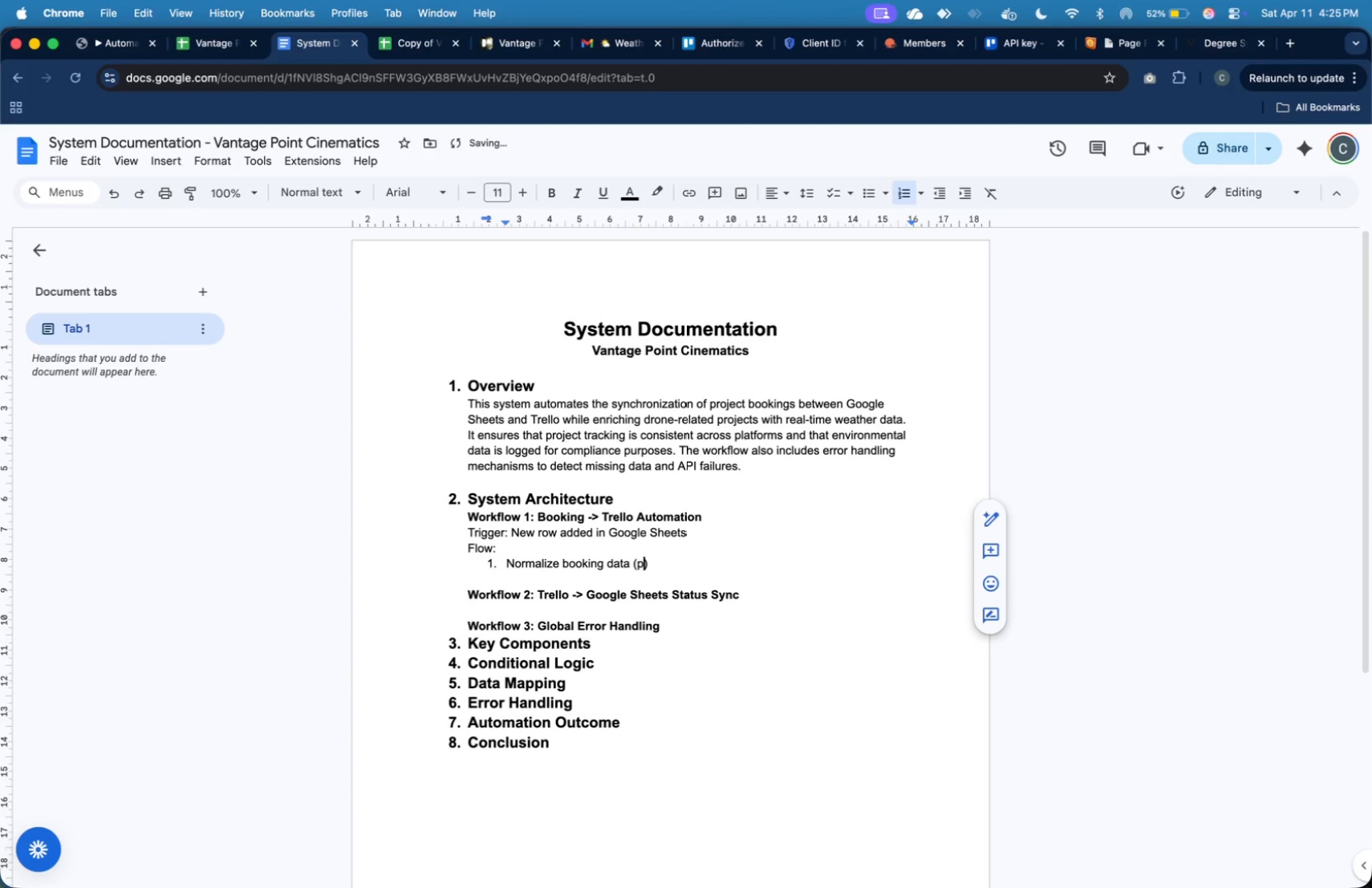 
type(project name, client, type, location)
 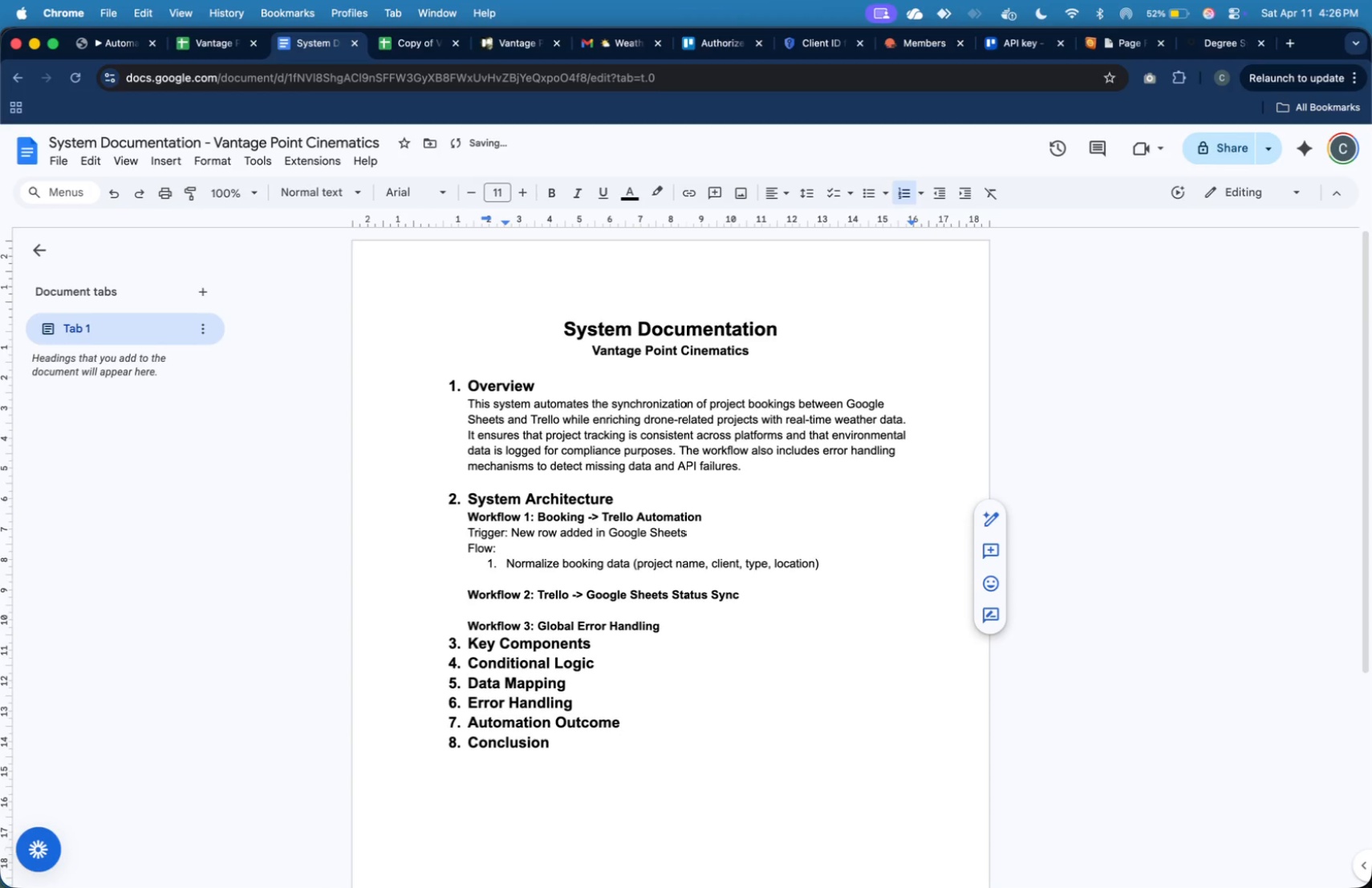 
key(ArrowRight)
 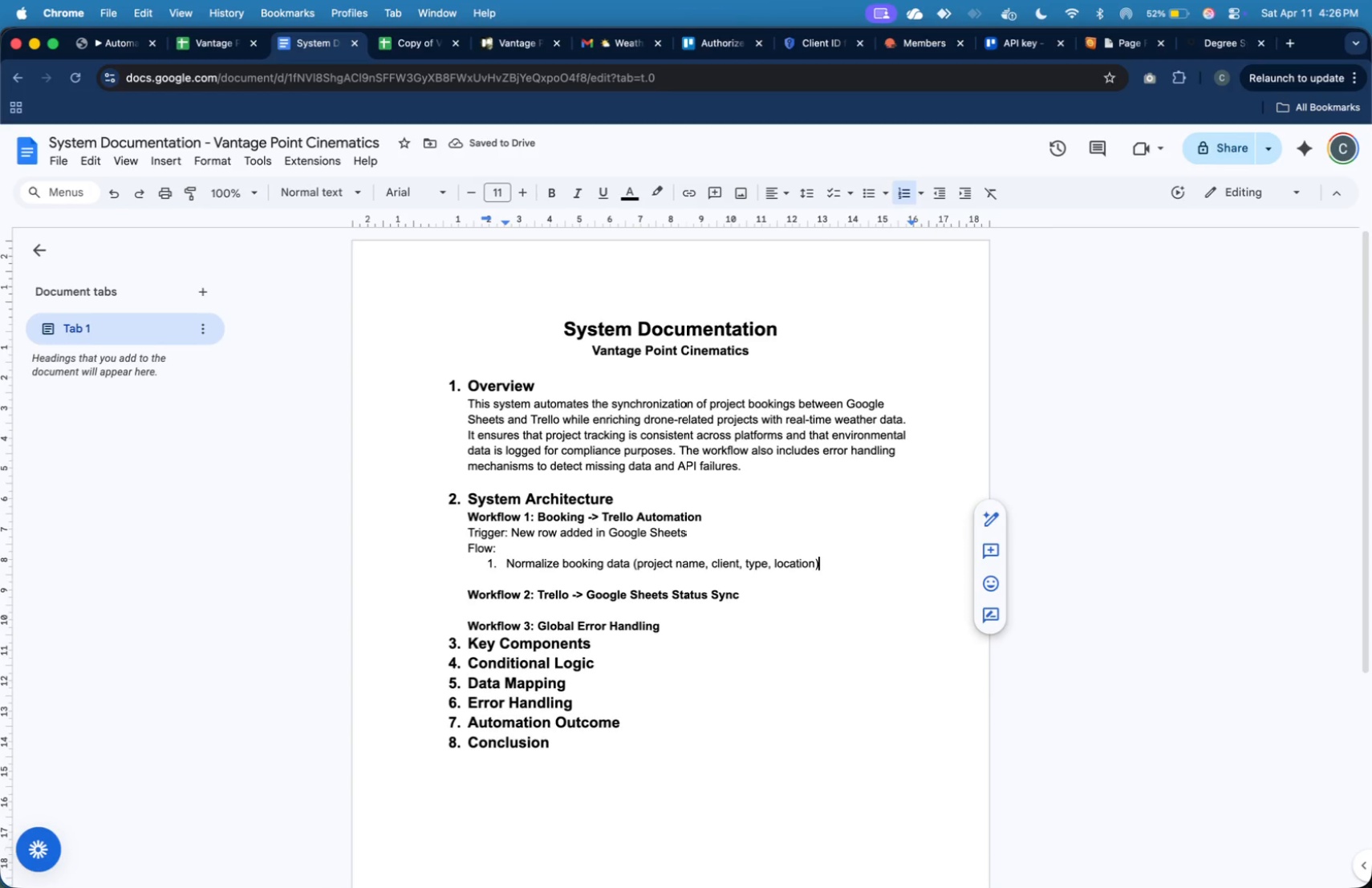 
key(Enter)
 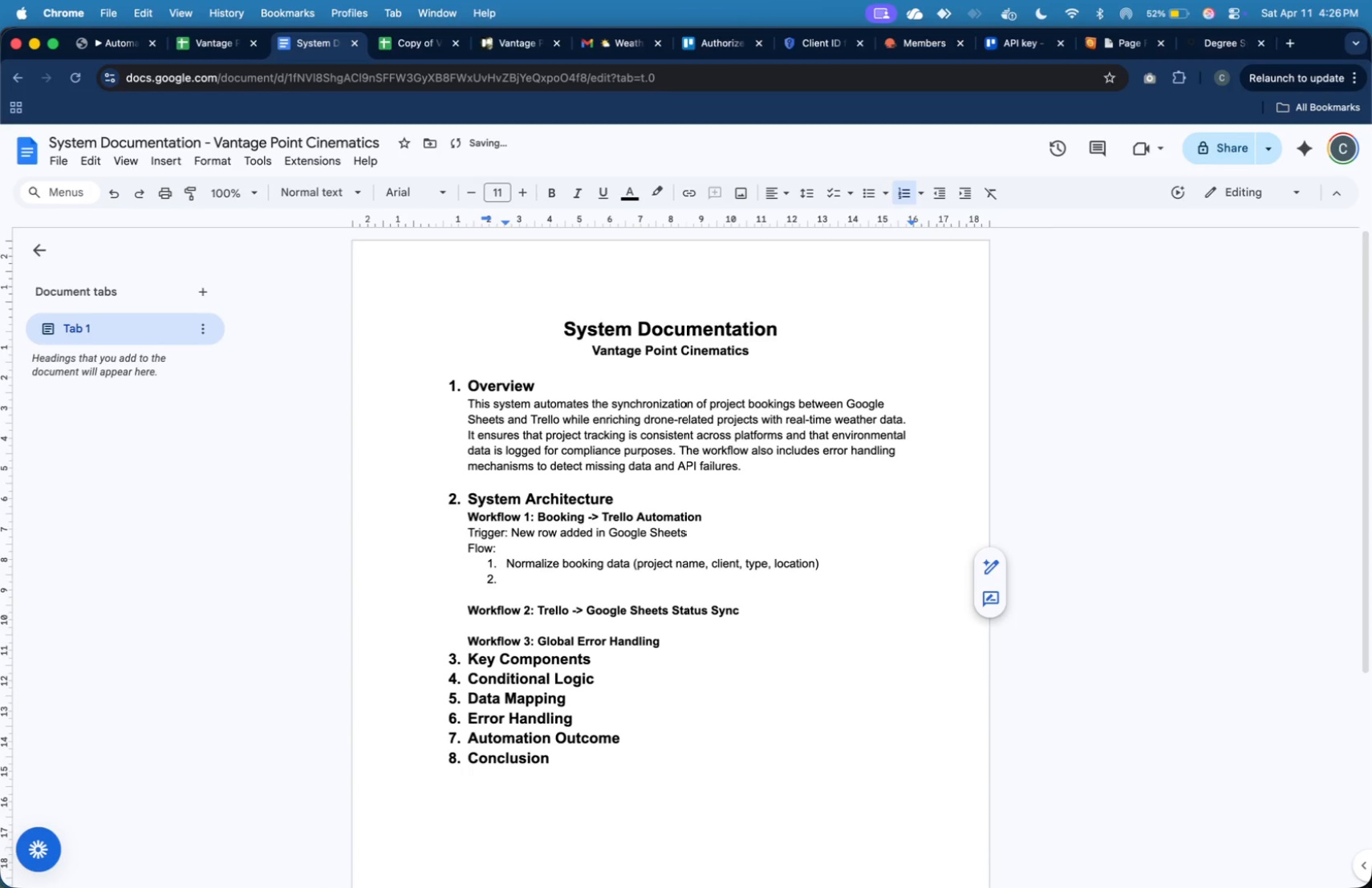 
type(Check if project type is Drone Shoot)
 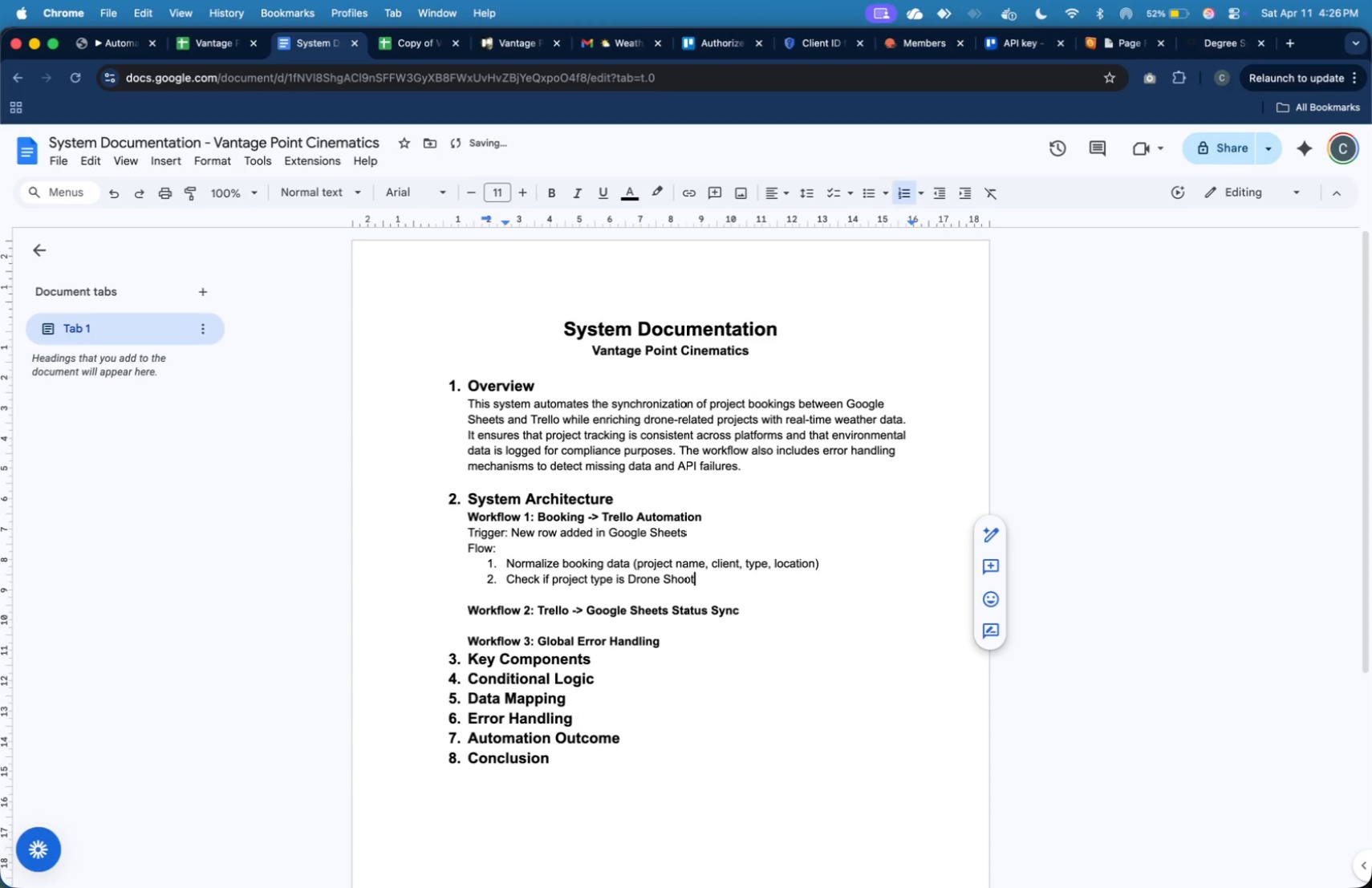 
key(Enter)
 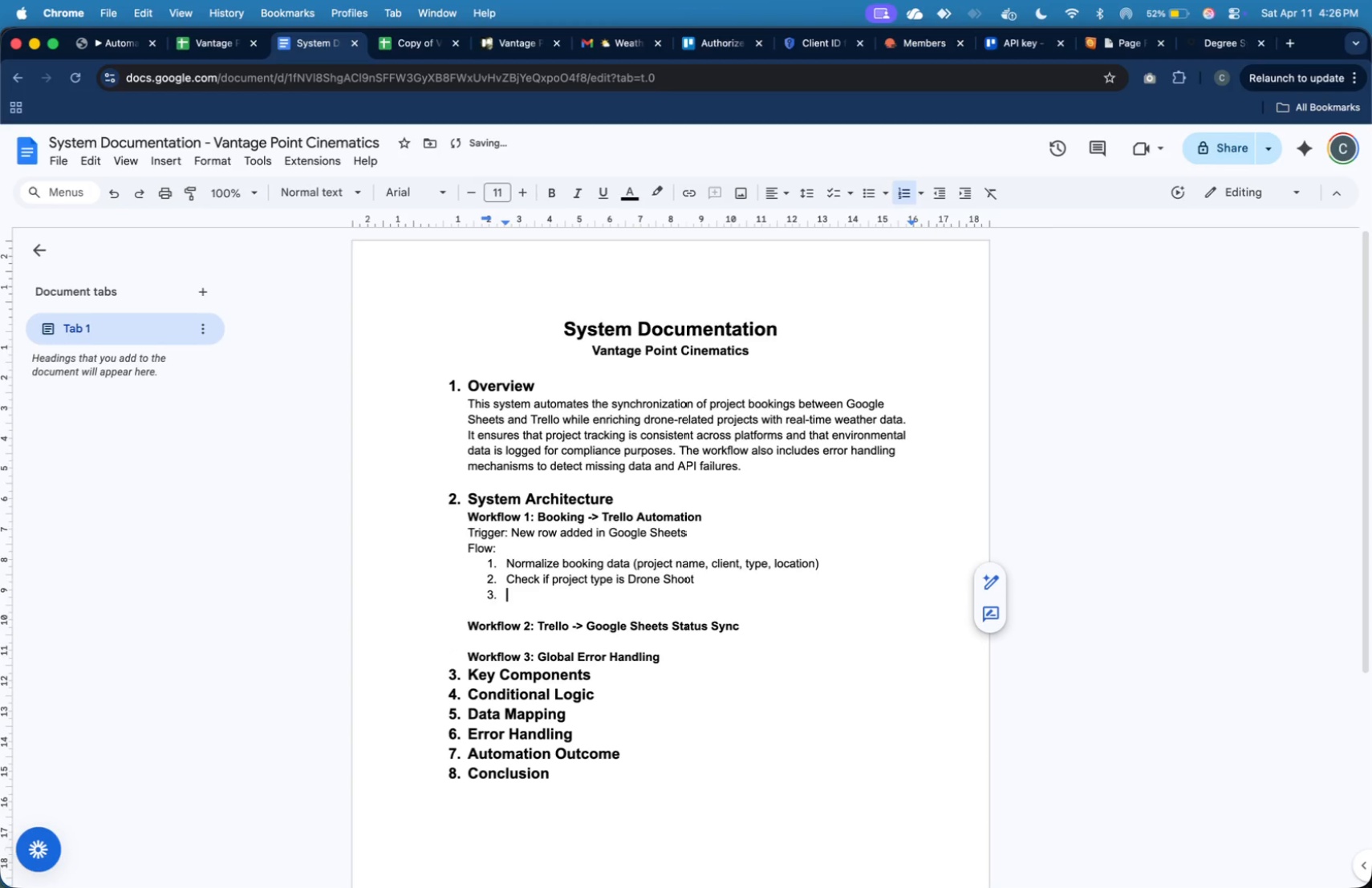 
type(If Drone D)
key(Backspace)
type(Sh)
 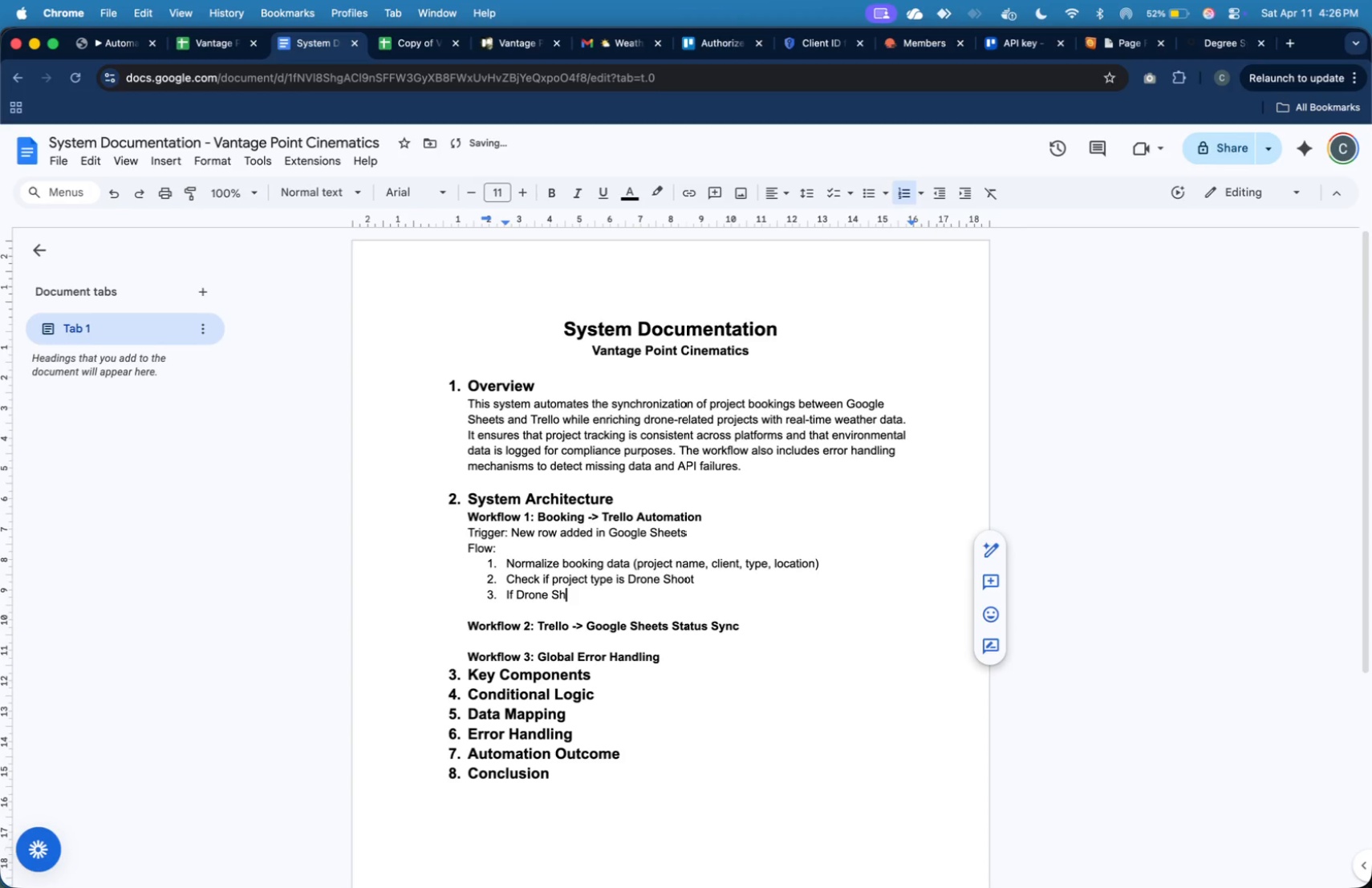 
wait(8.43)
 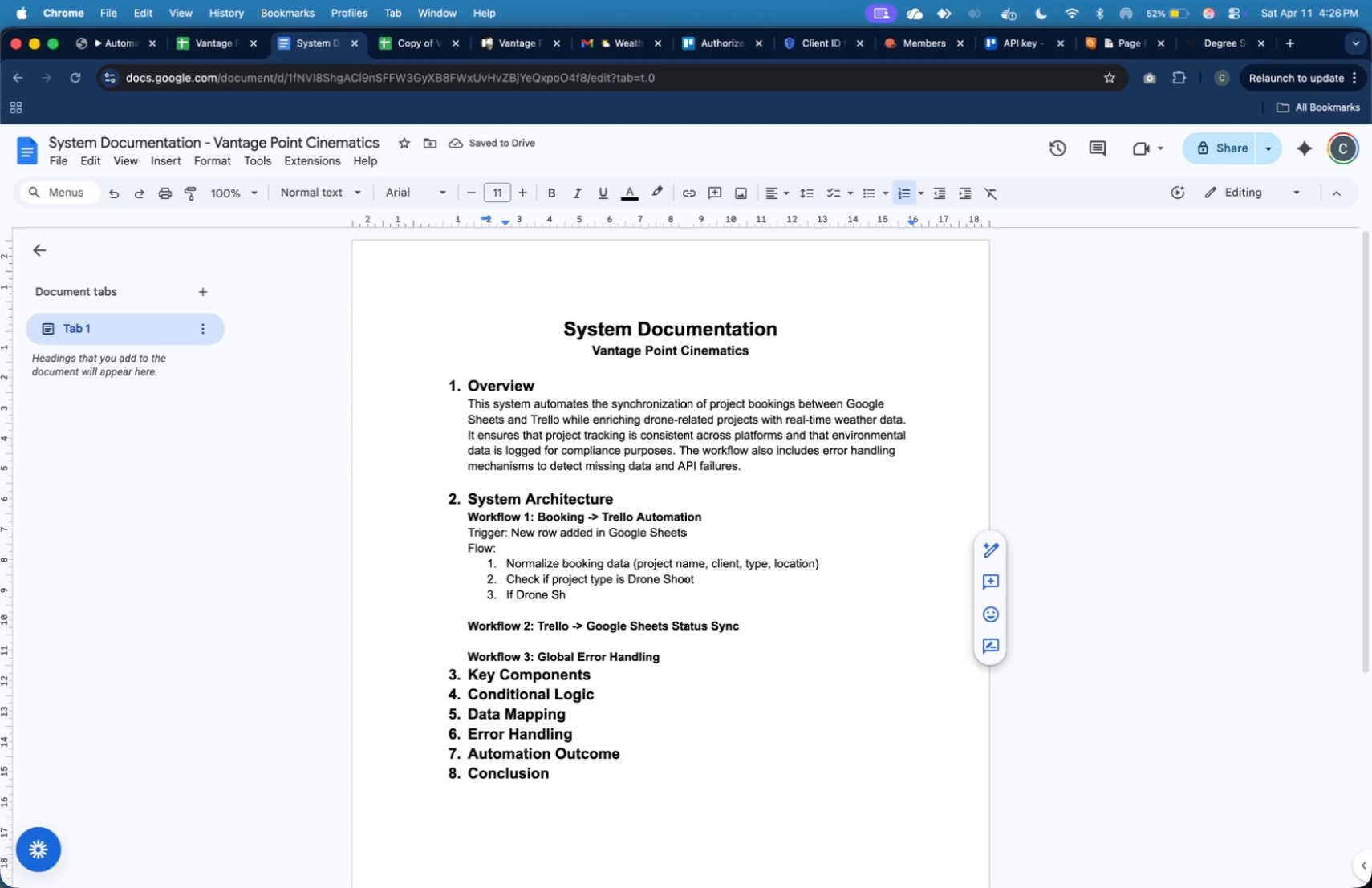 
type(oot:)
 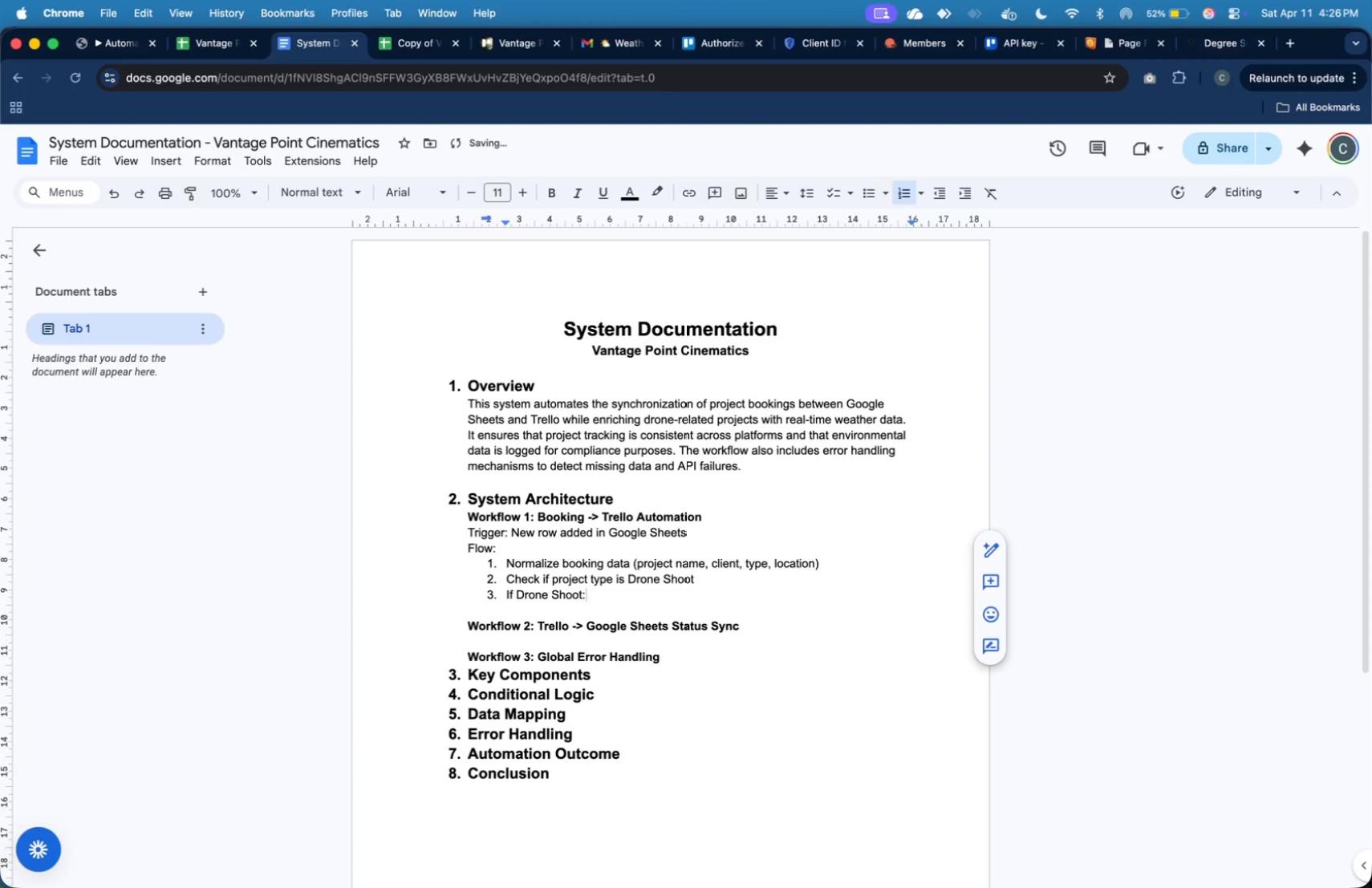 
key(Enter)
 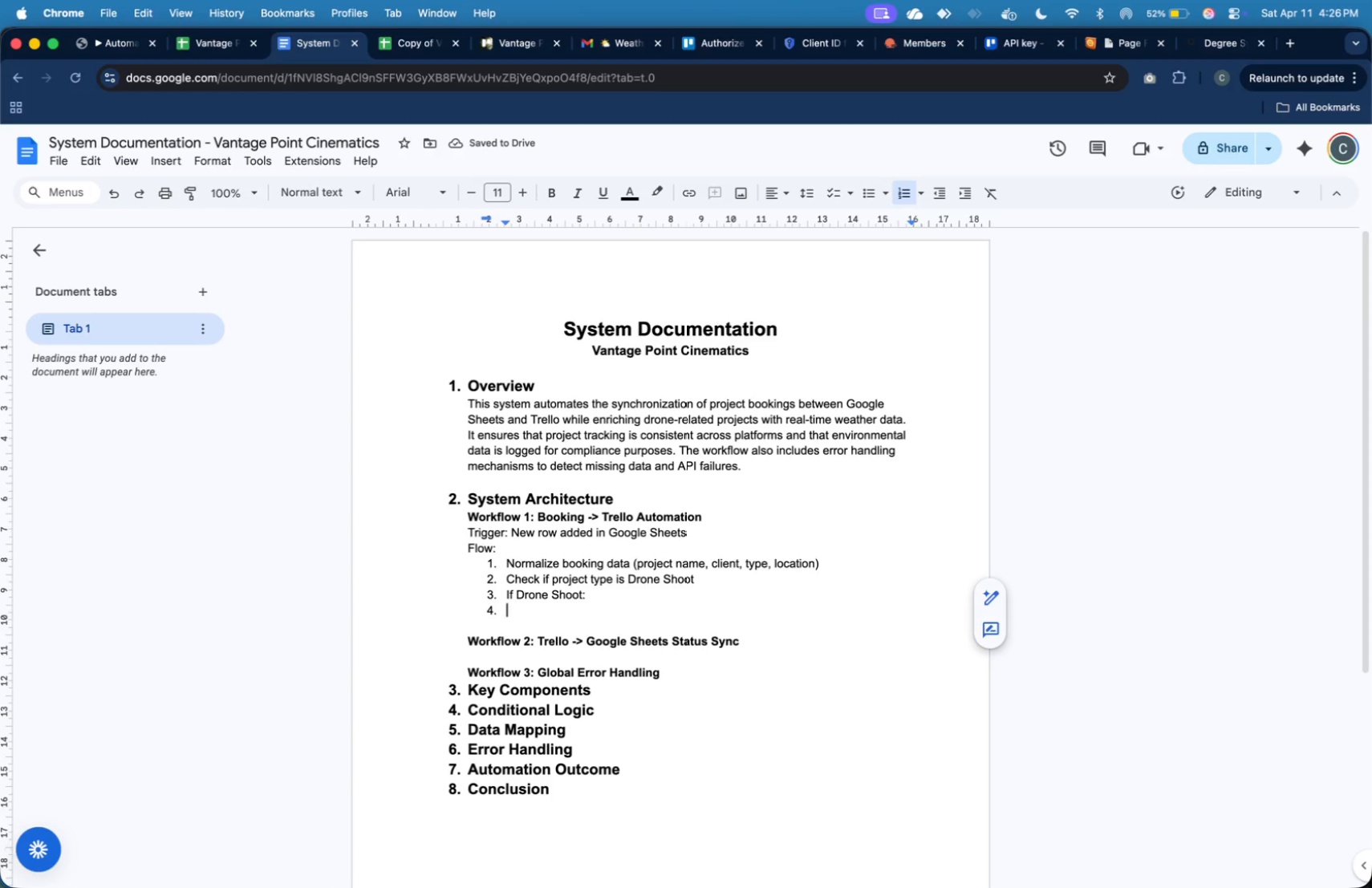 
wait(6.24)
 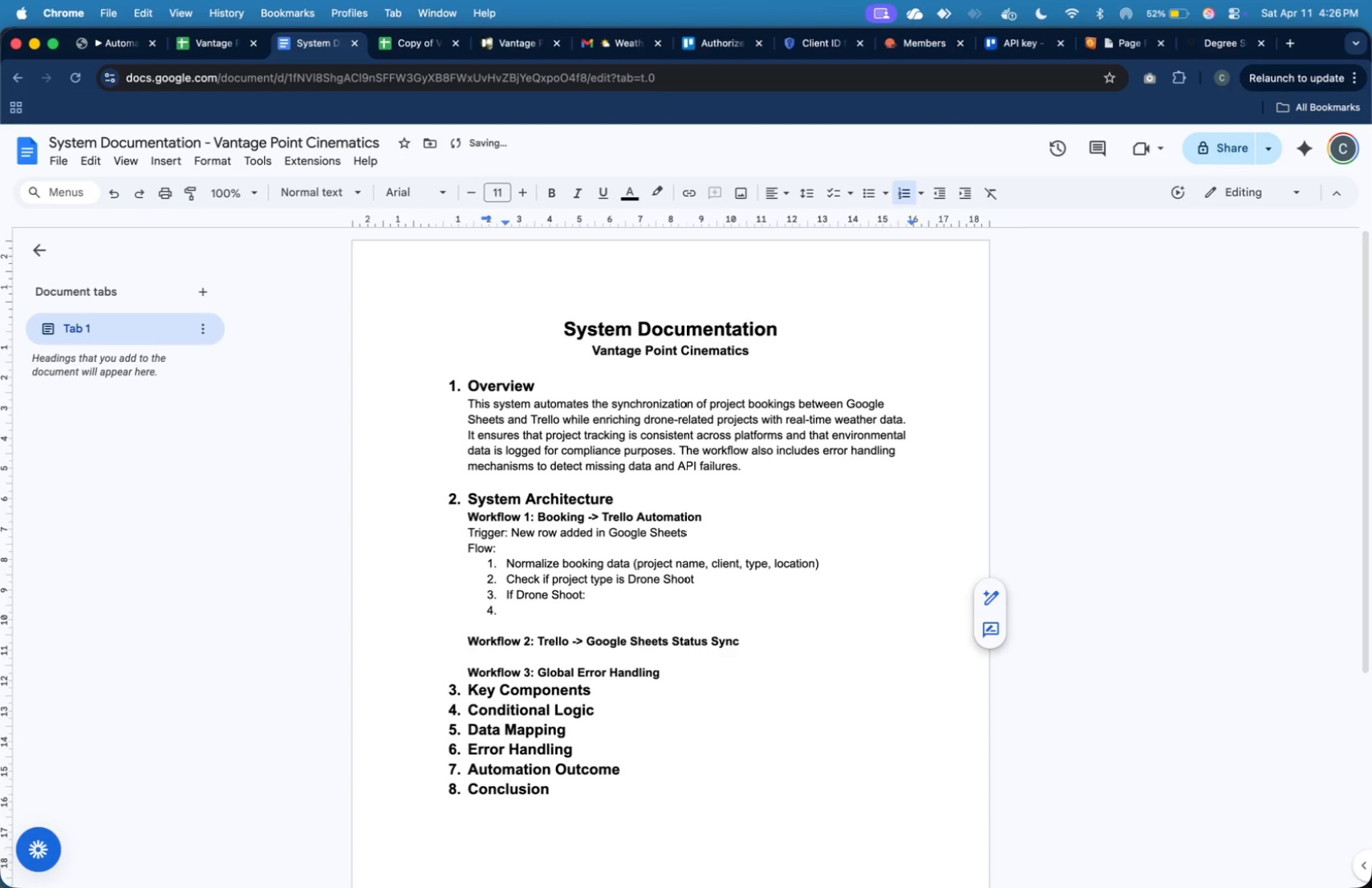 
key(Tab)
 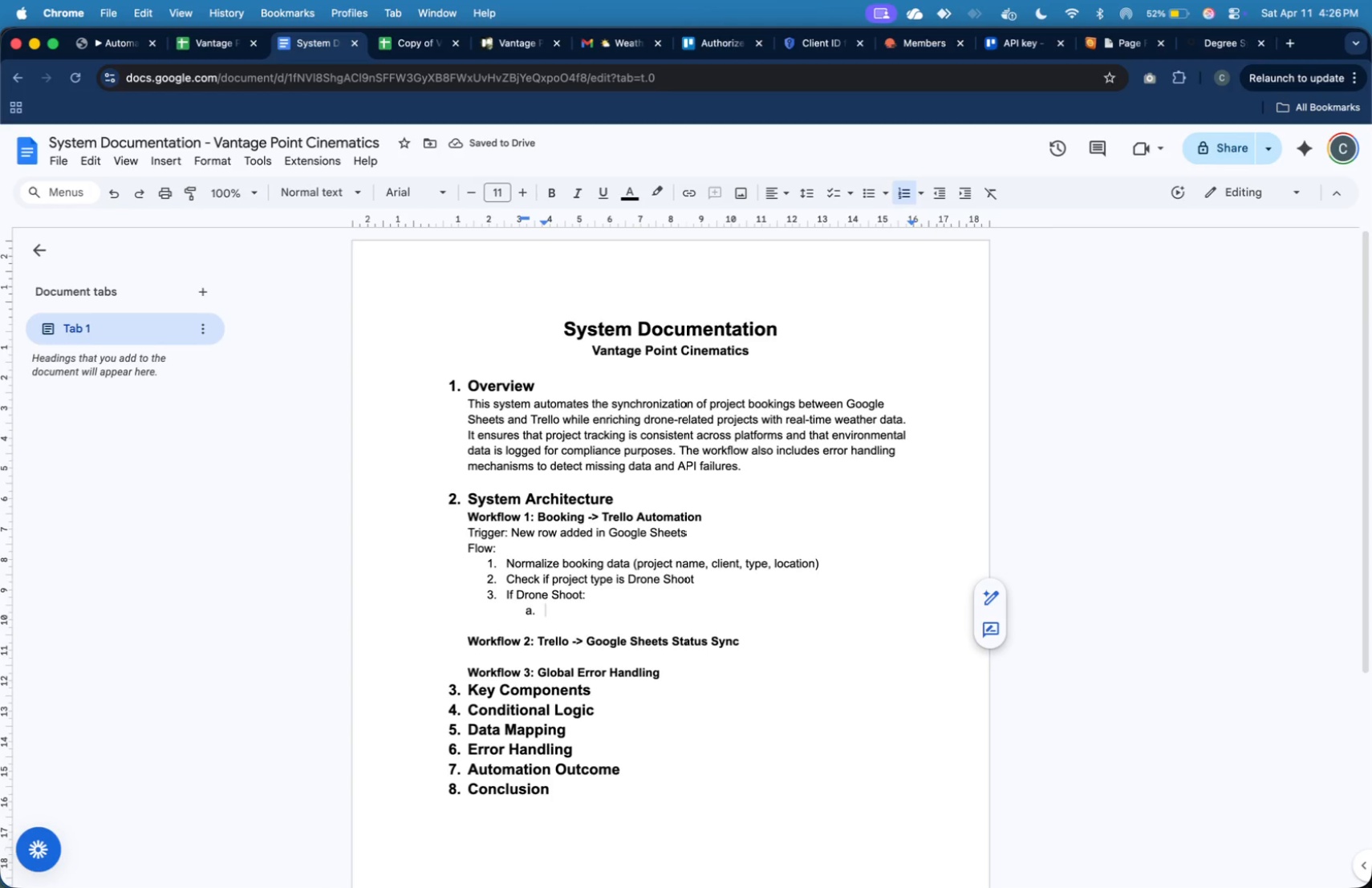 
wait(9.7)
 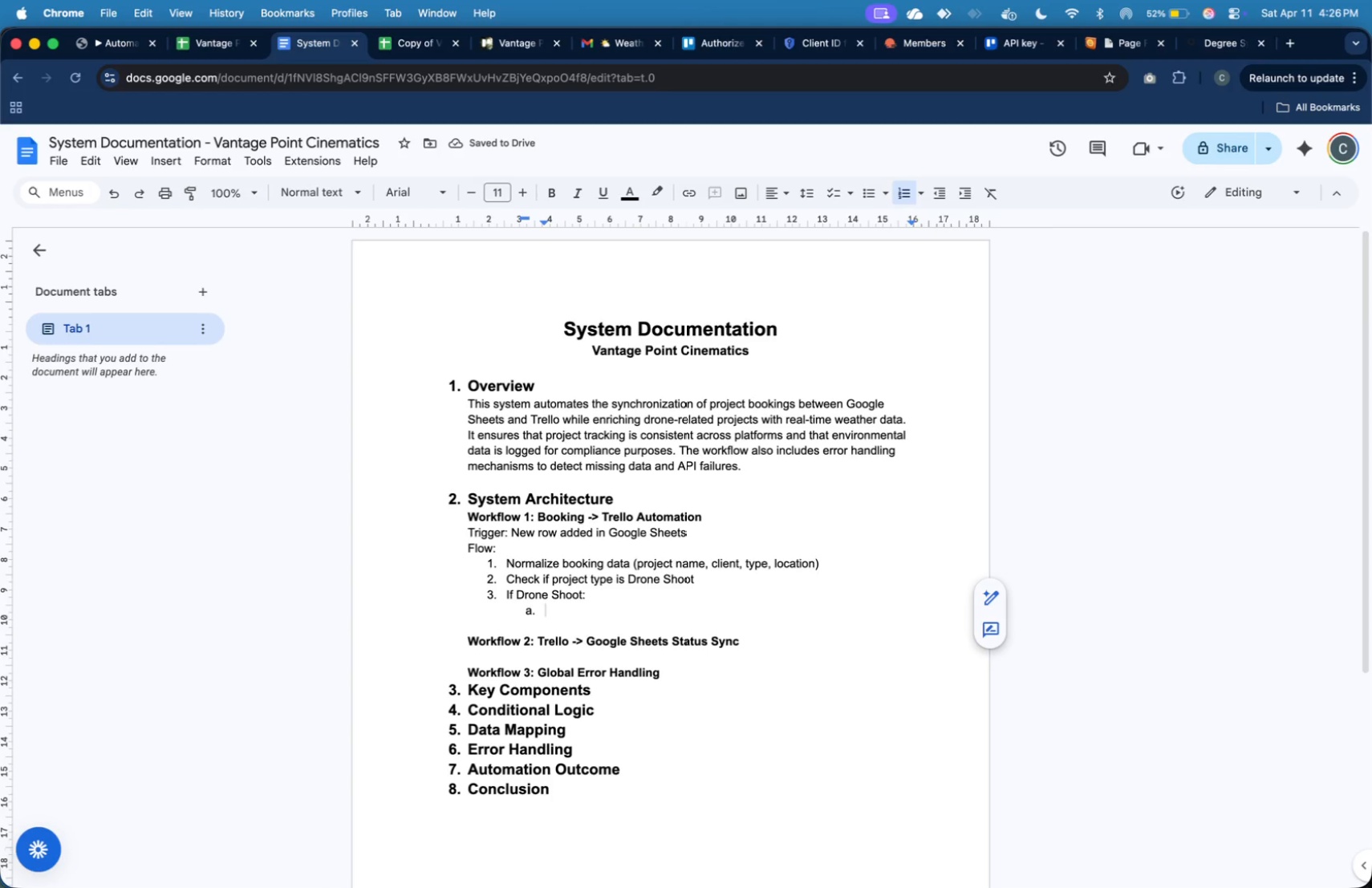 
hold_key(key=ShiftLeft, duration=0.39)
 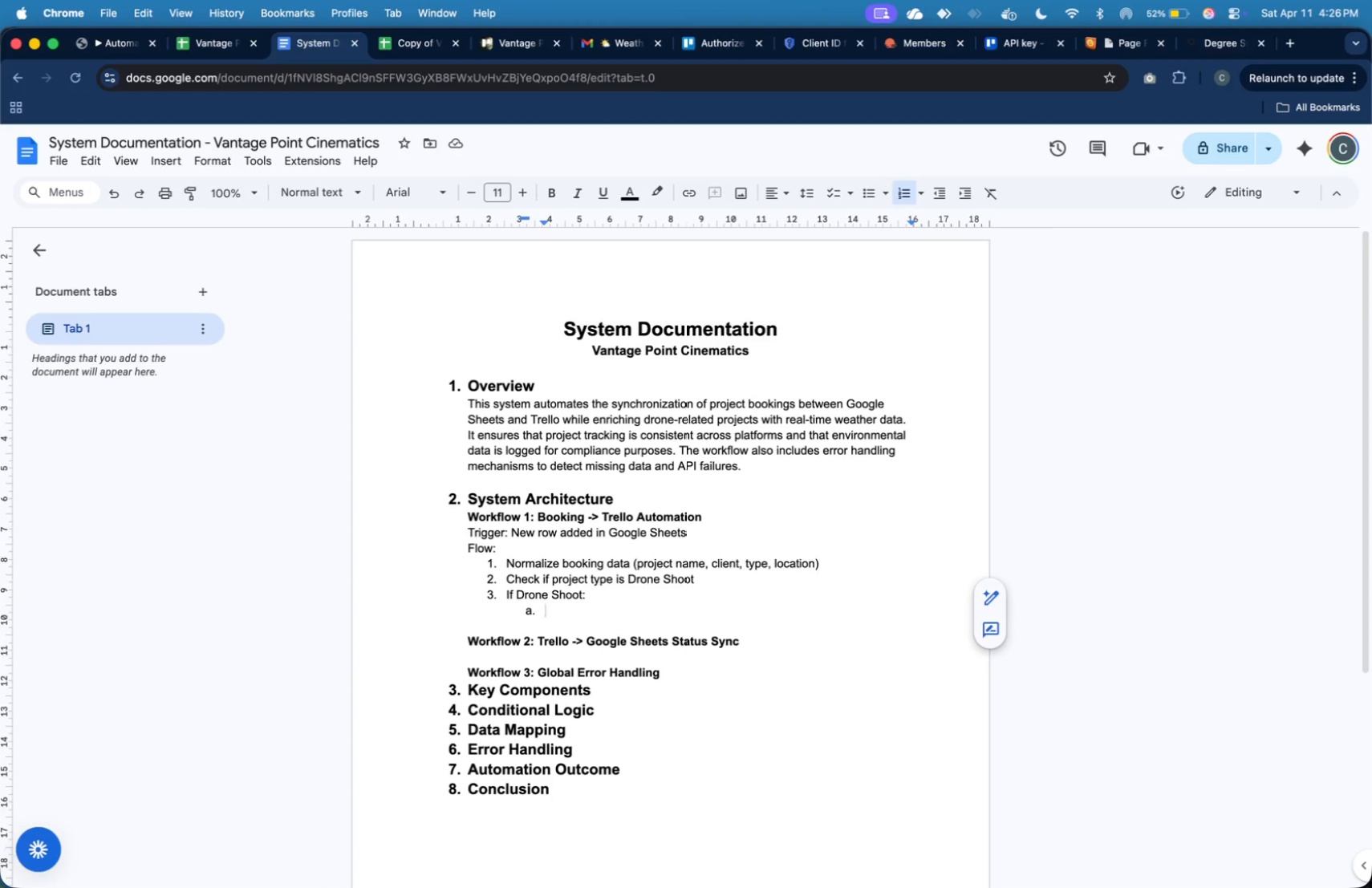 
key(Backspace)
 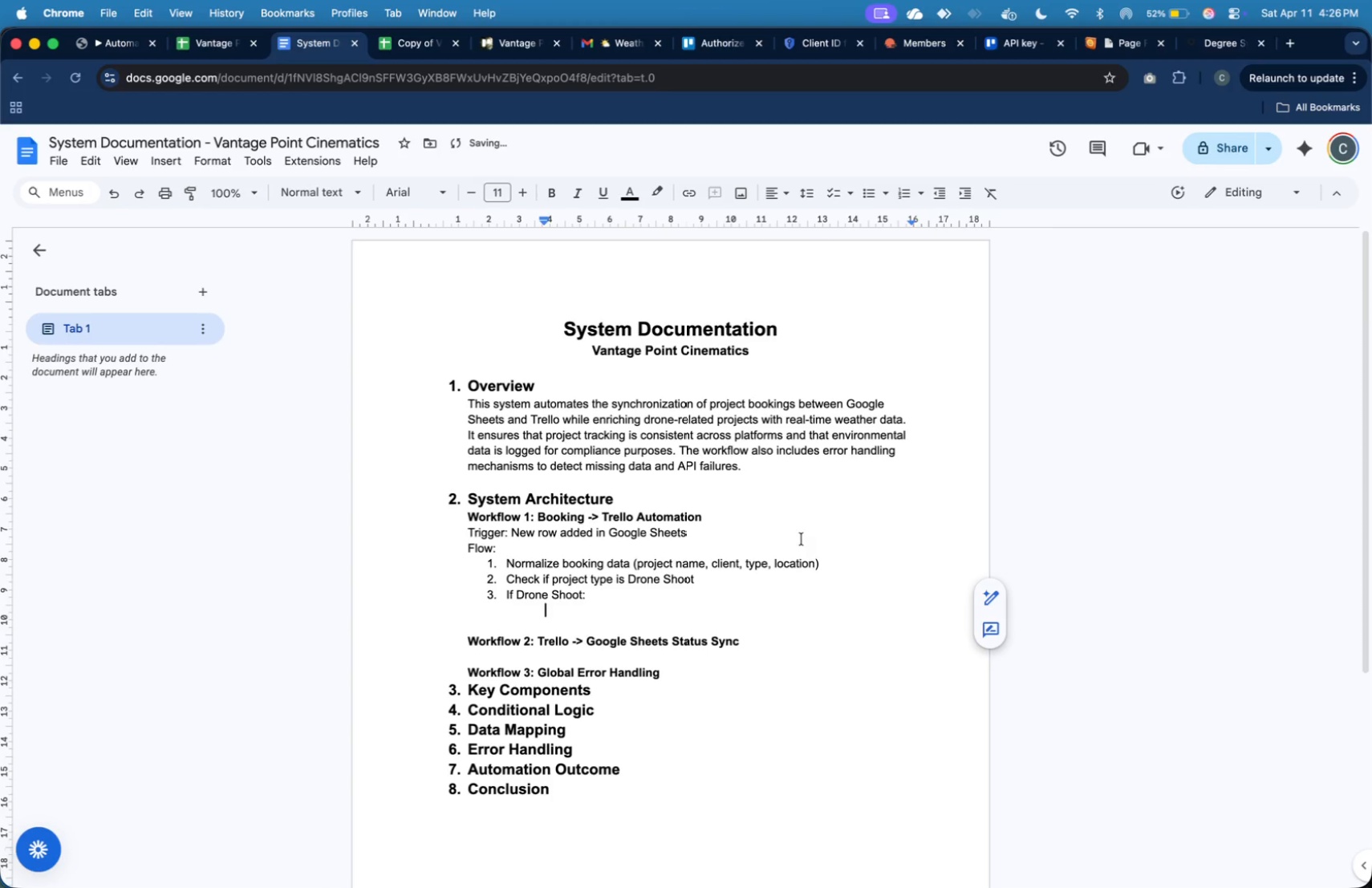 
key(Backspace)
 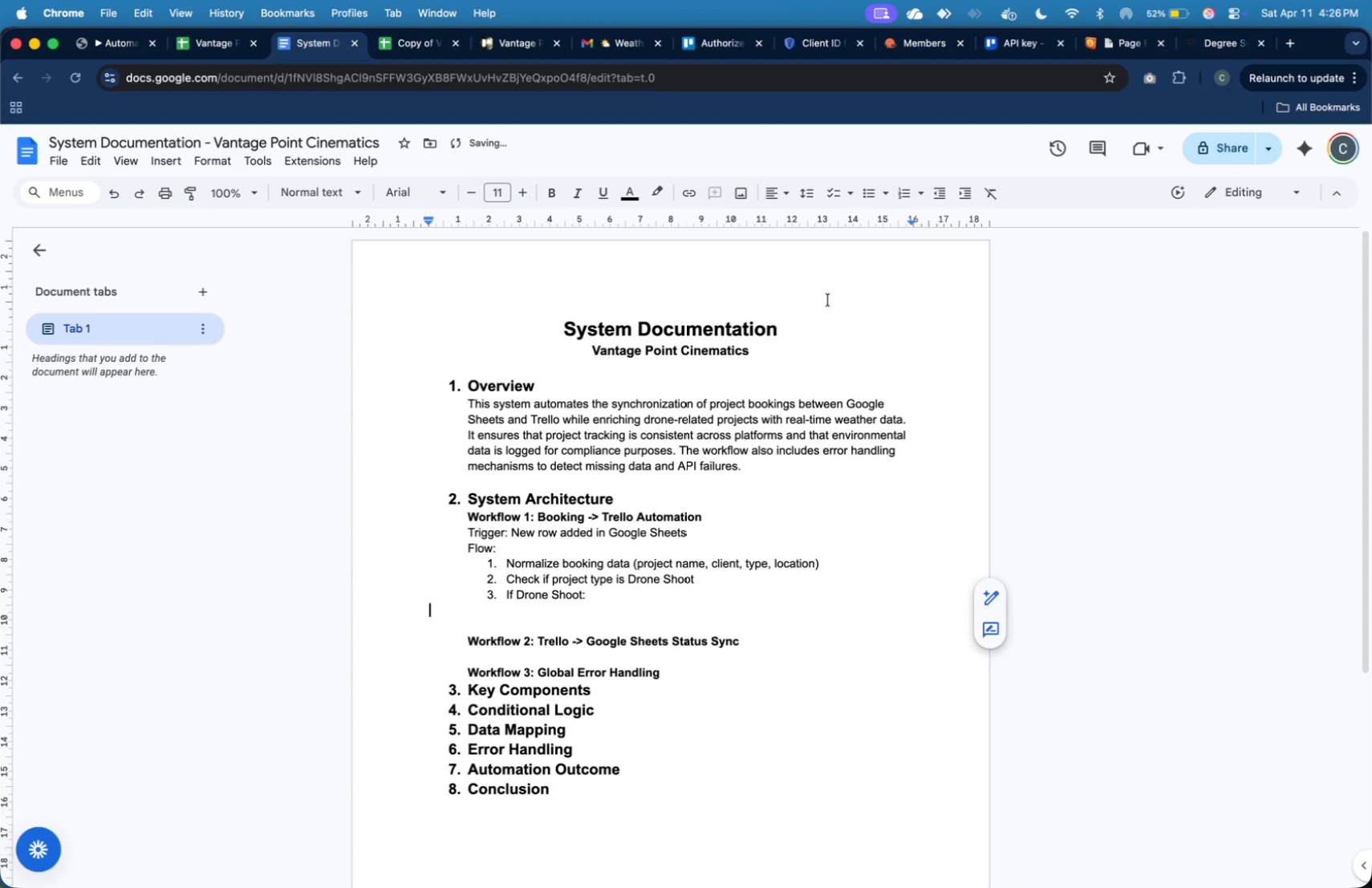 
key(Tab)
 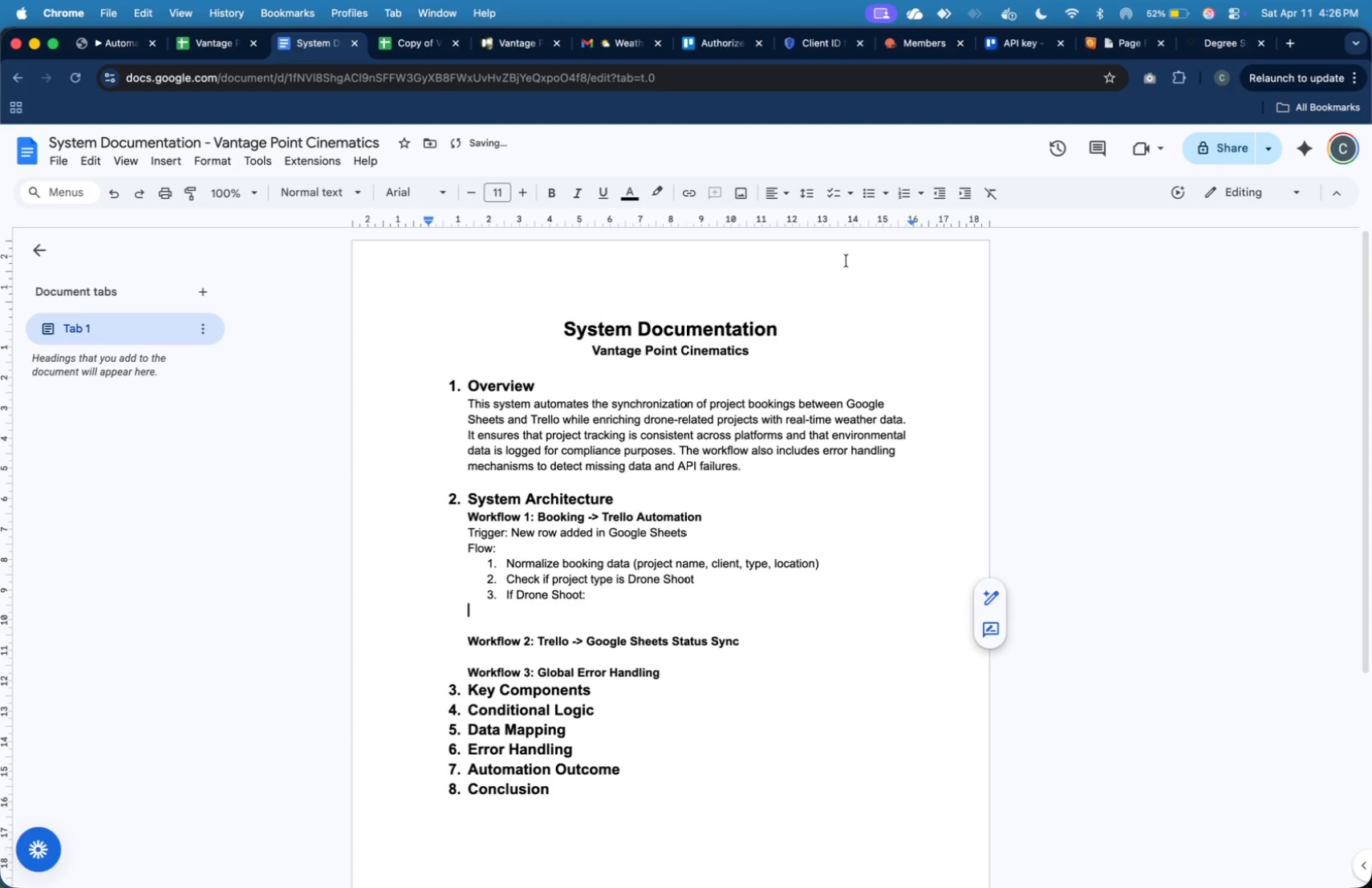 
key(Tab)
 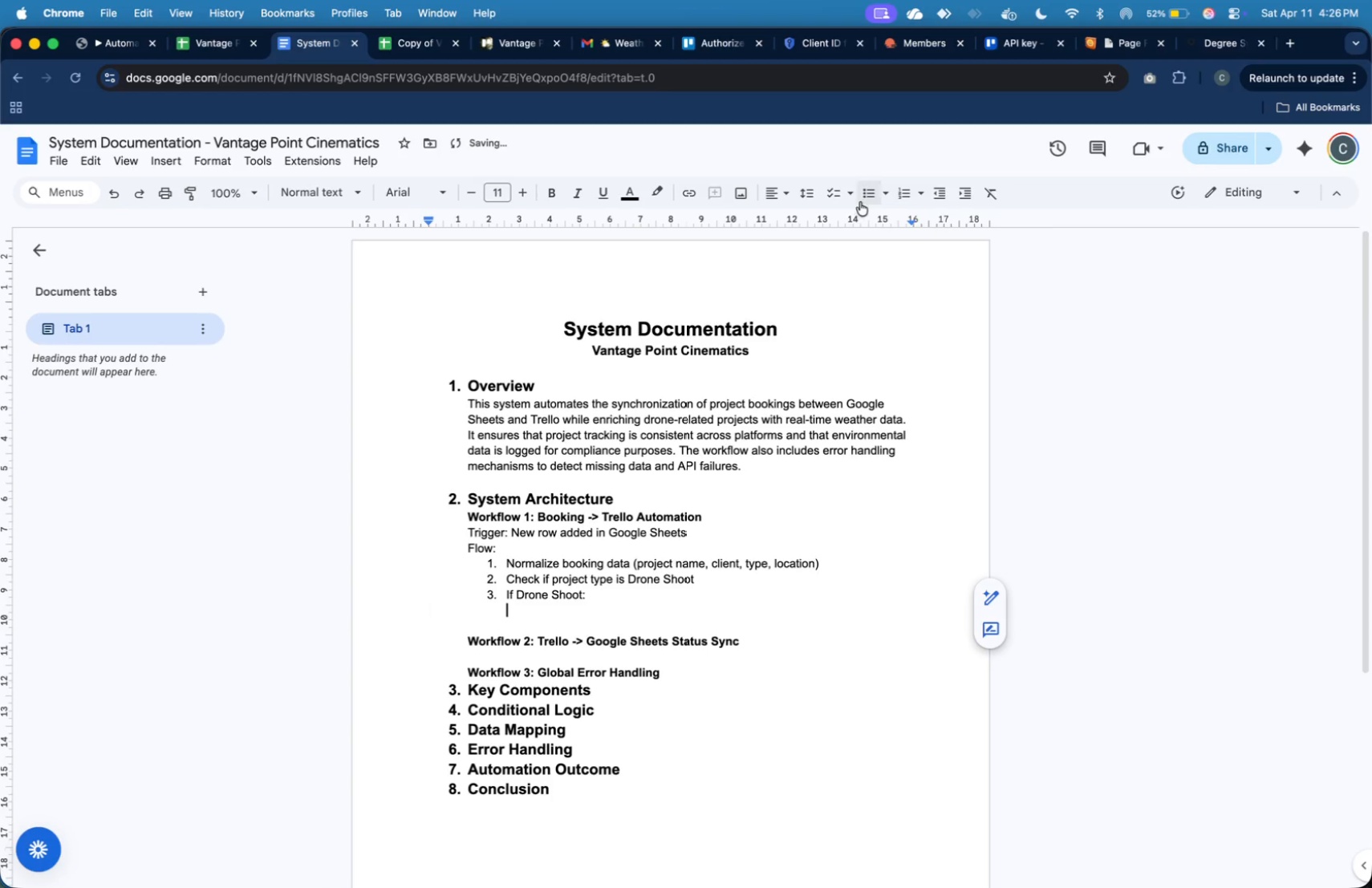 
left_click([860, 201])
 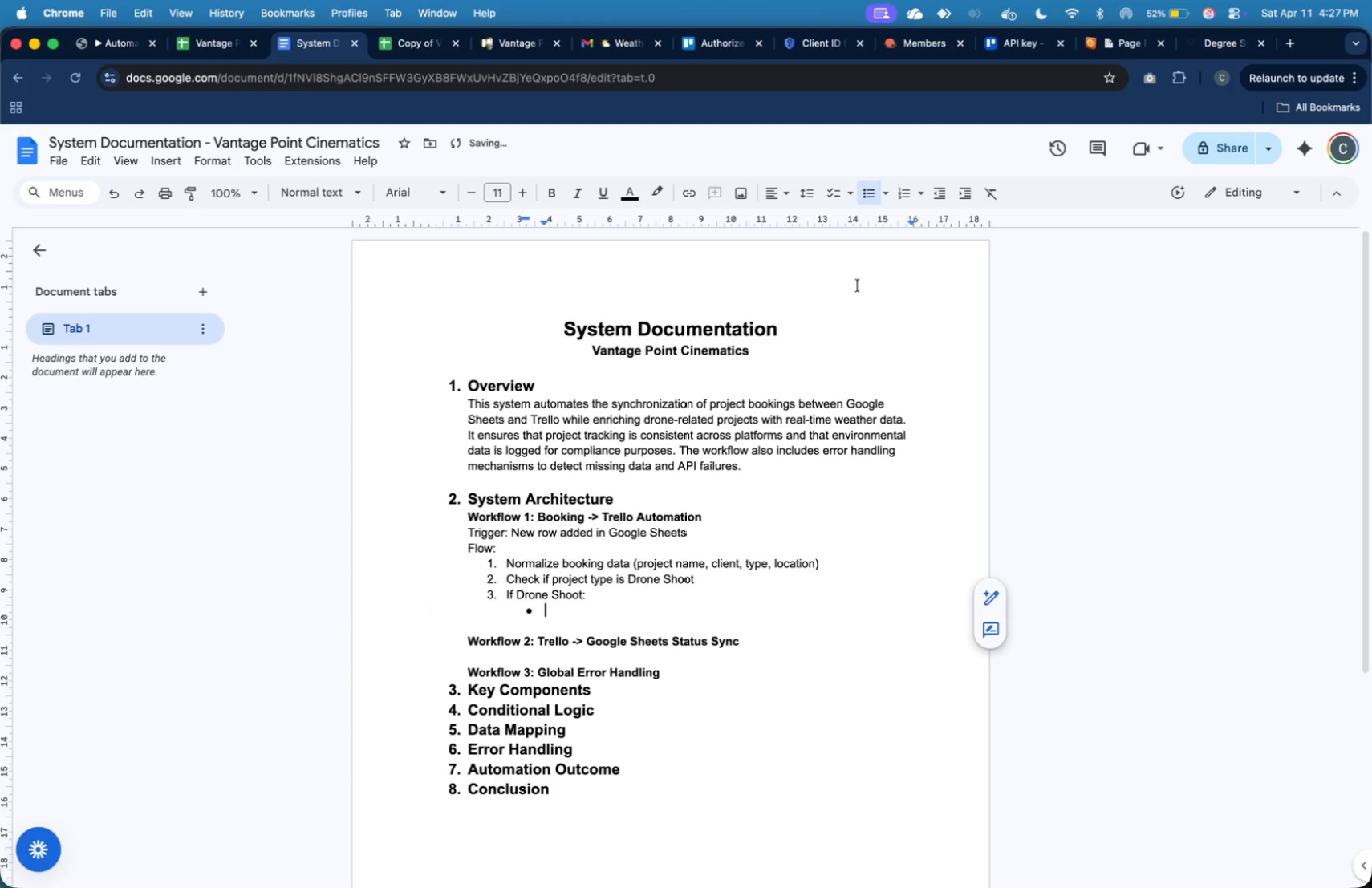 
type(Validate location field)
 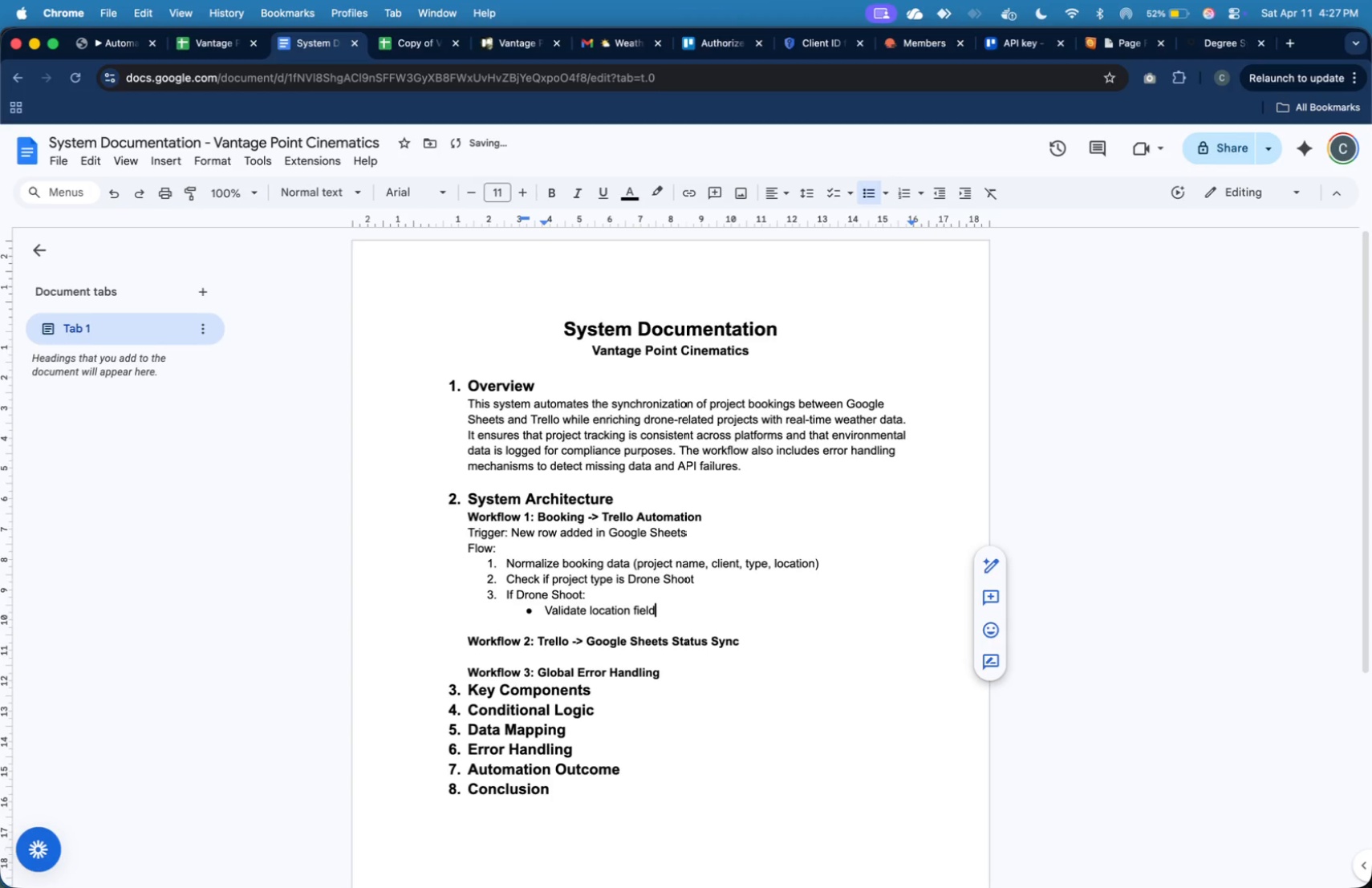 
key(Enter)
 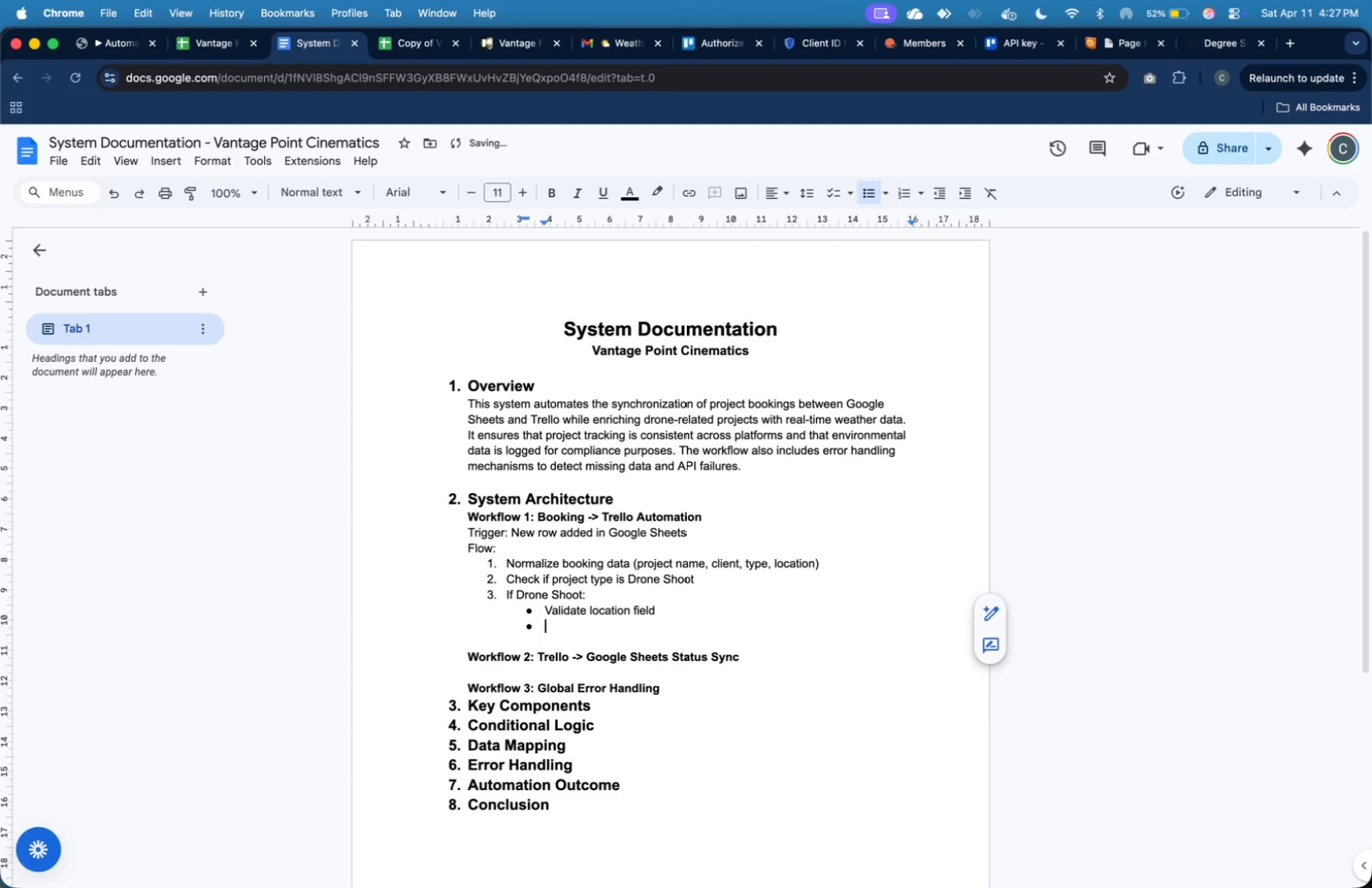 
type(Fetch weather data using OpenWeather APO)
key(Backspace)
type(I)
 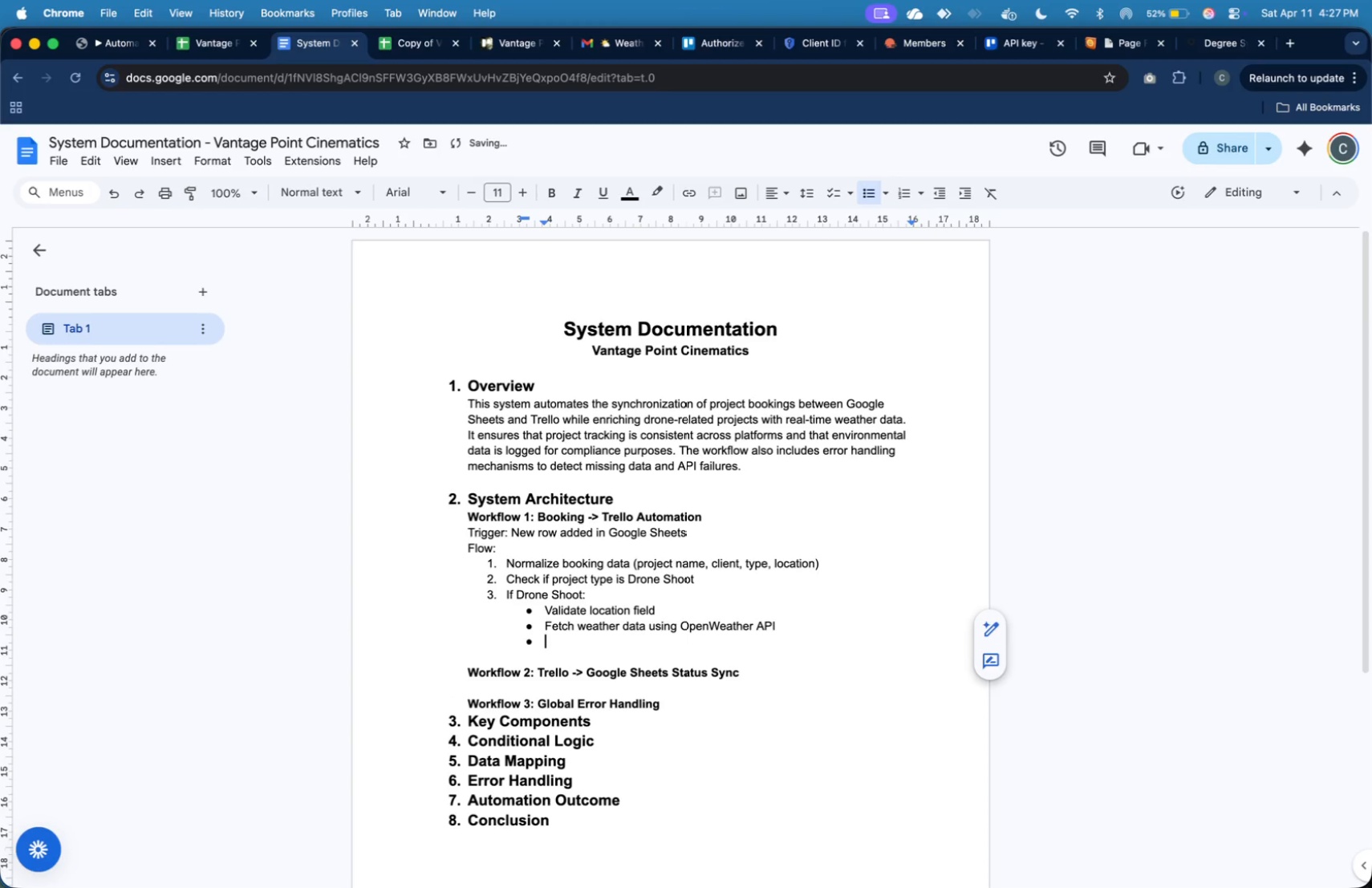 
 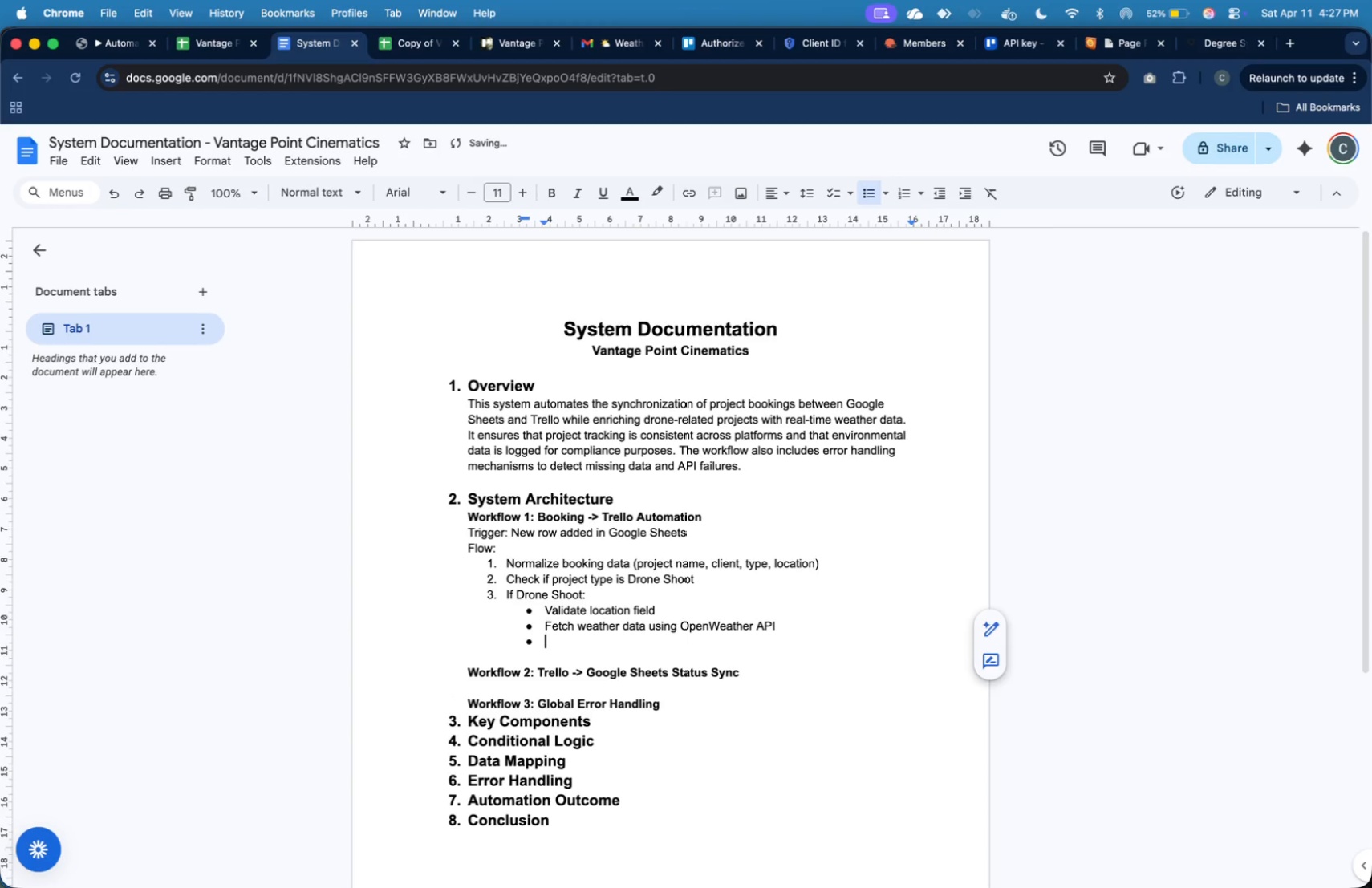 
key(Enter)
 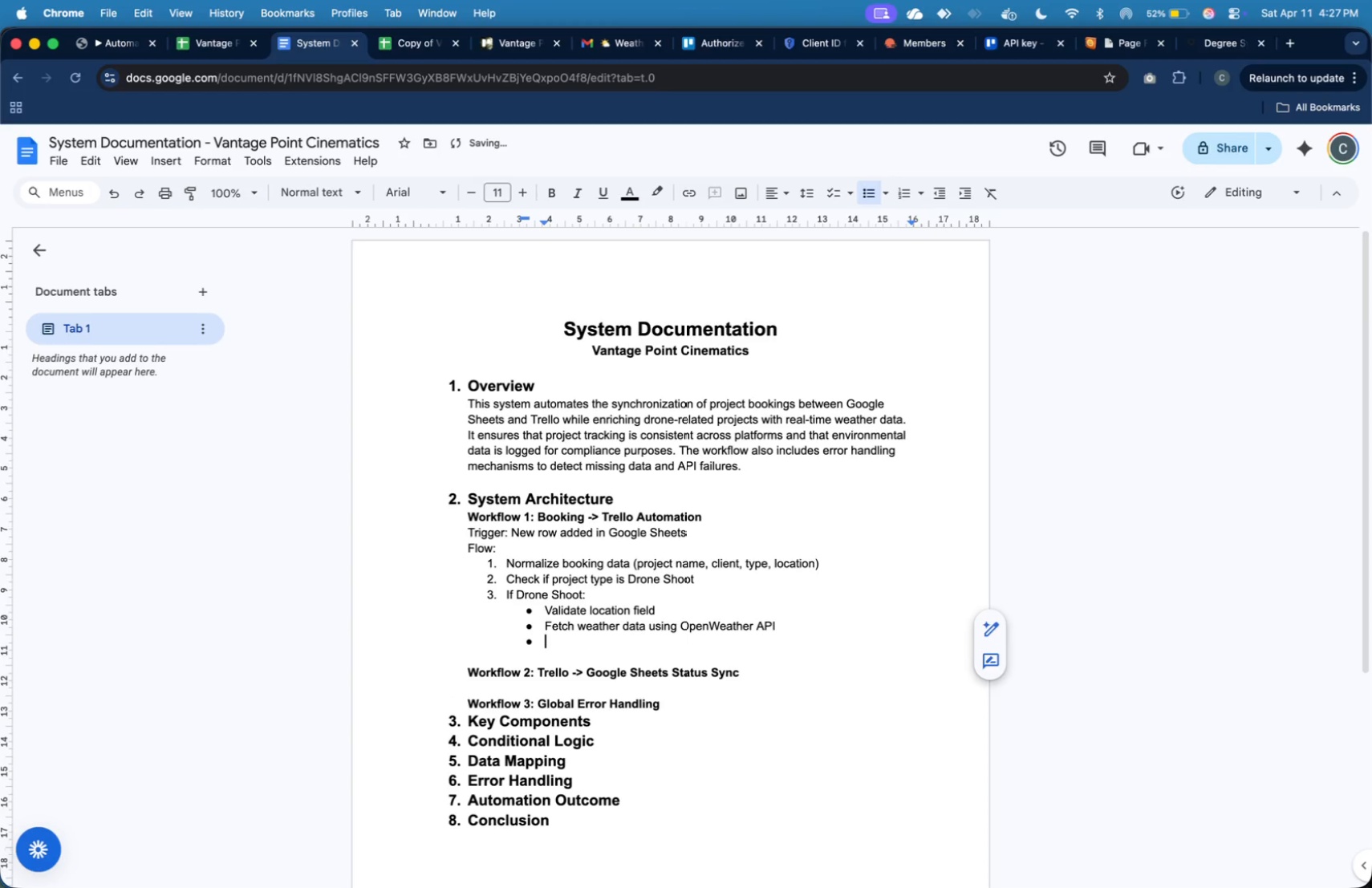 
type(Append weaher)
key(Backspace)
key(Backspace)
key(Backspace)
type(ther data usi)
key(Backspace)
key(Backspace)
key(Backspace)
type(())
 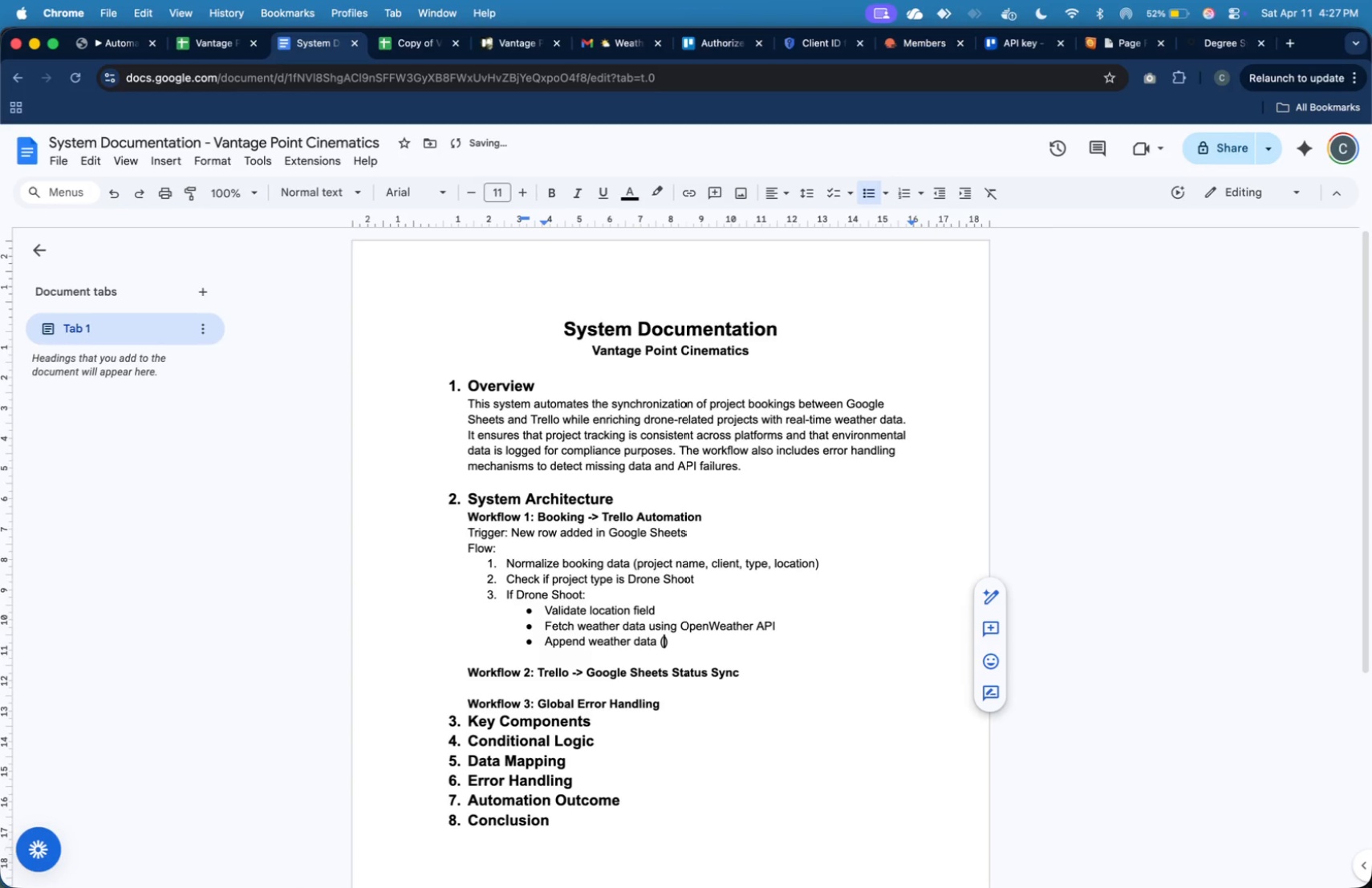 
 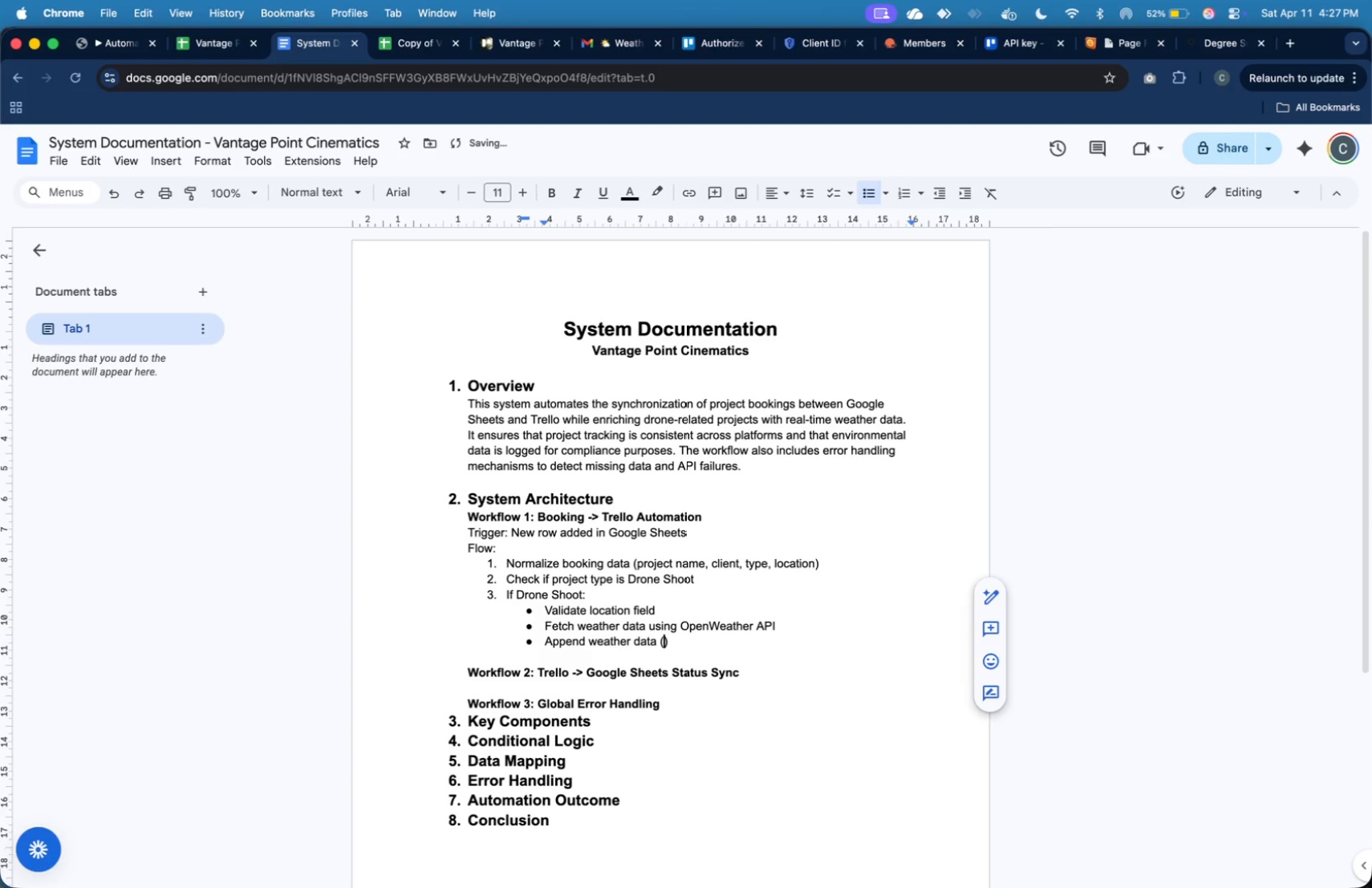 
key(ArrowLeft)
 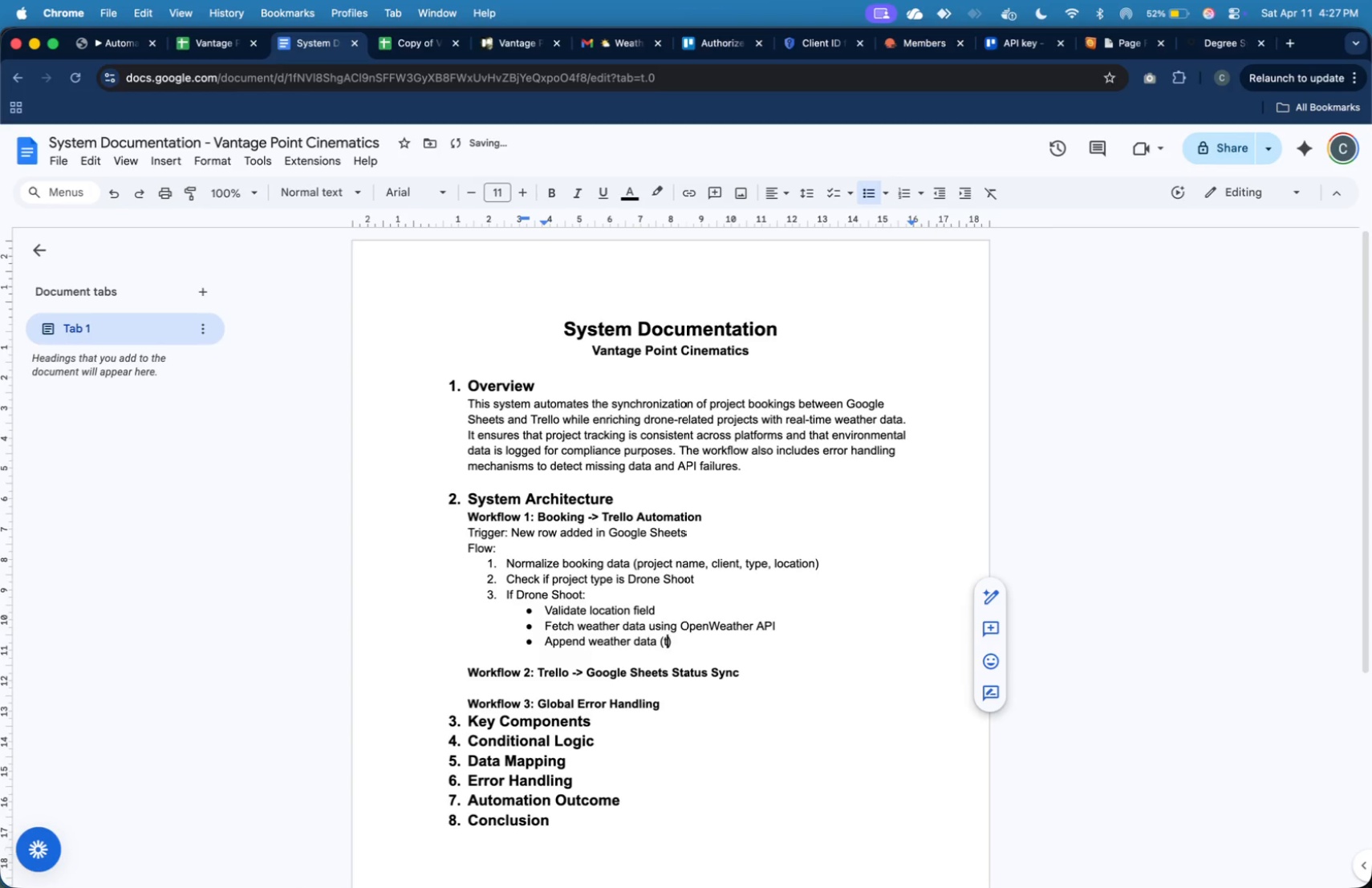 
type(temperature, wind speed, precipitation)
 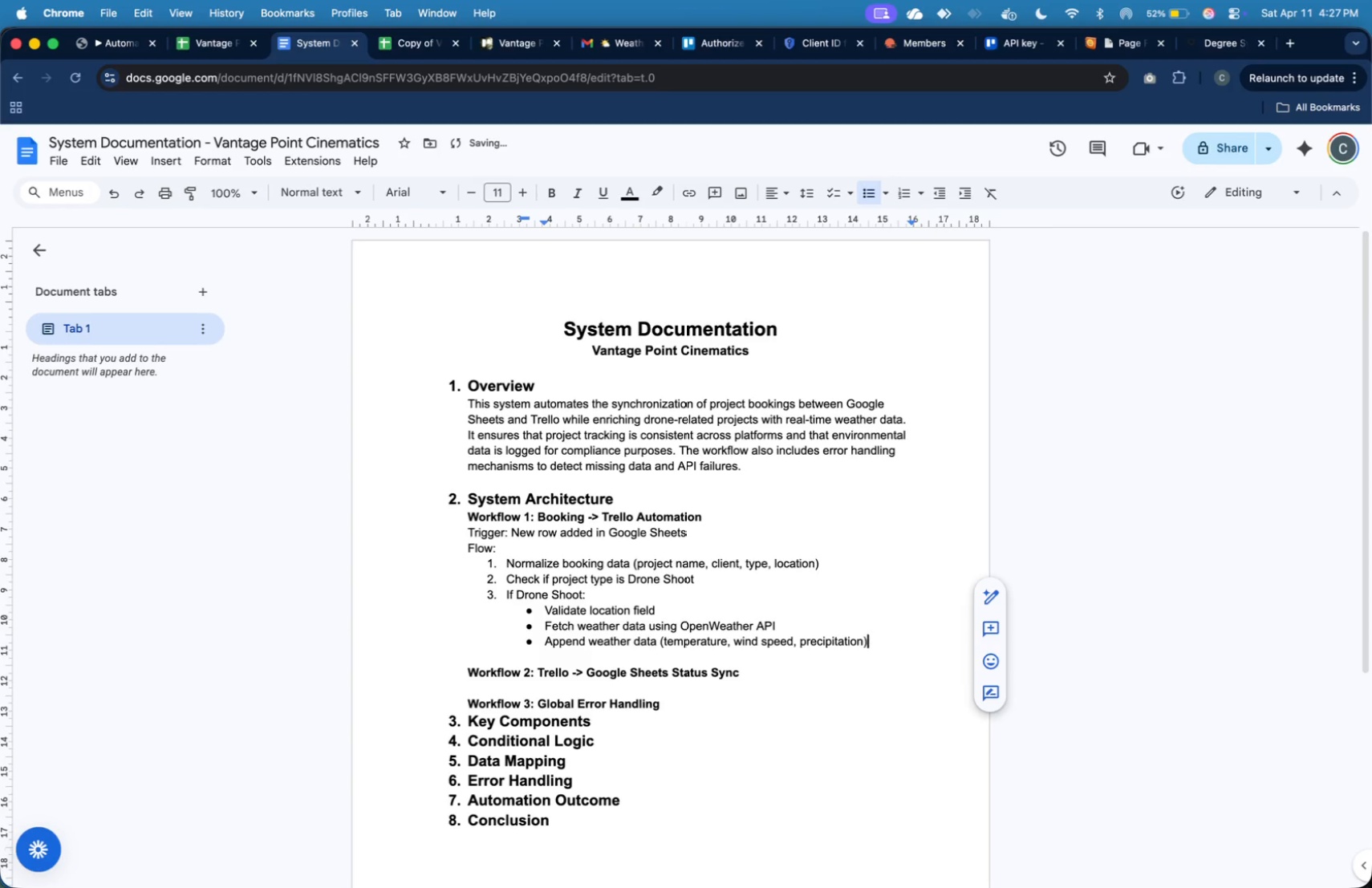 
key(ArrowRight)
 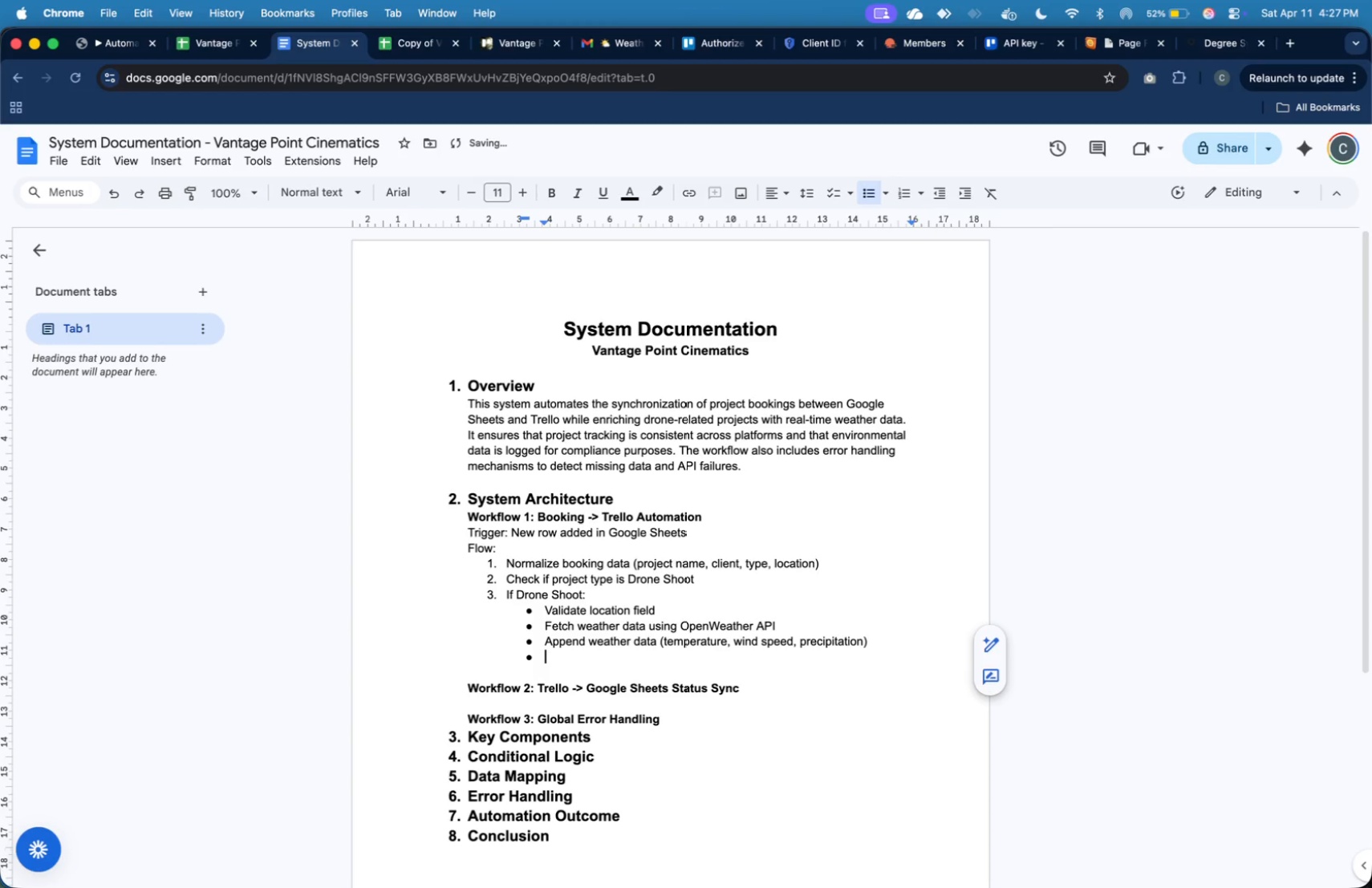 
key(Enter)
 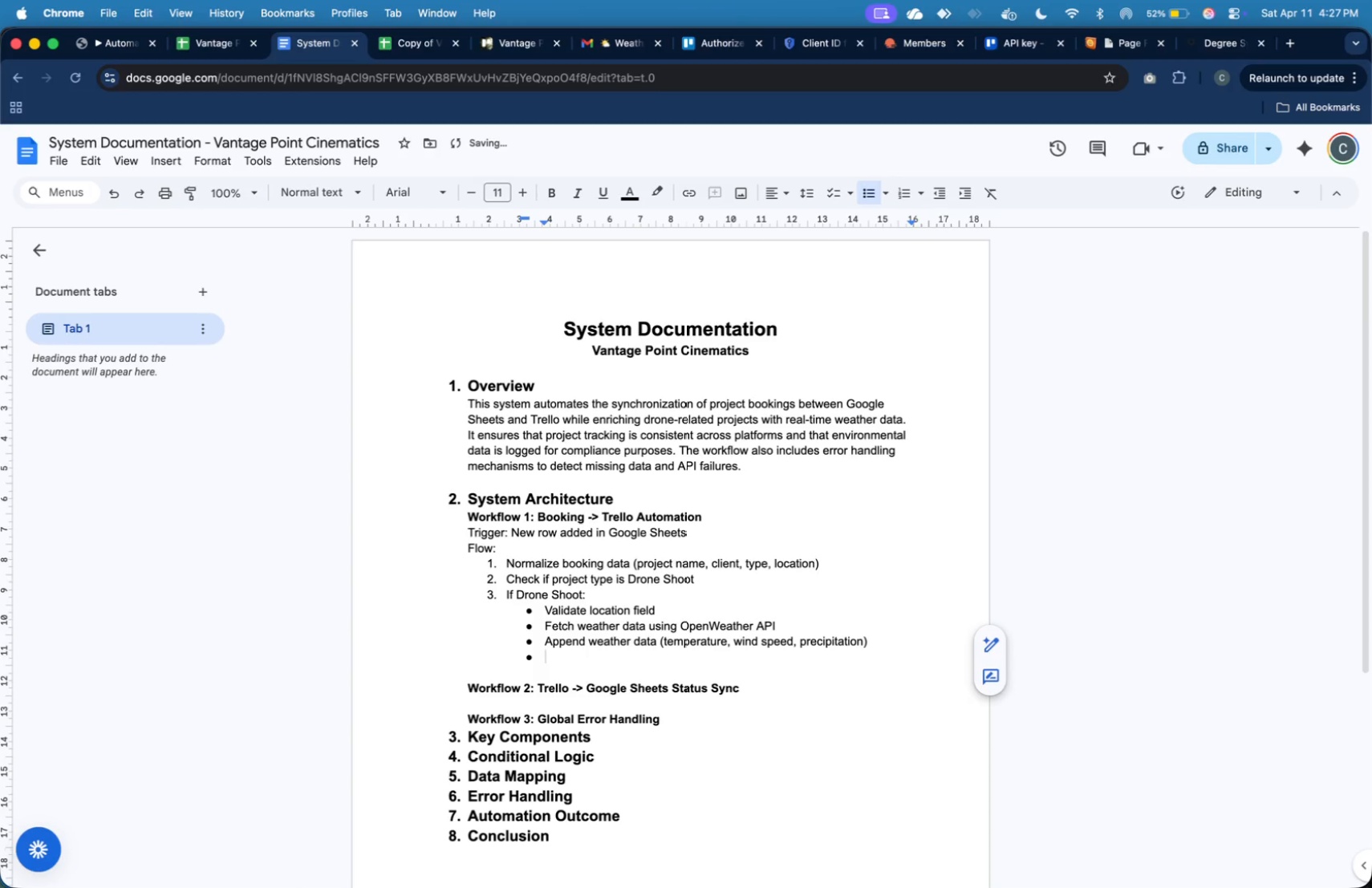 
hold_key(key=ShiftLeft, duration=2.04)
 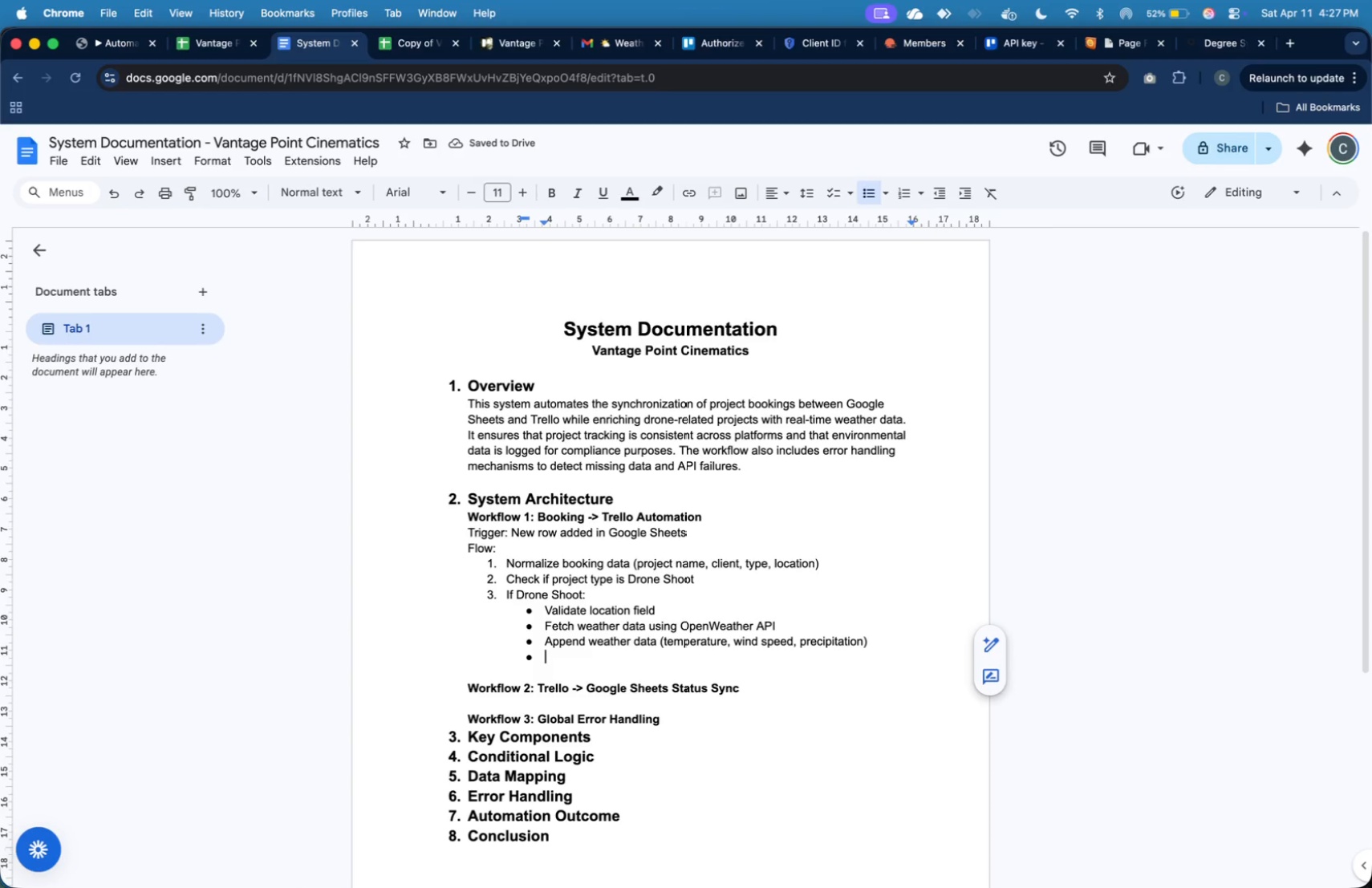 
key(Enter)
 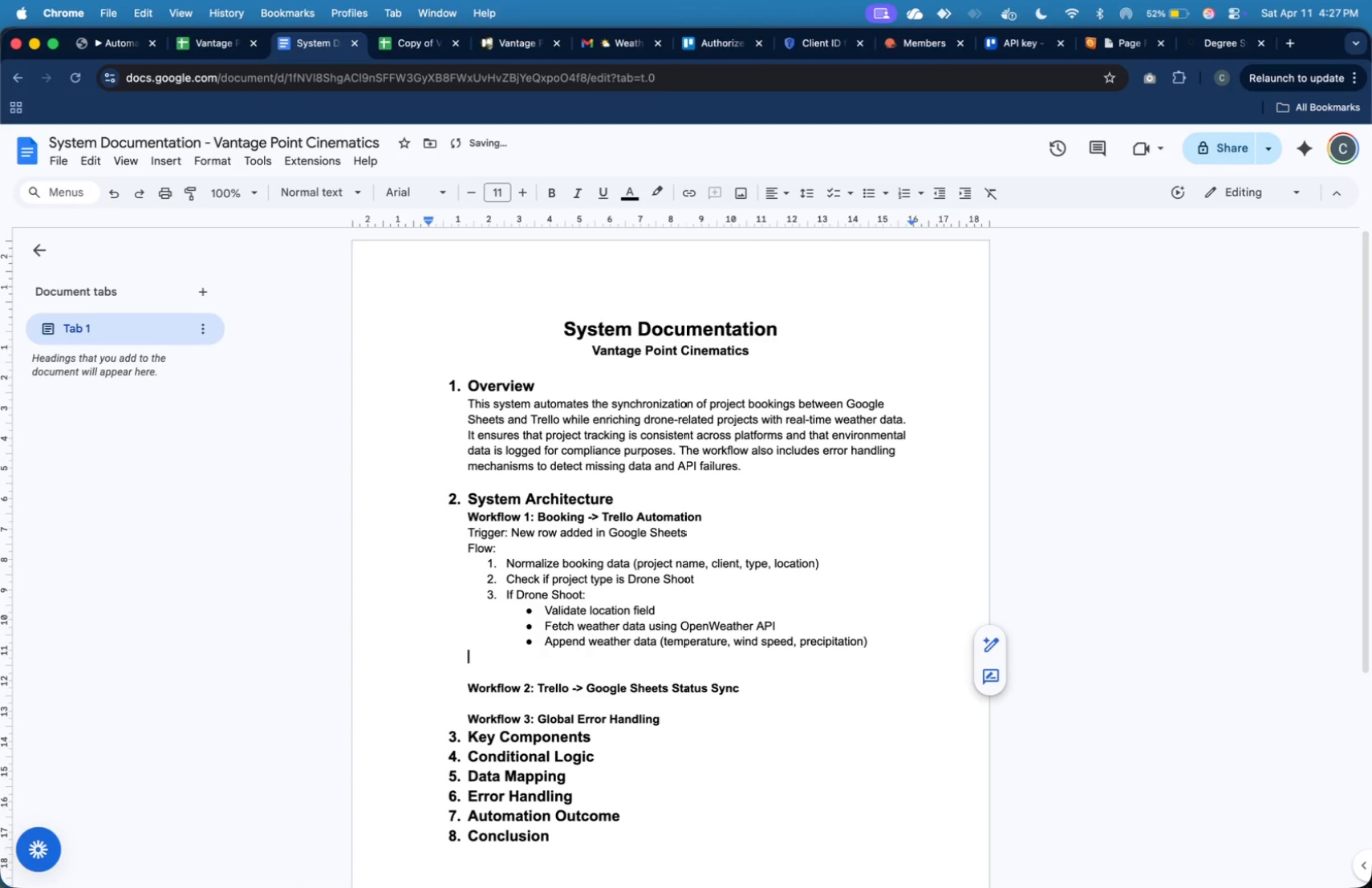 
key(Tab)
type(4. Crat Trello card in "")
 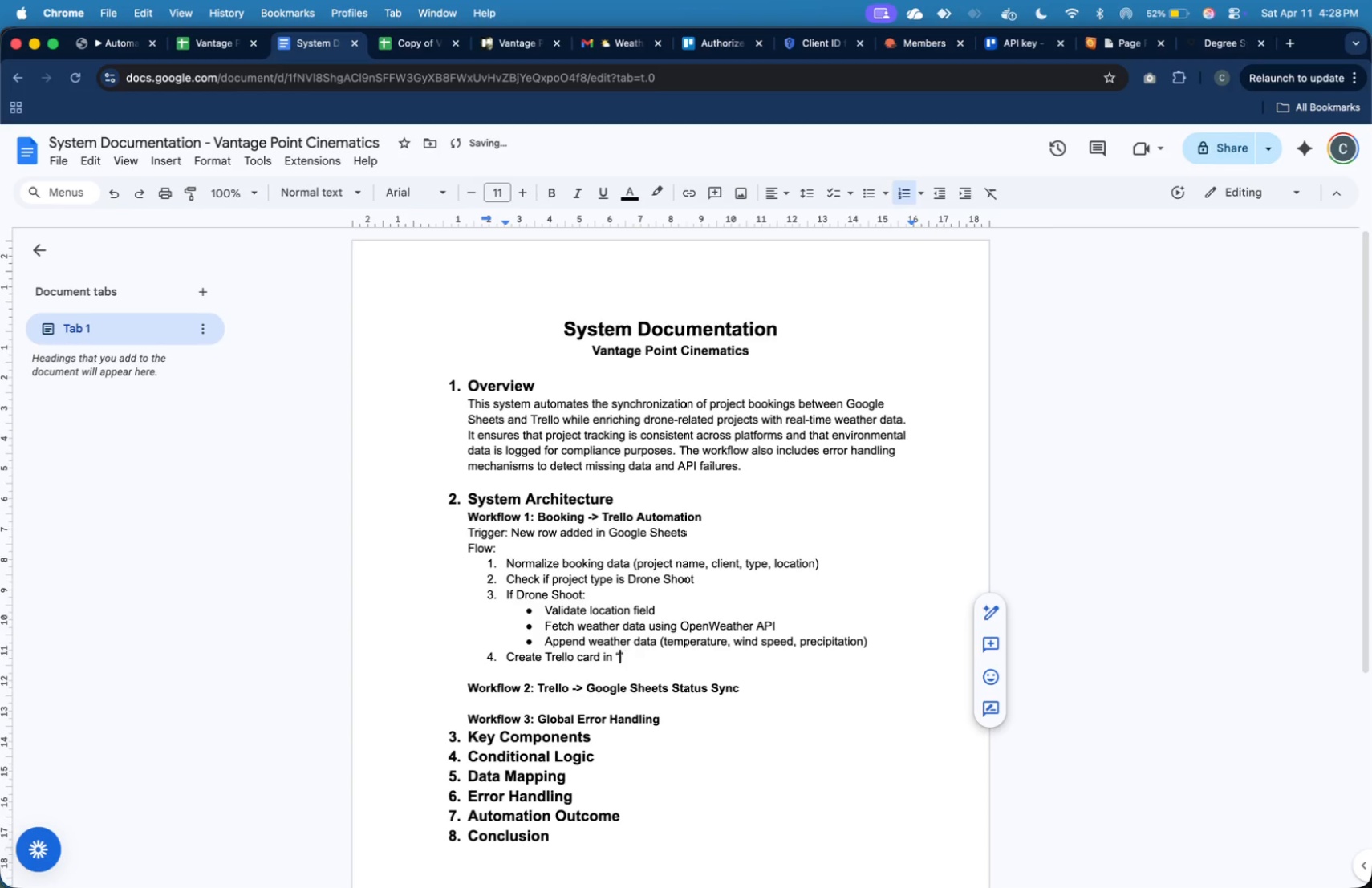 
 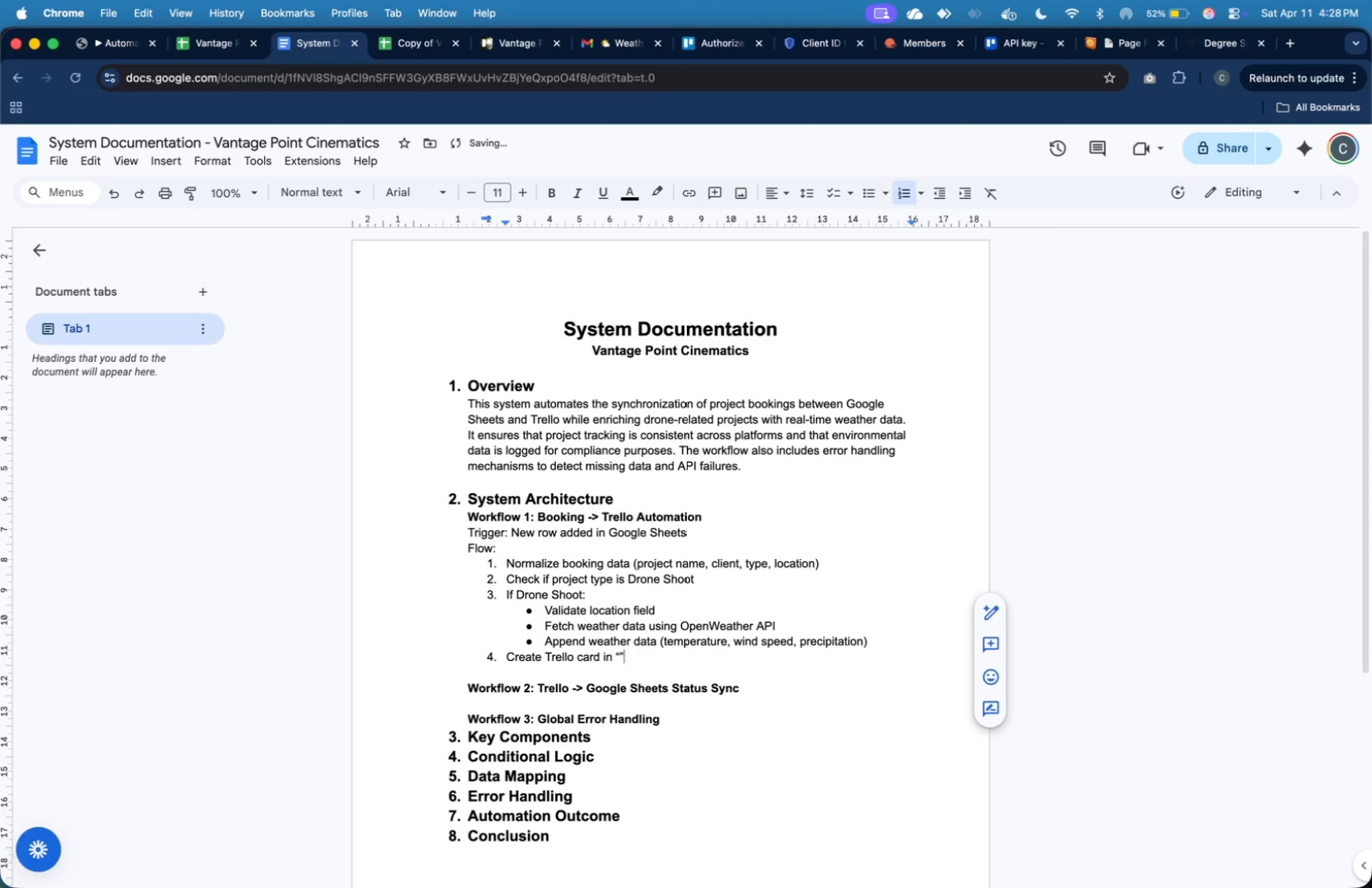 
key(ArrowLeft)
 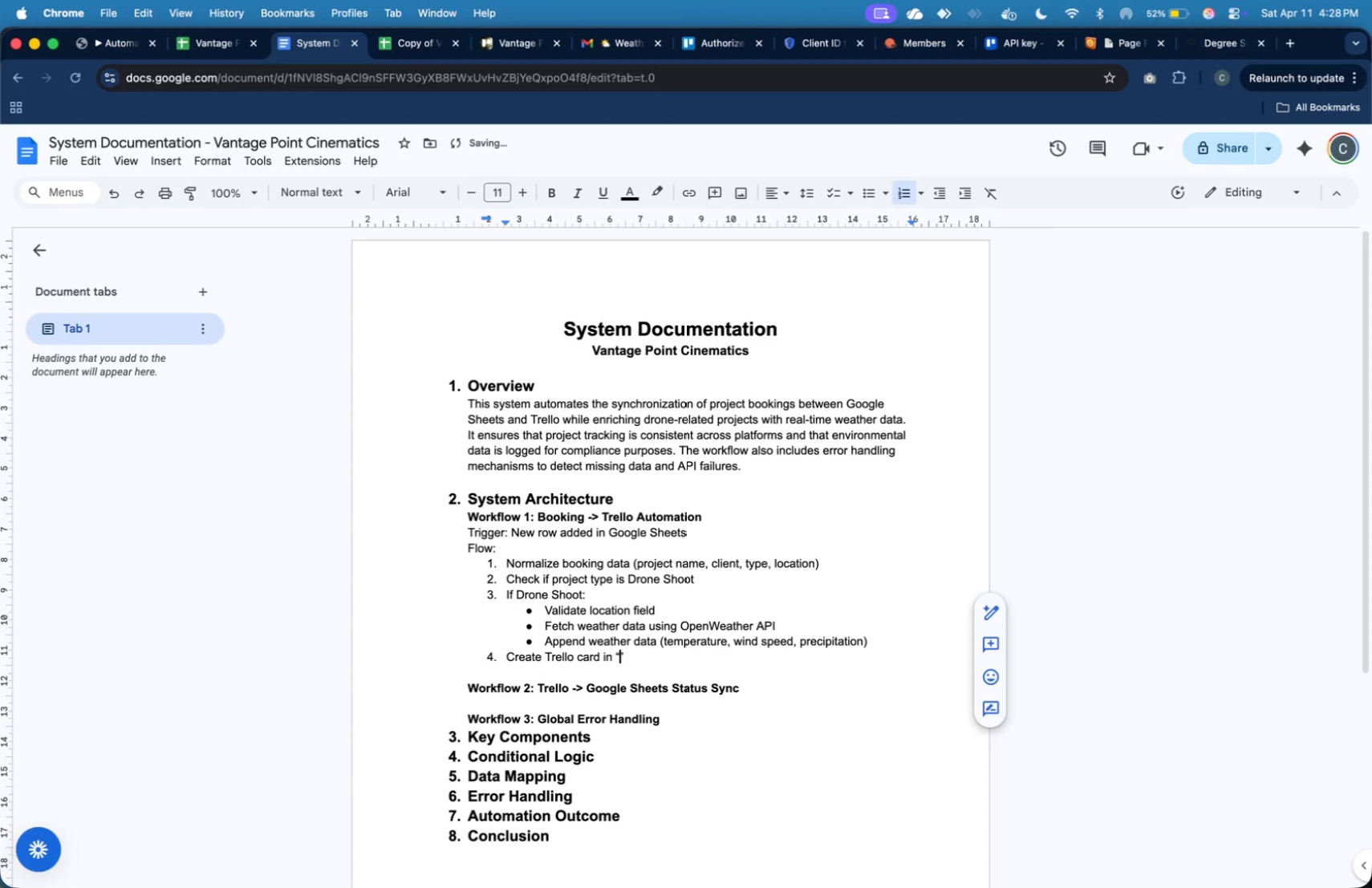 
type(Prof)
key(Backspace)
type(duction )
key(Backspace)
 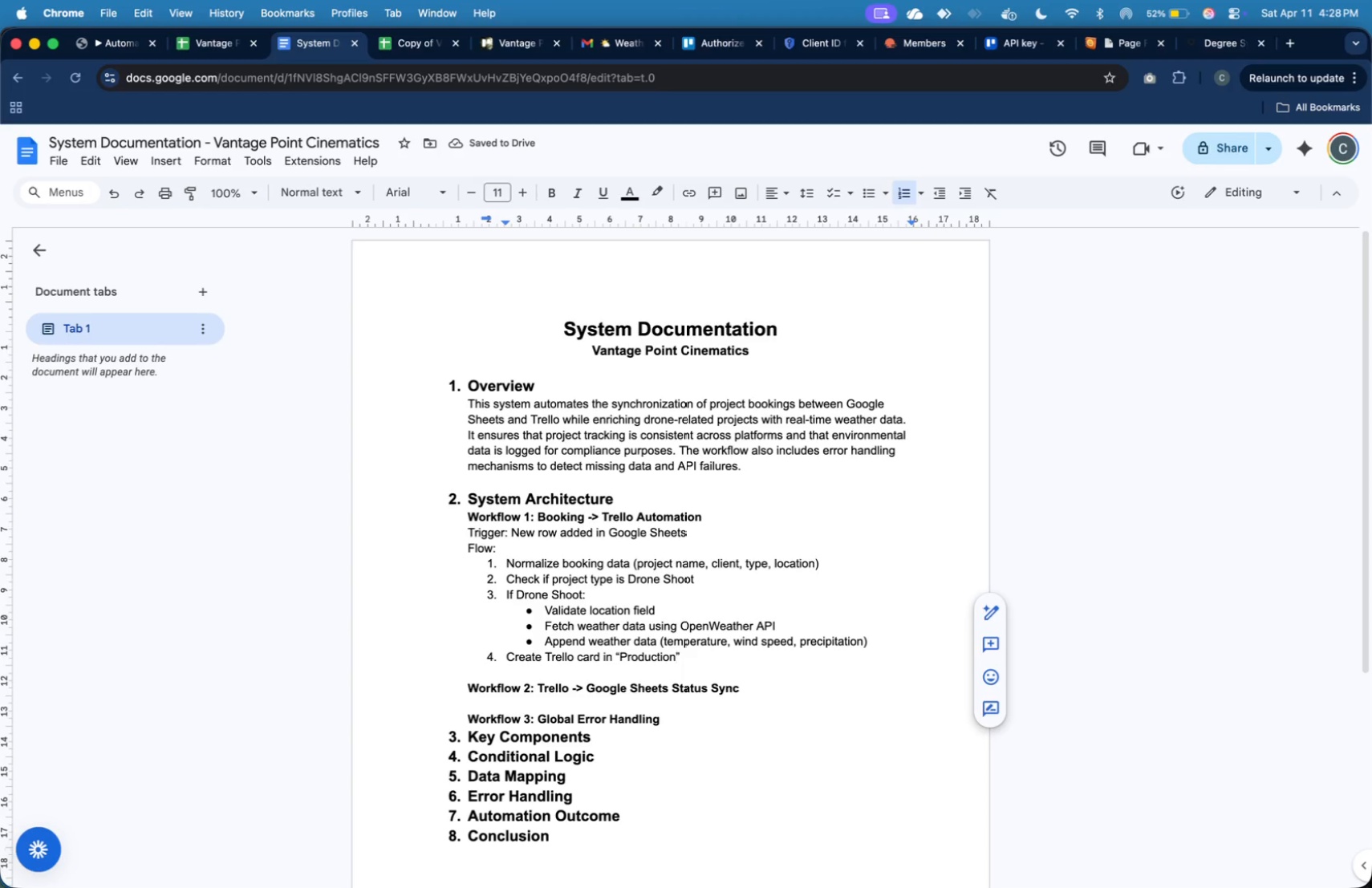 
key(ArrowRight)
 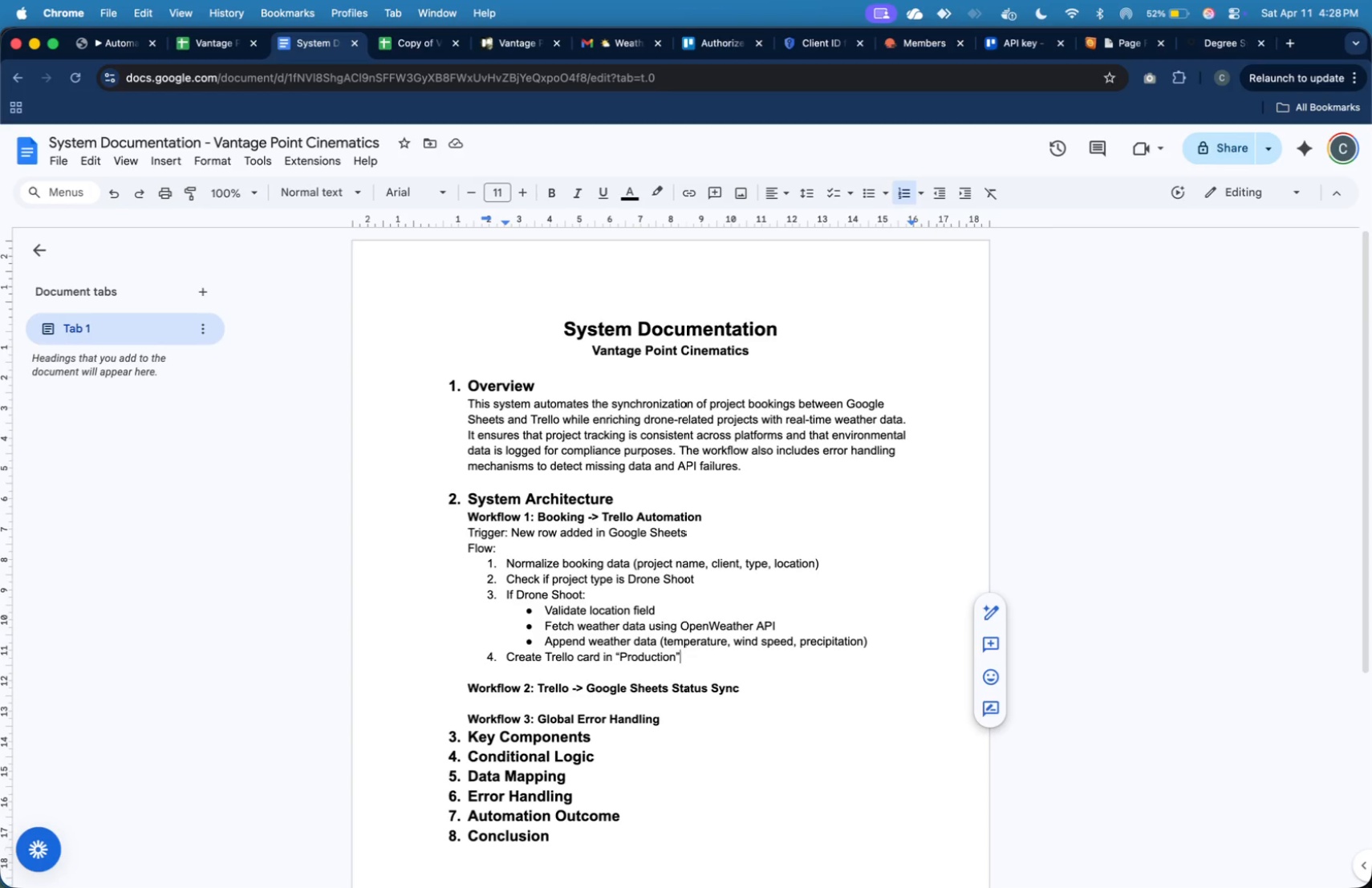 
type( board)
 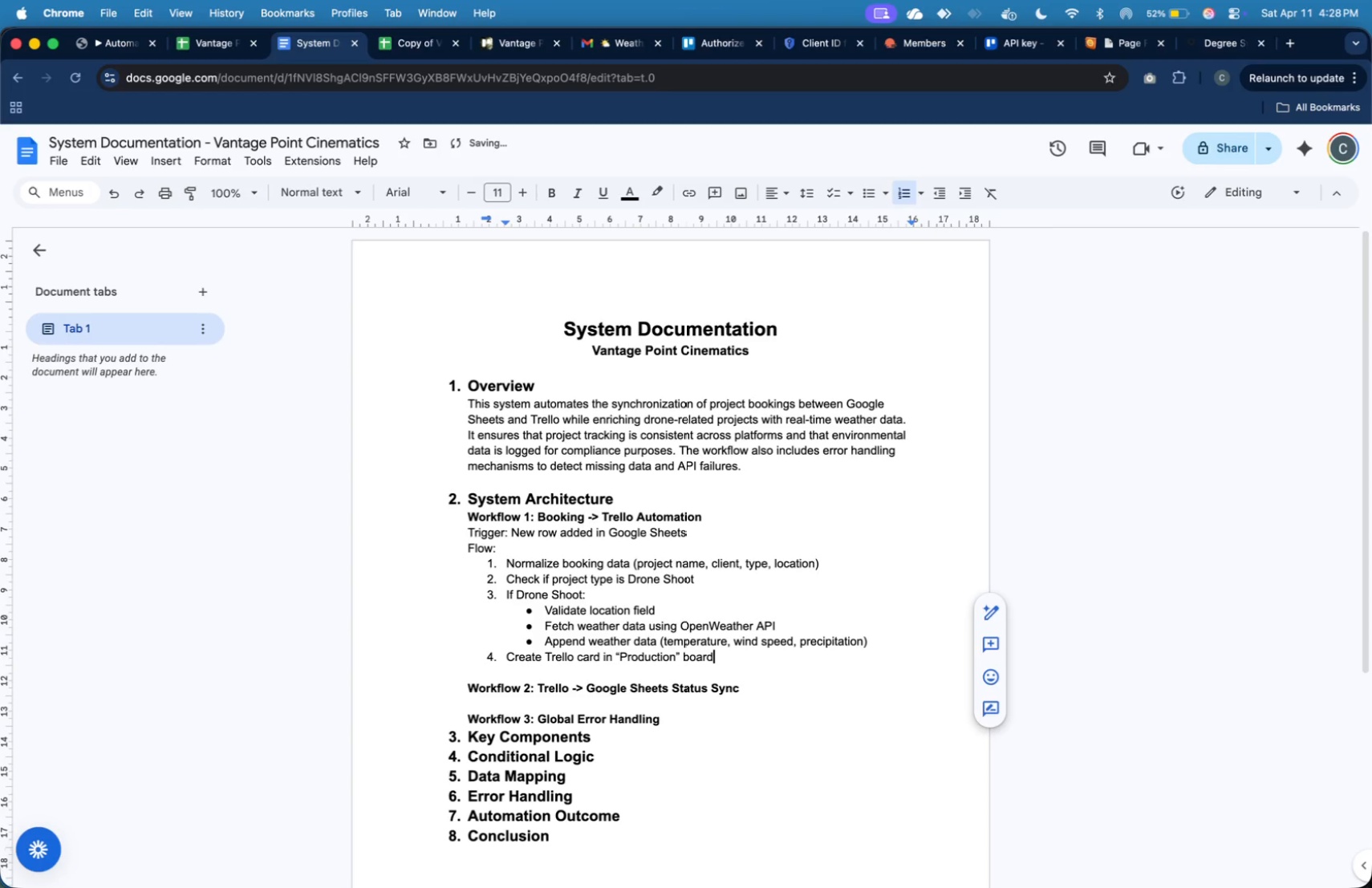 
key(Enter)
 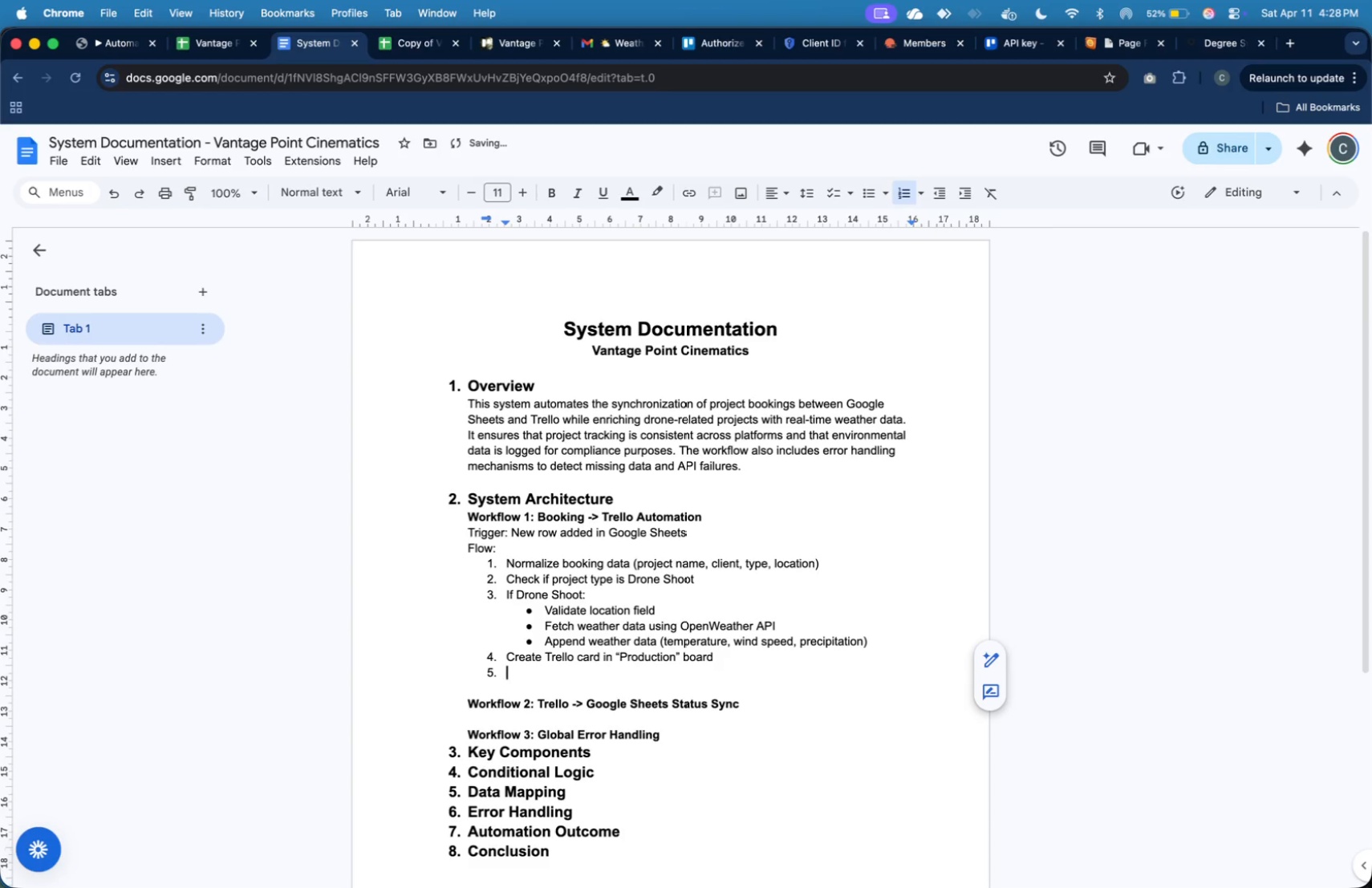 
type(Handle errors:)
 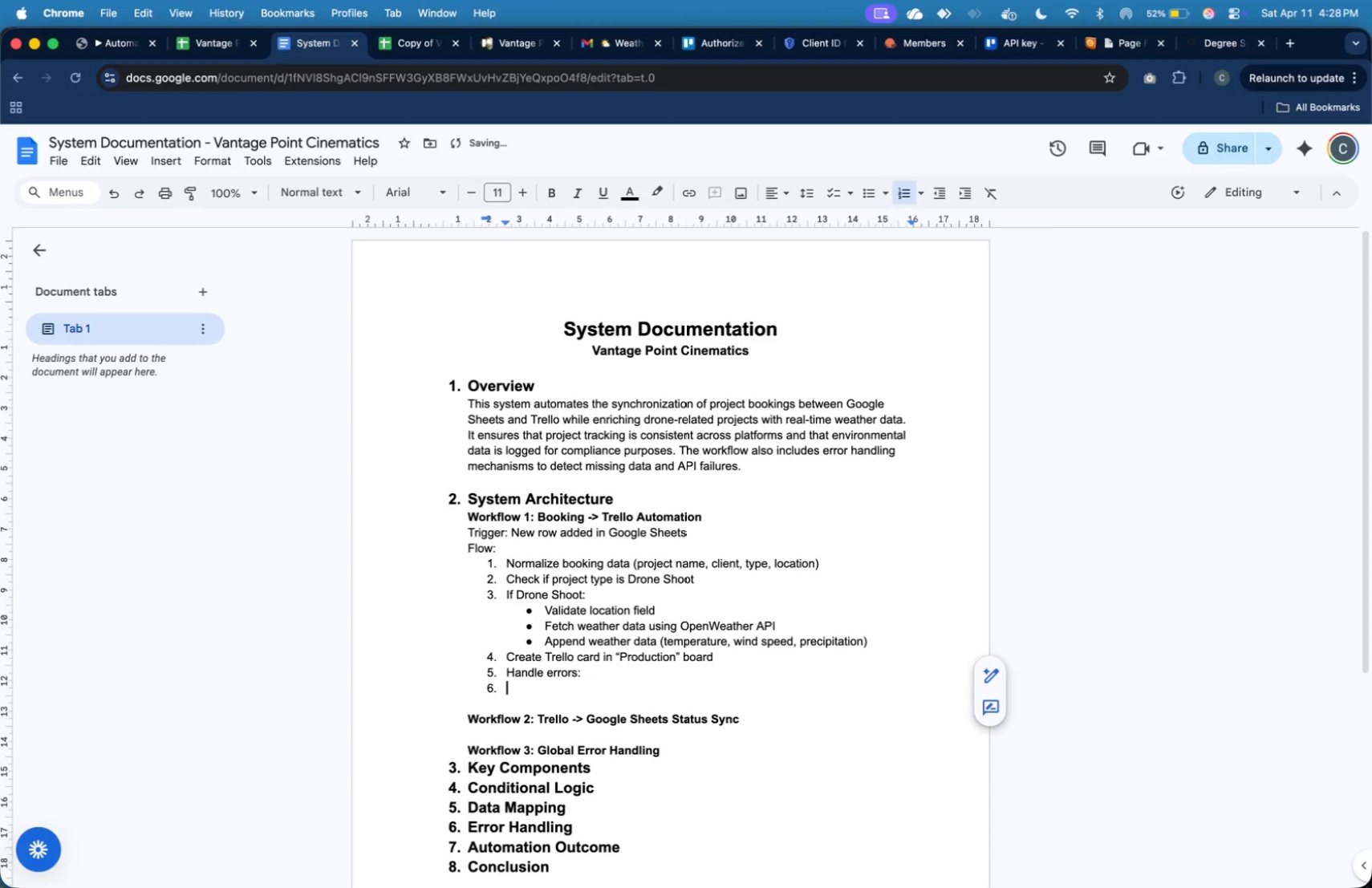 
 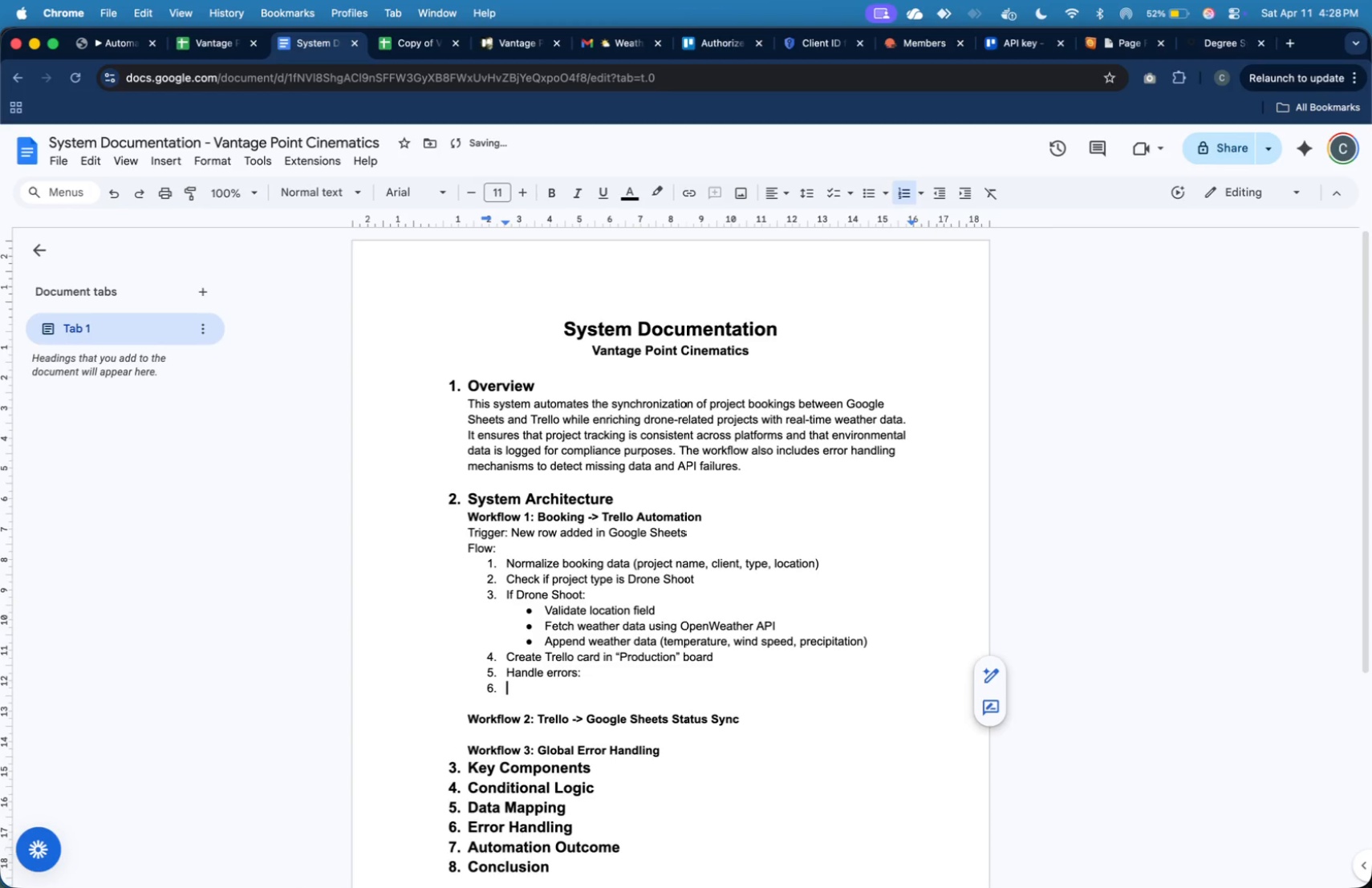 
key(Enter)
 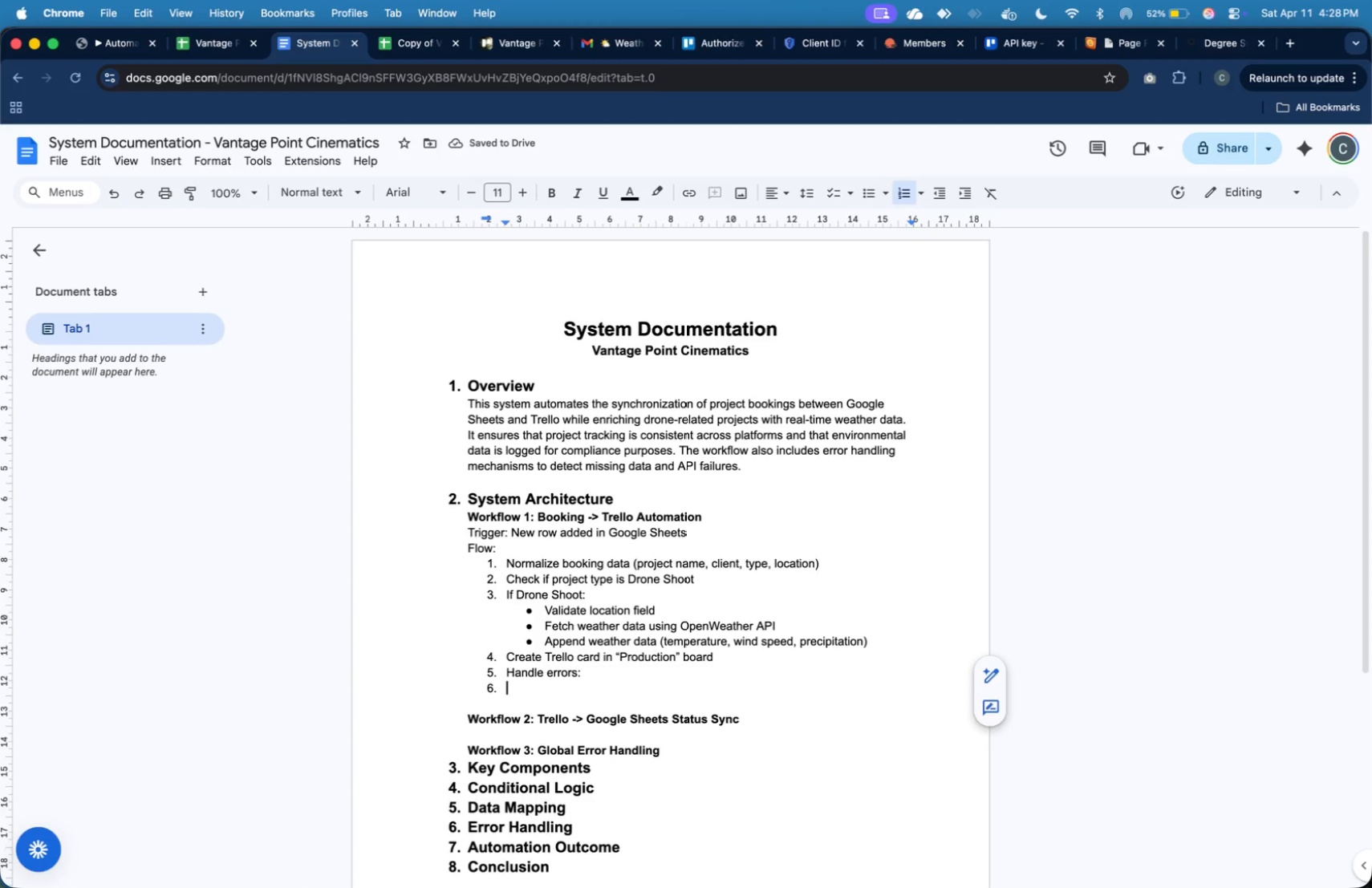 
key(Backspace)
 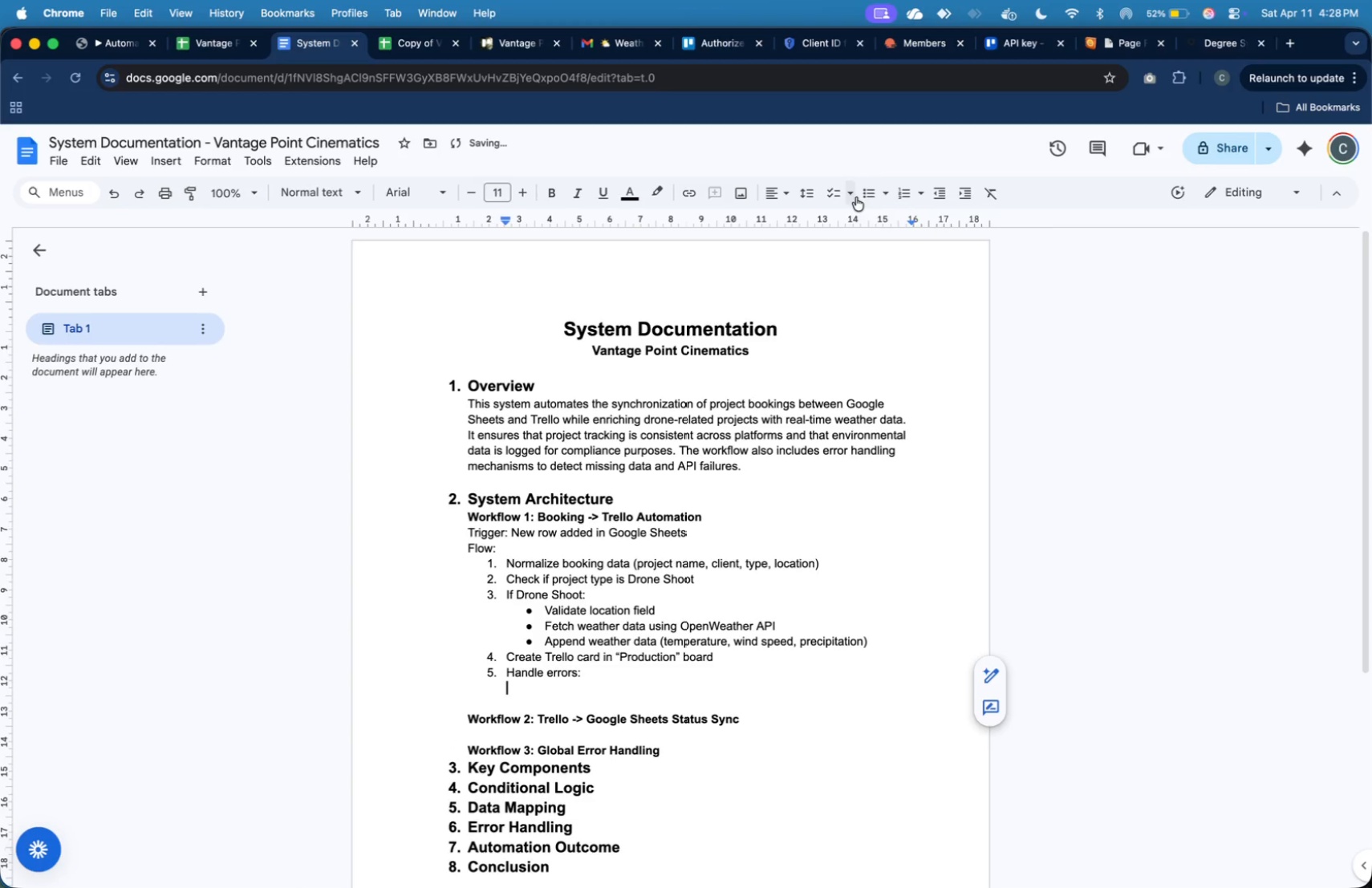 
left_click([874, 197])
 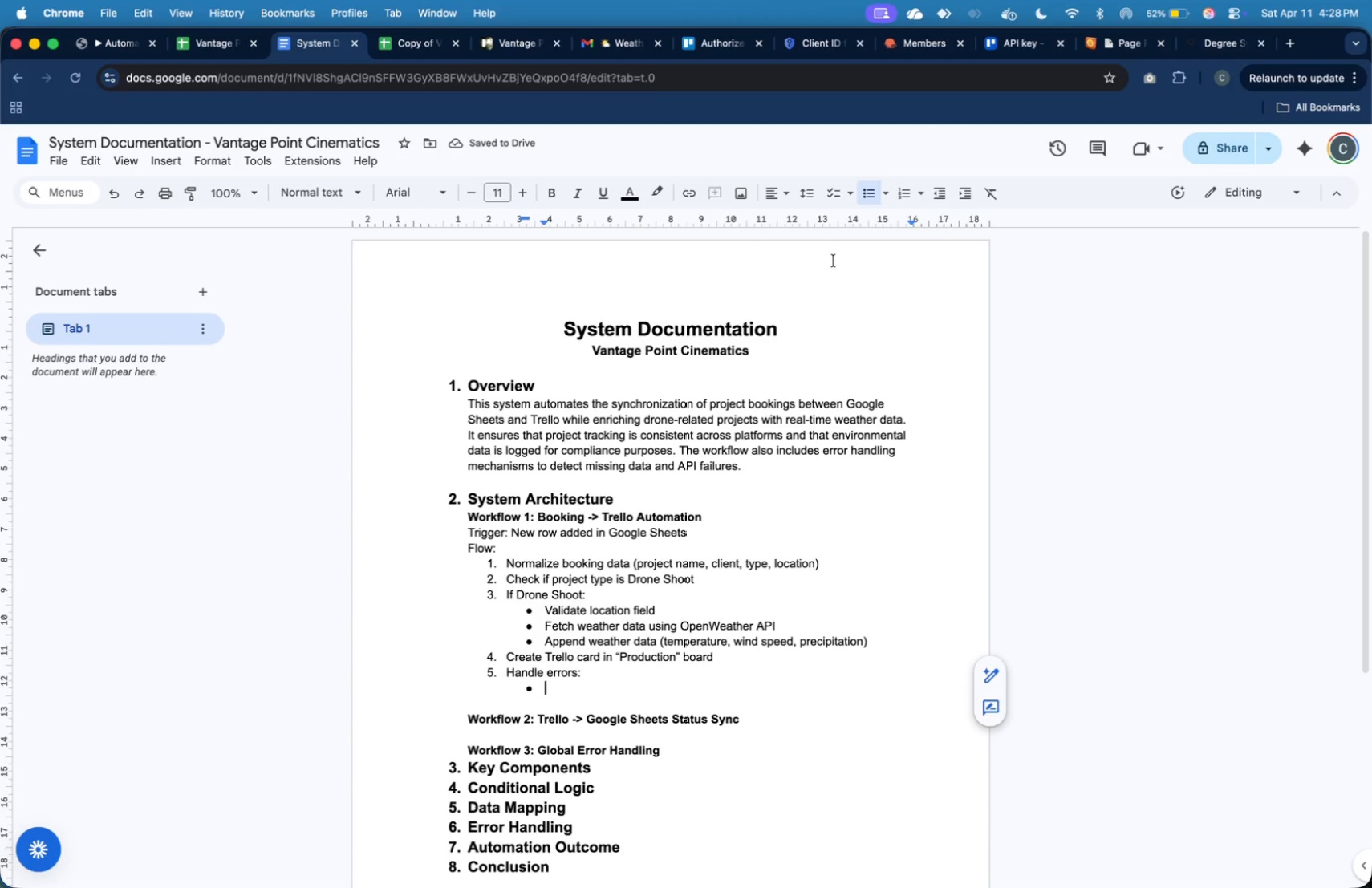 
type(Missing location -> send alert email)
 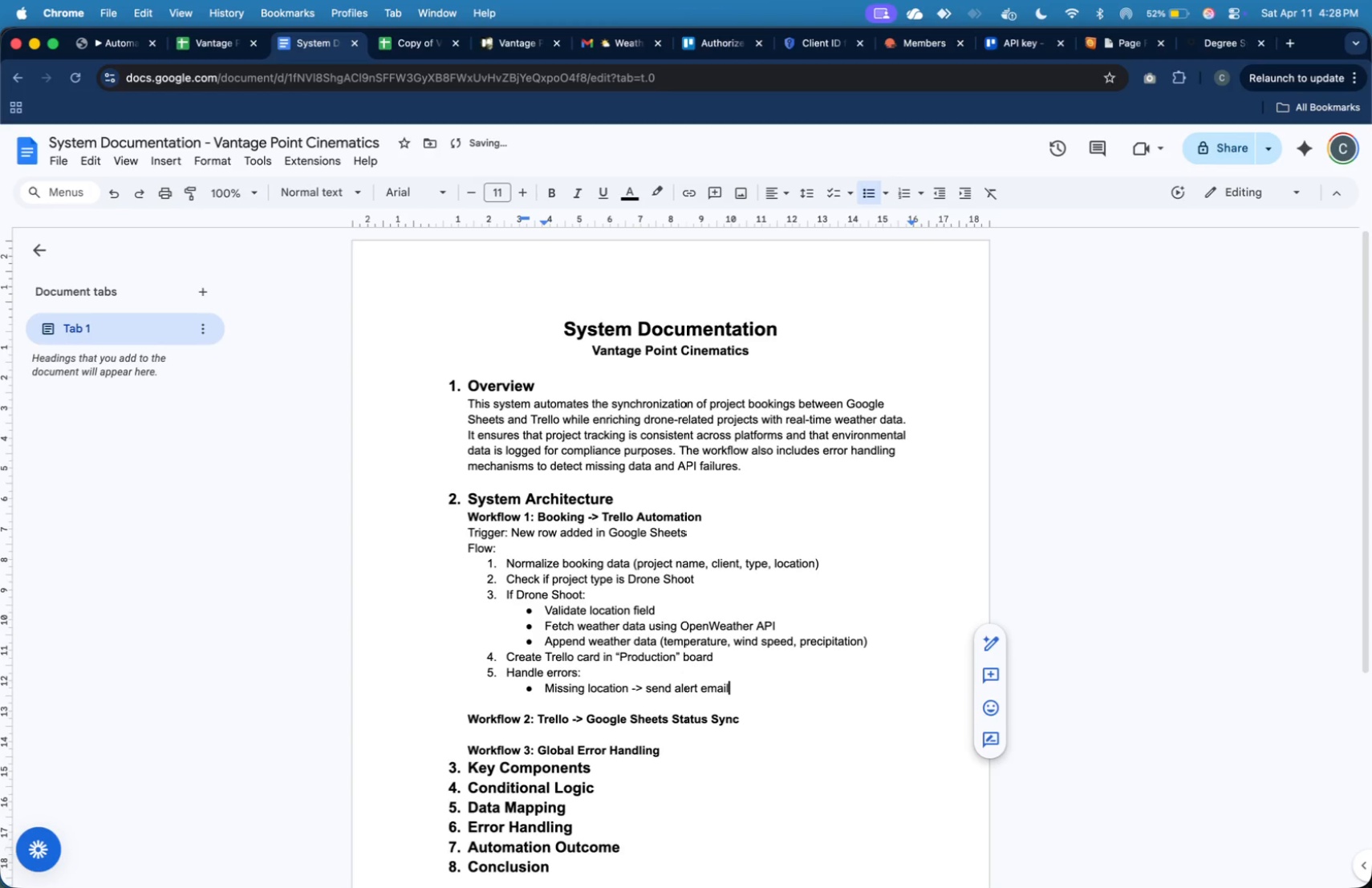 
key(Enter)
 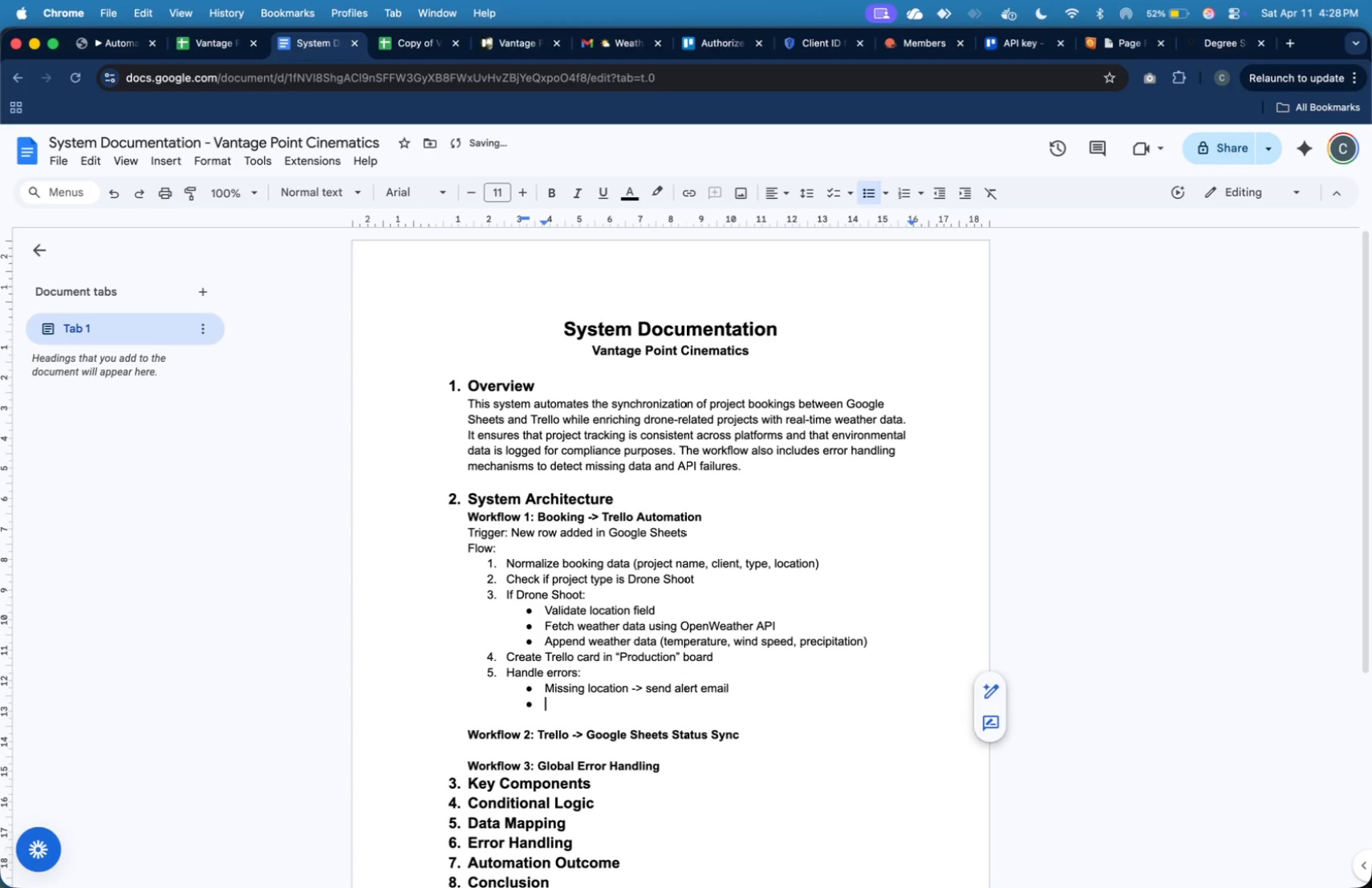 
type(API failr)
key(Backspace)
type(ure -> send alert email)
 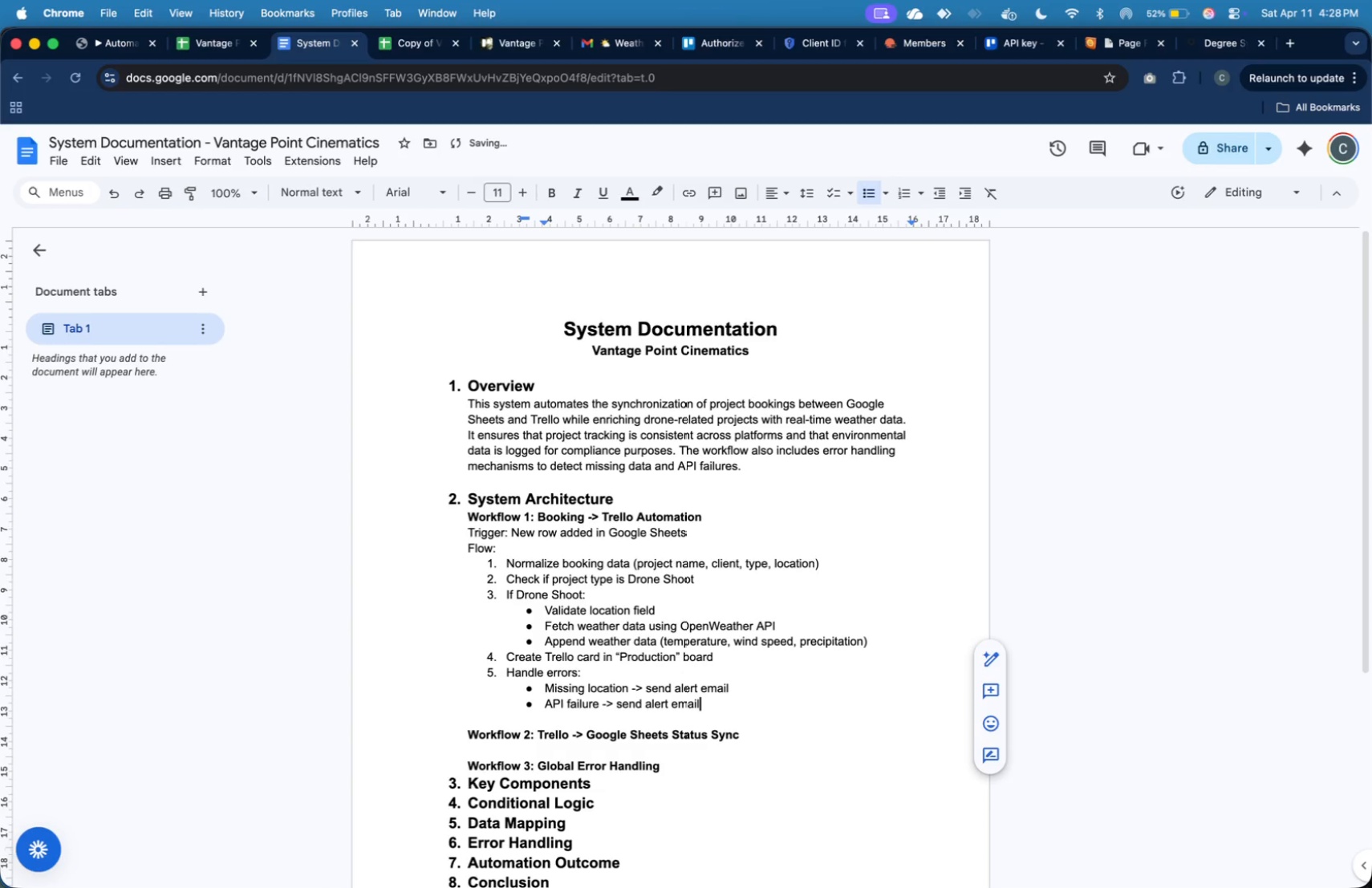 
key(ArrowDown)
 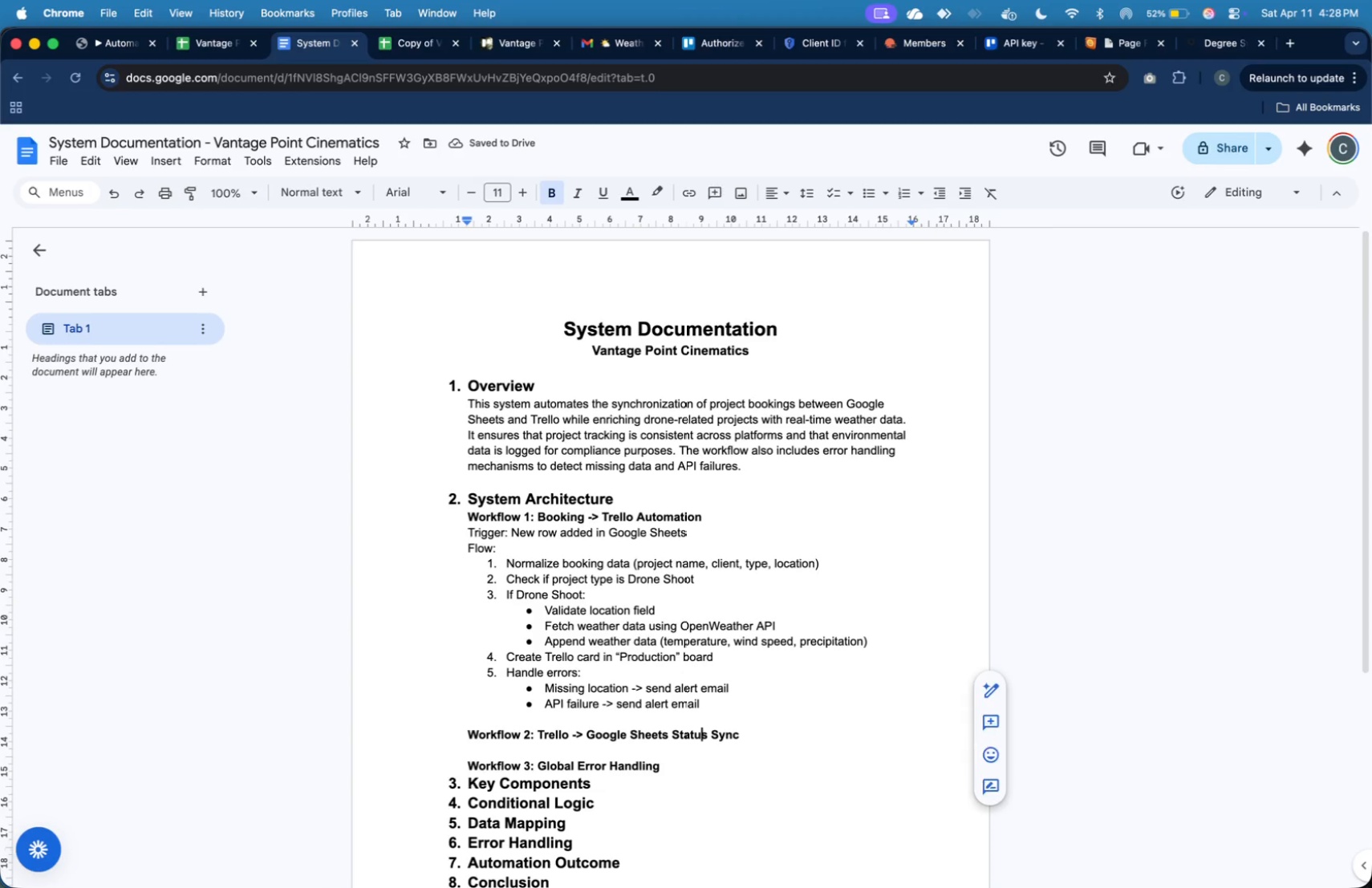 
key(ArrowDown)
 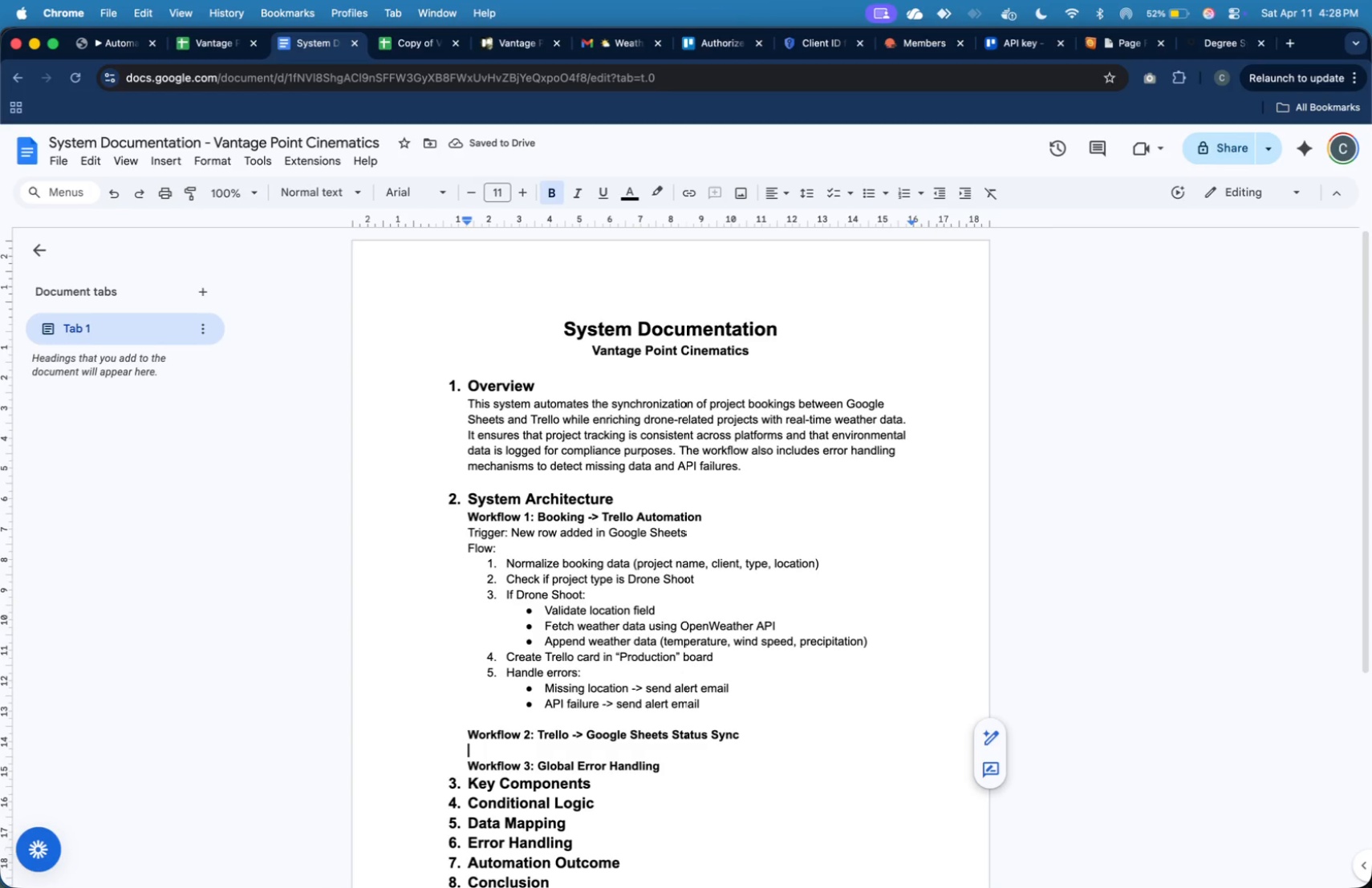 
key(ArrowDown)
 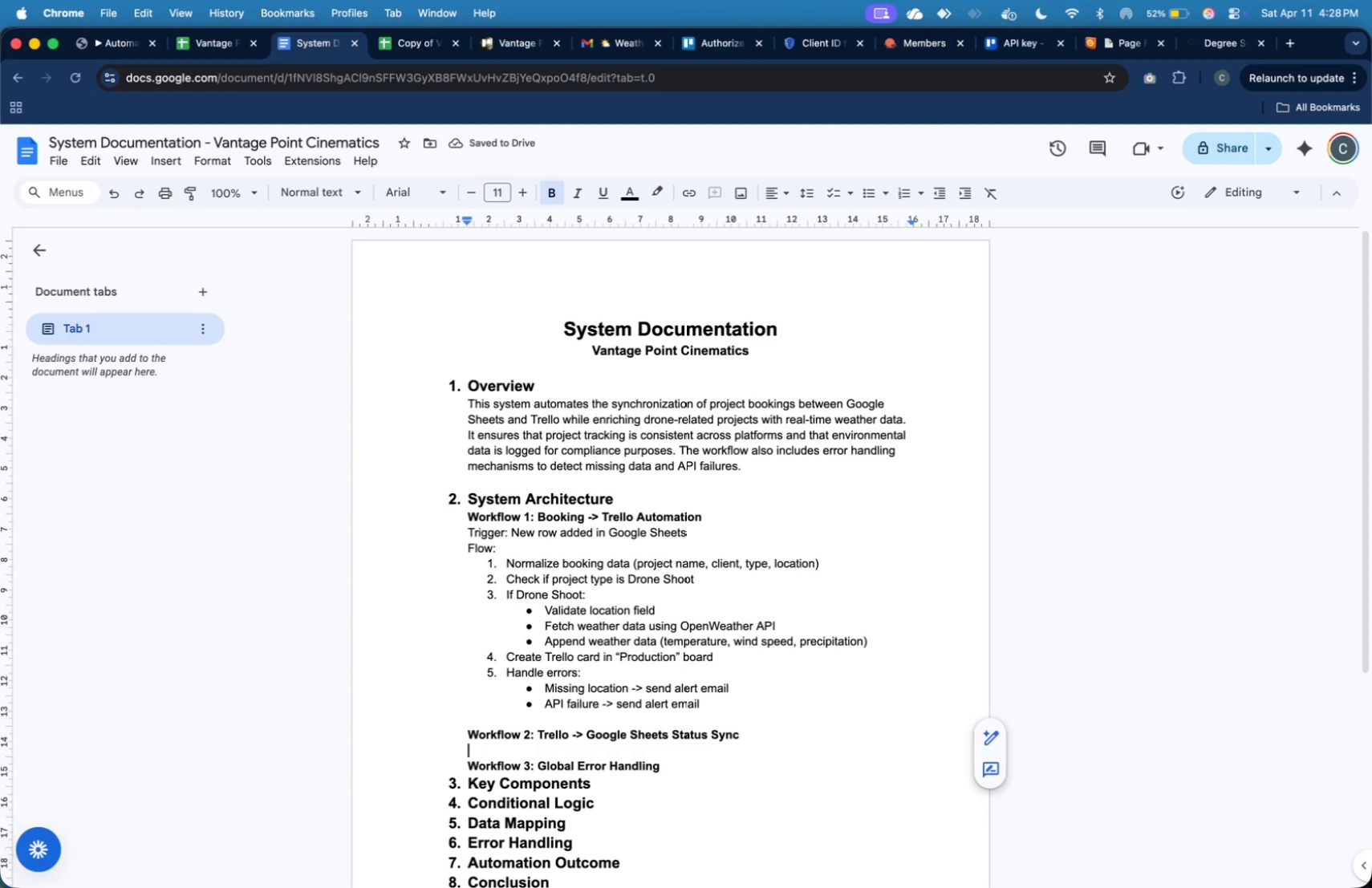 
key(Enter)
 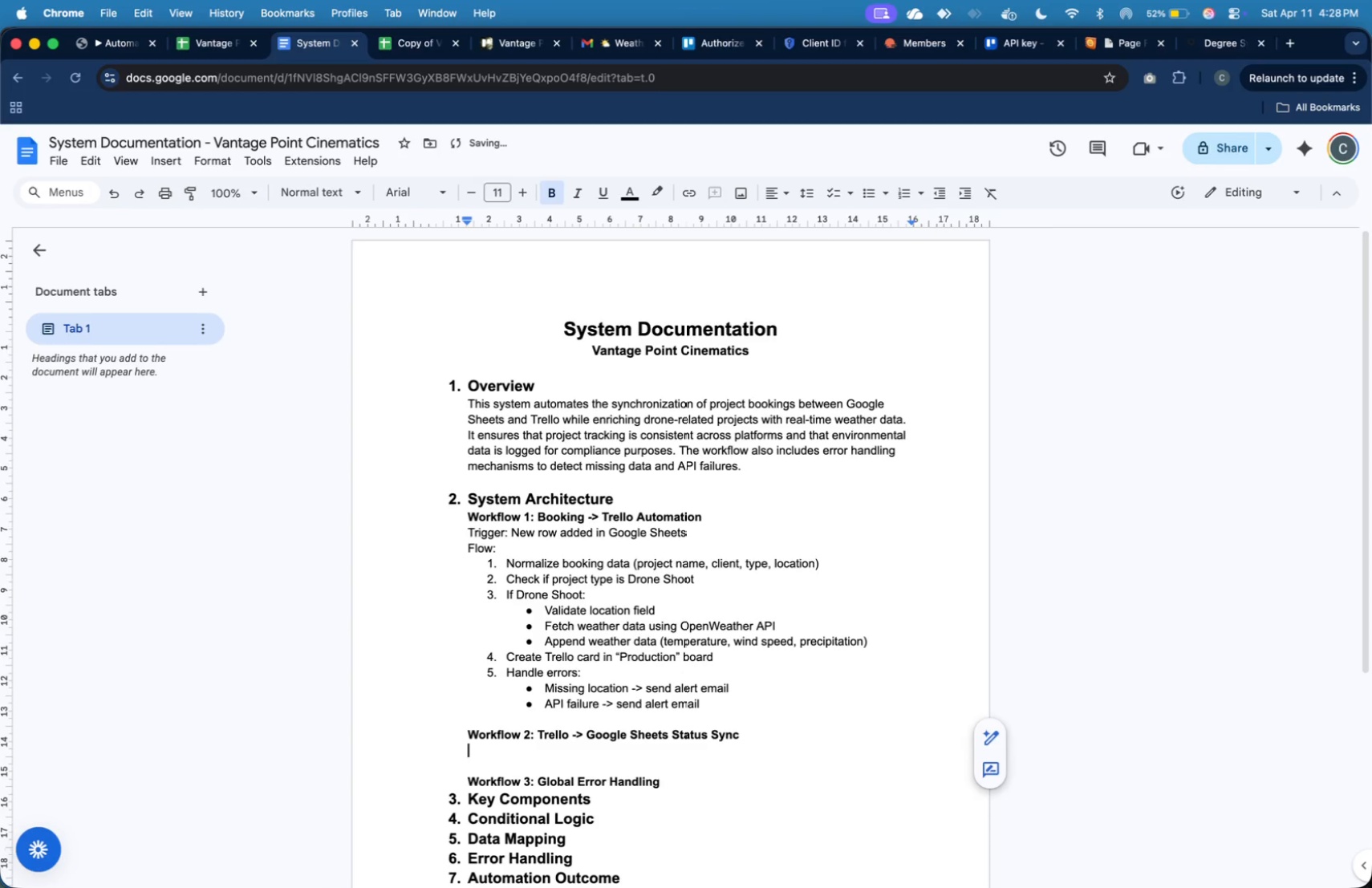 
key(ArrowUp)
 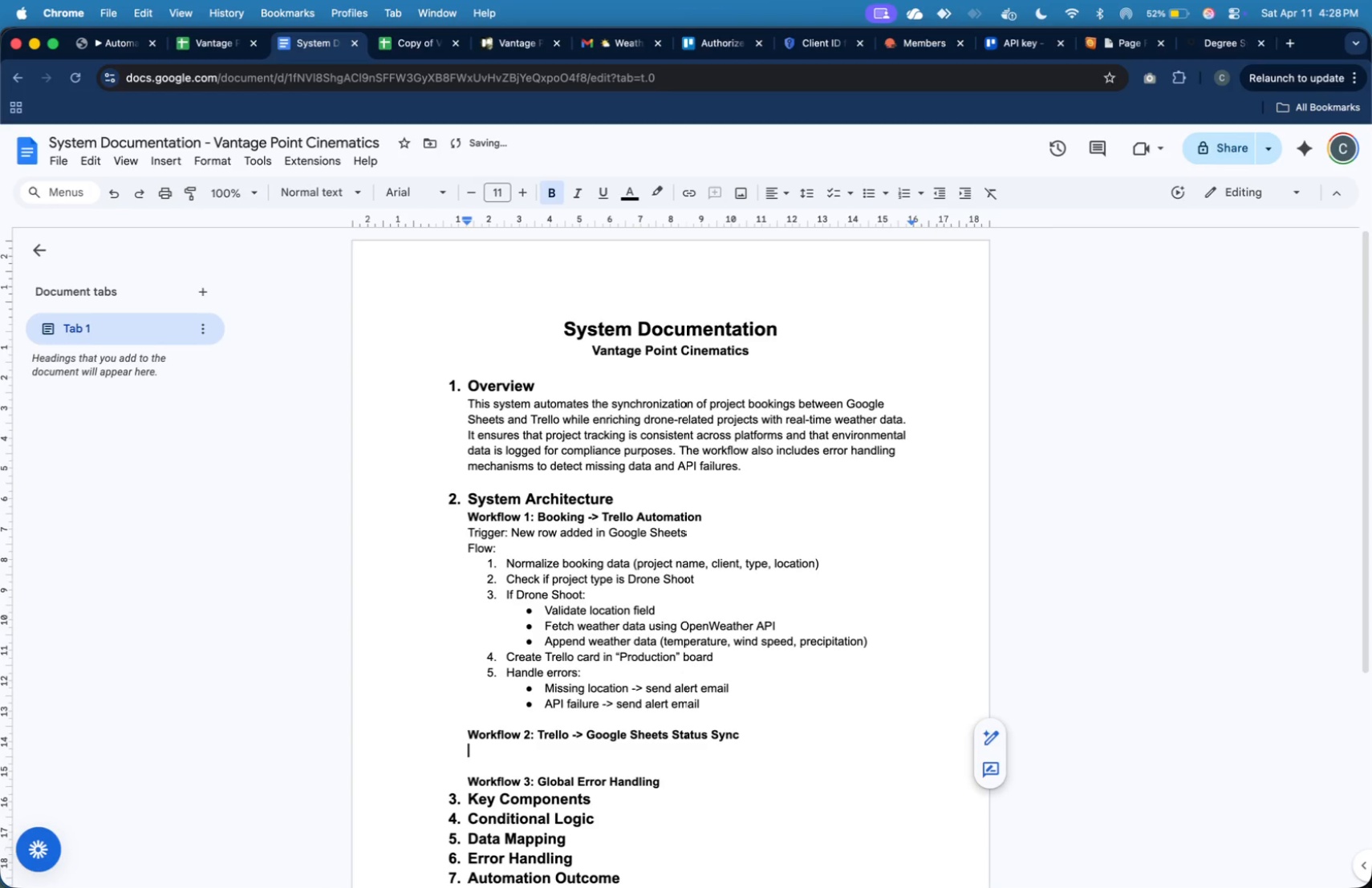 
key(Meta+B)
 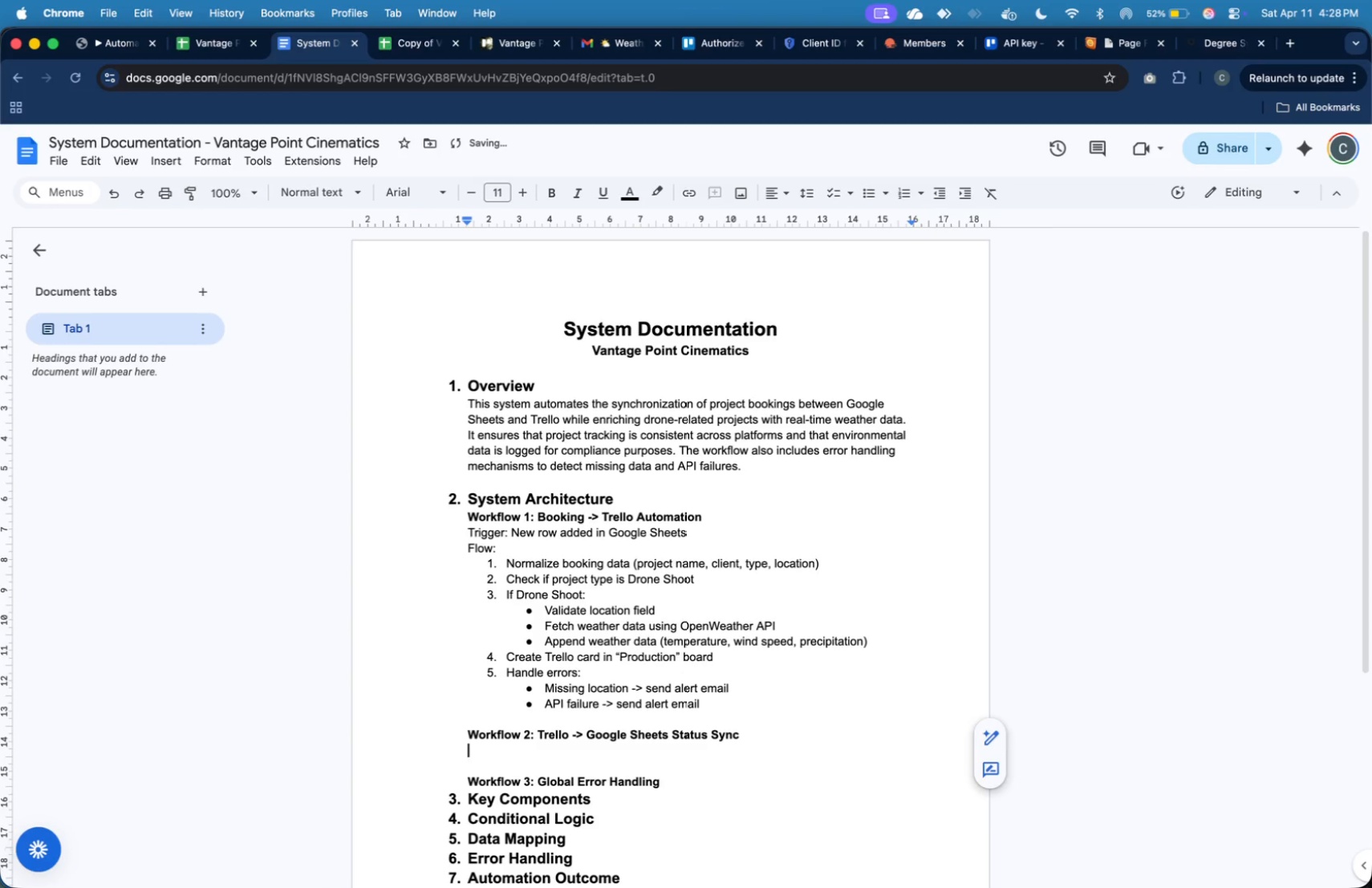 
type(Trigger: Trello card activity)
 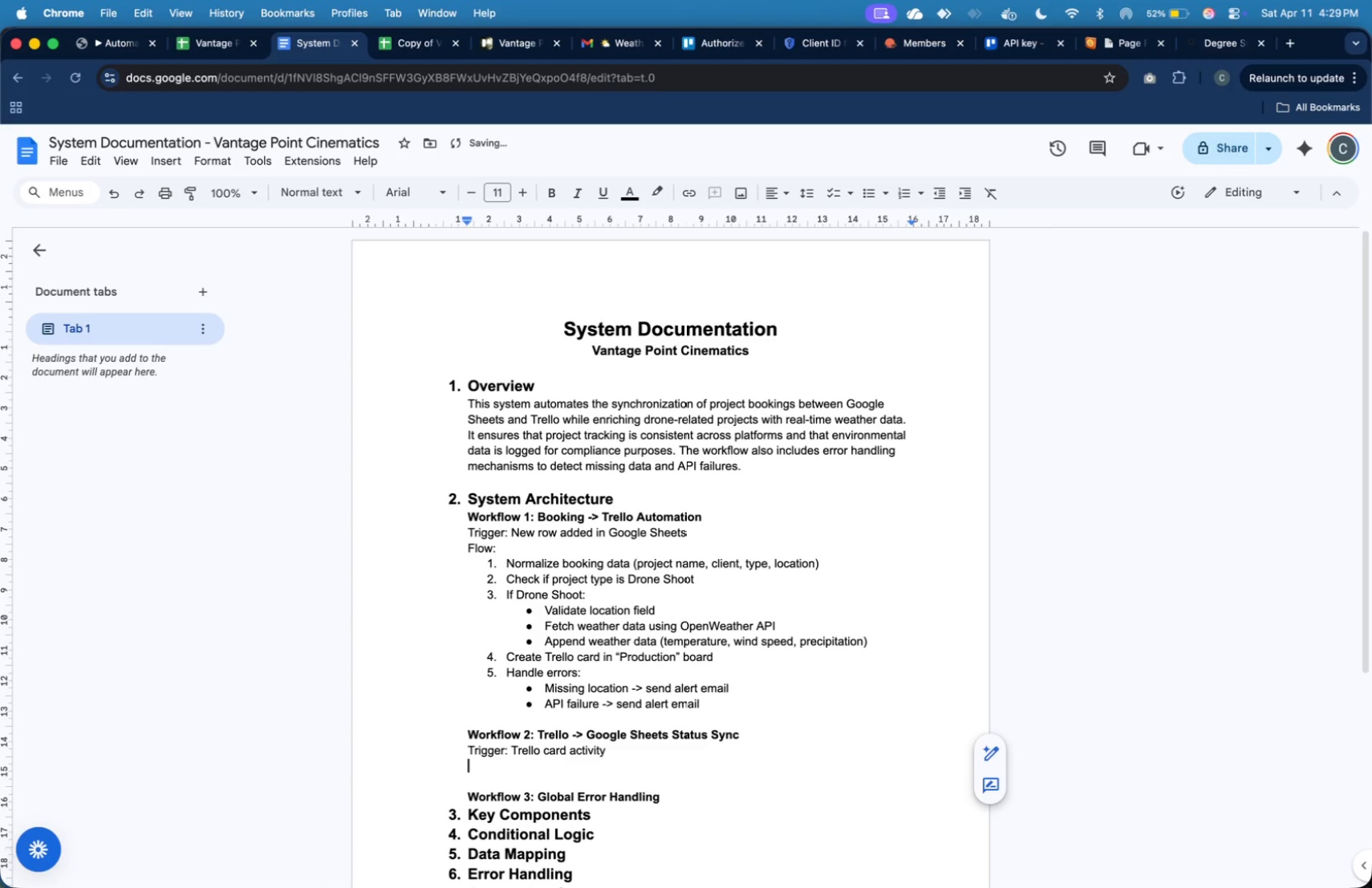 
 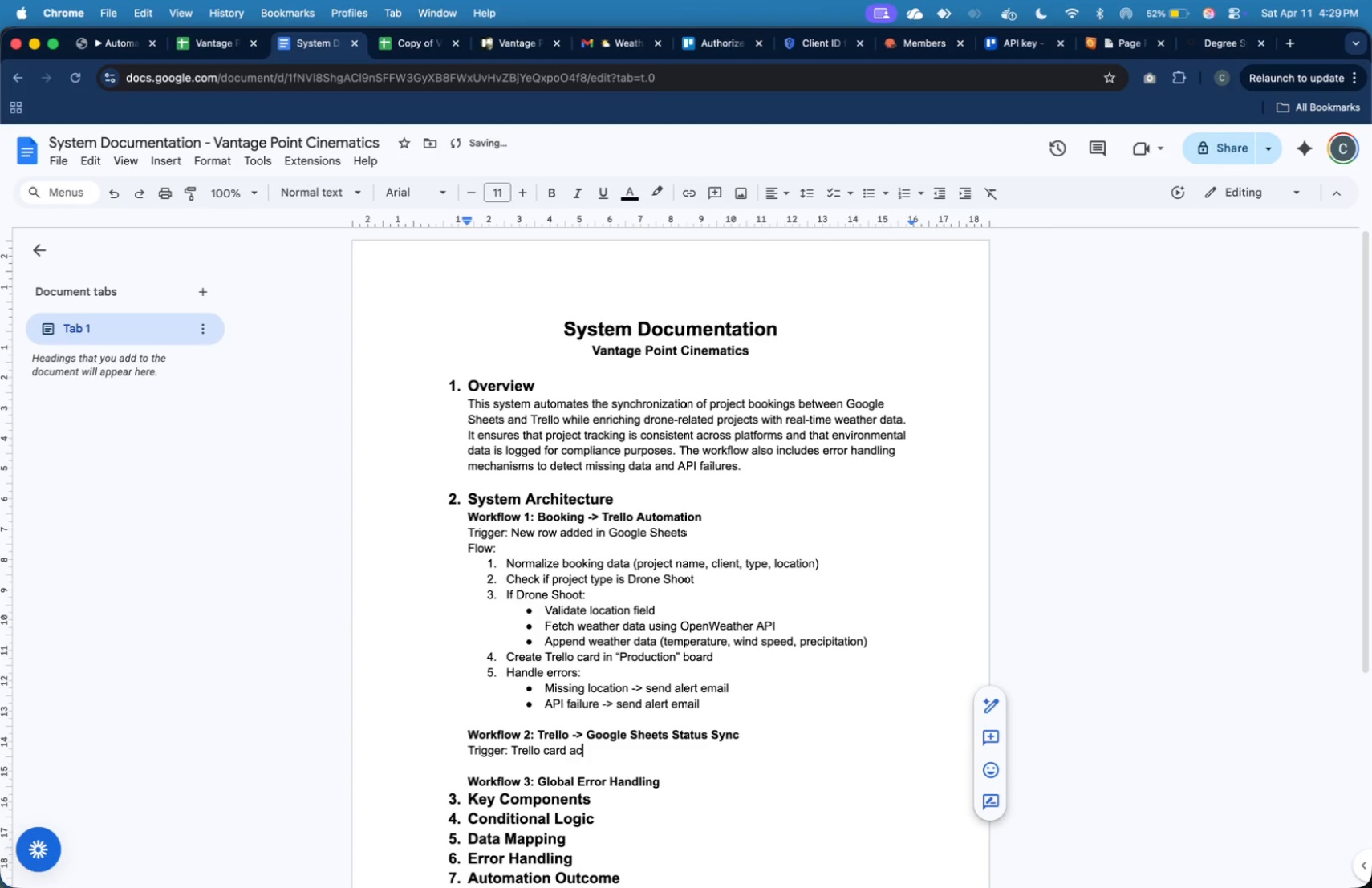 
key(Enter)
 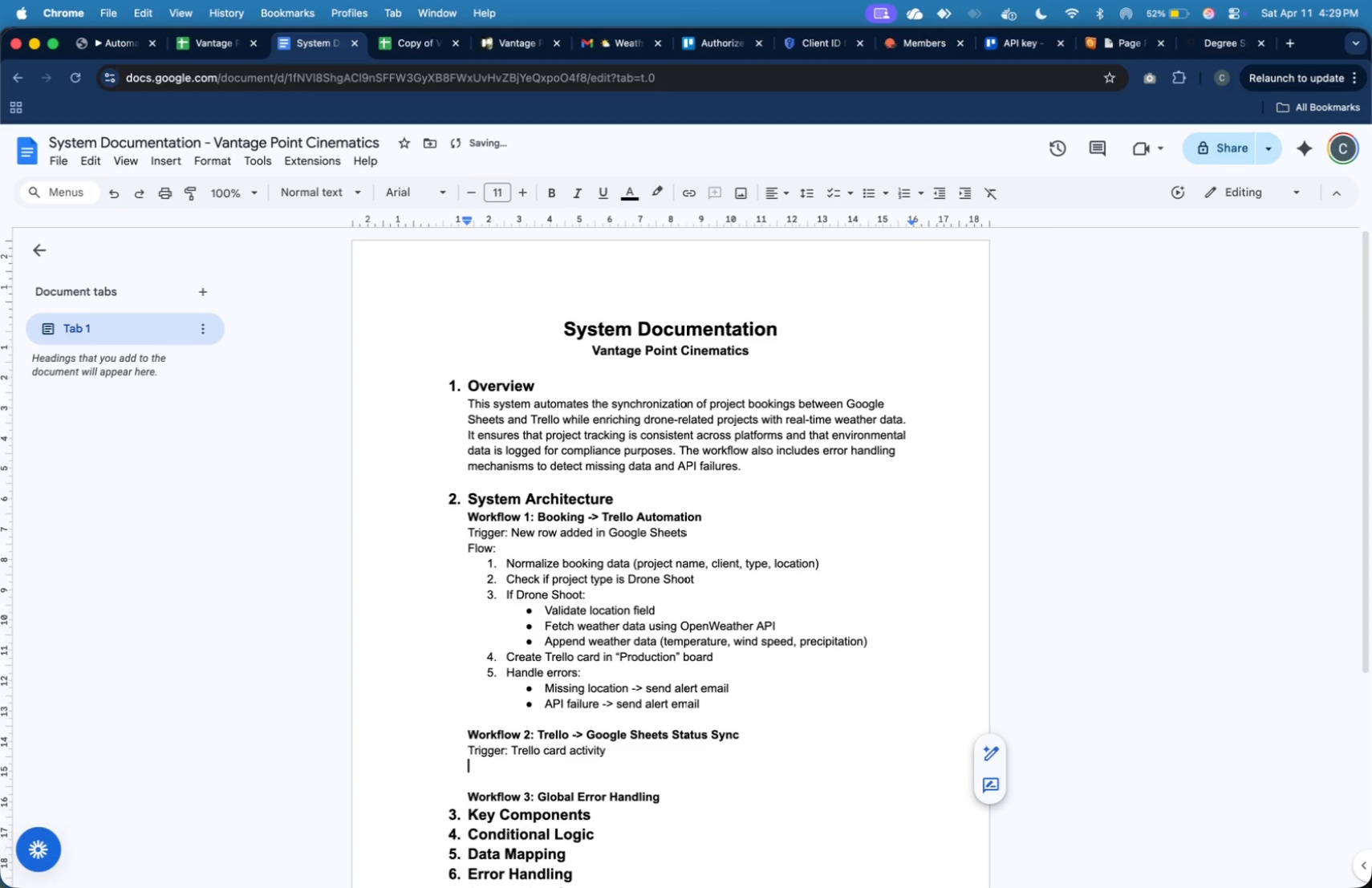 
type(Flow:)
 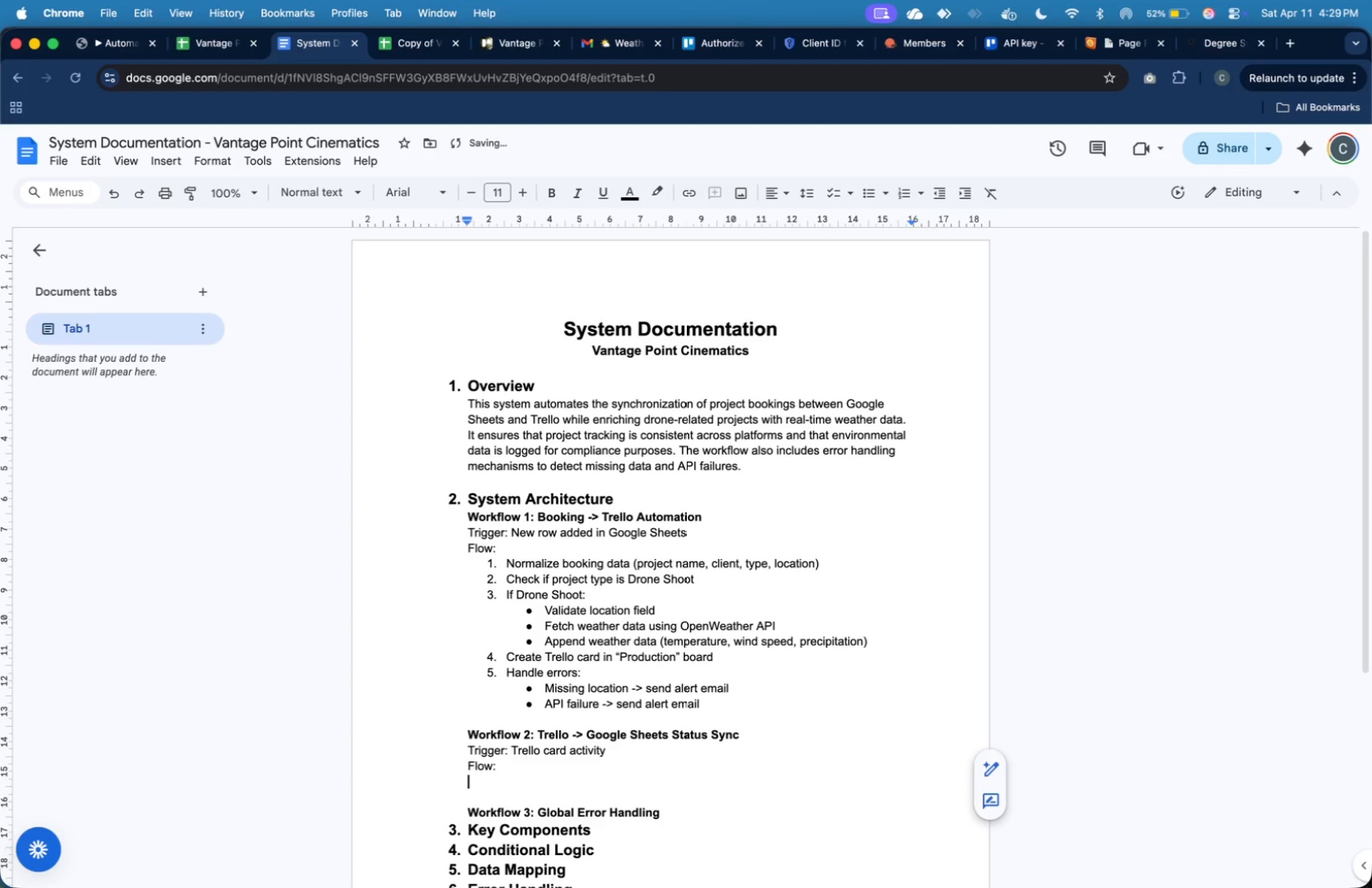 
 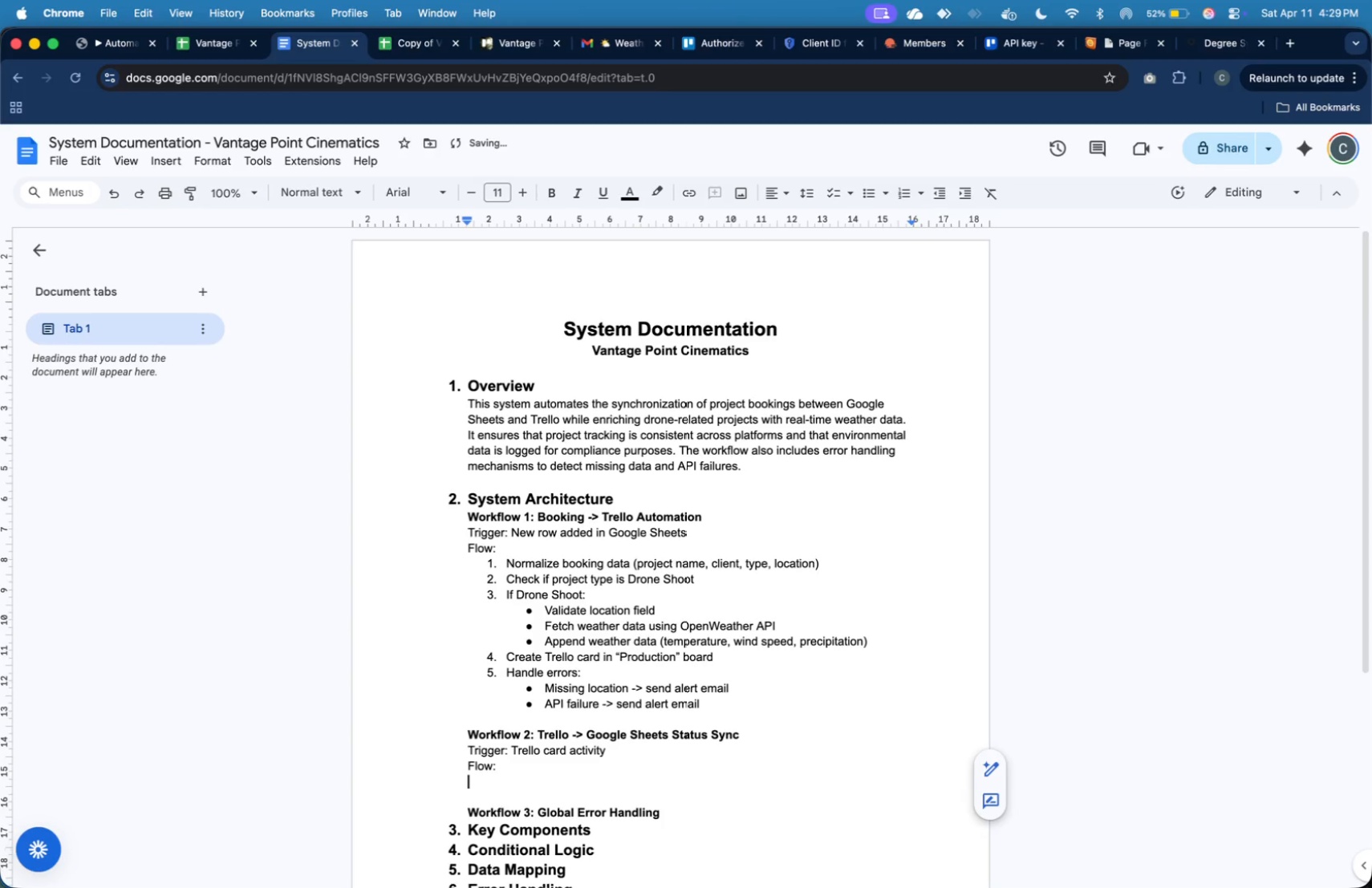 
key(Enter)
 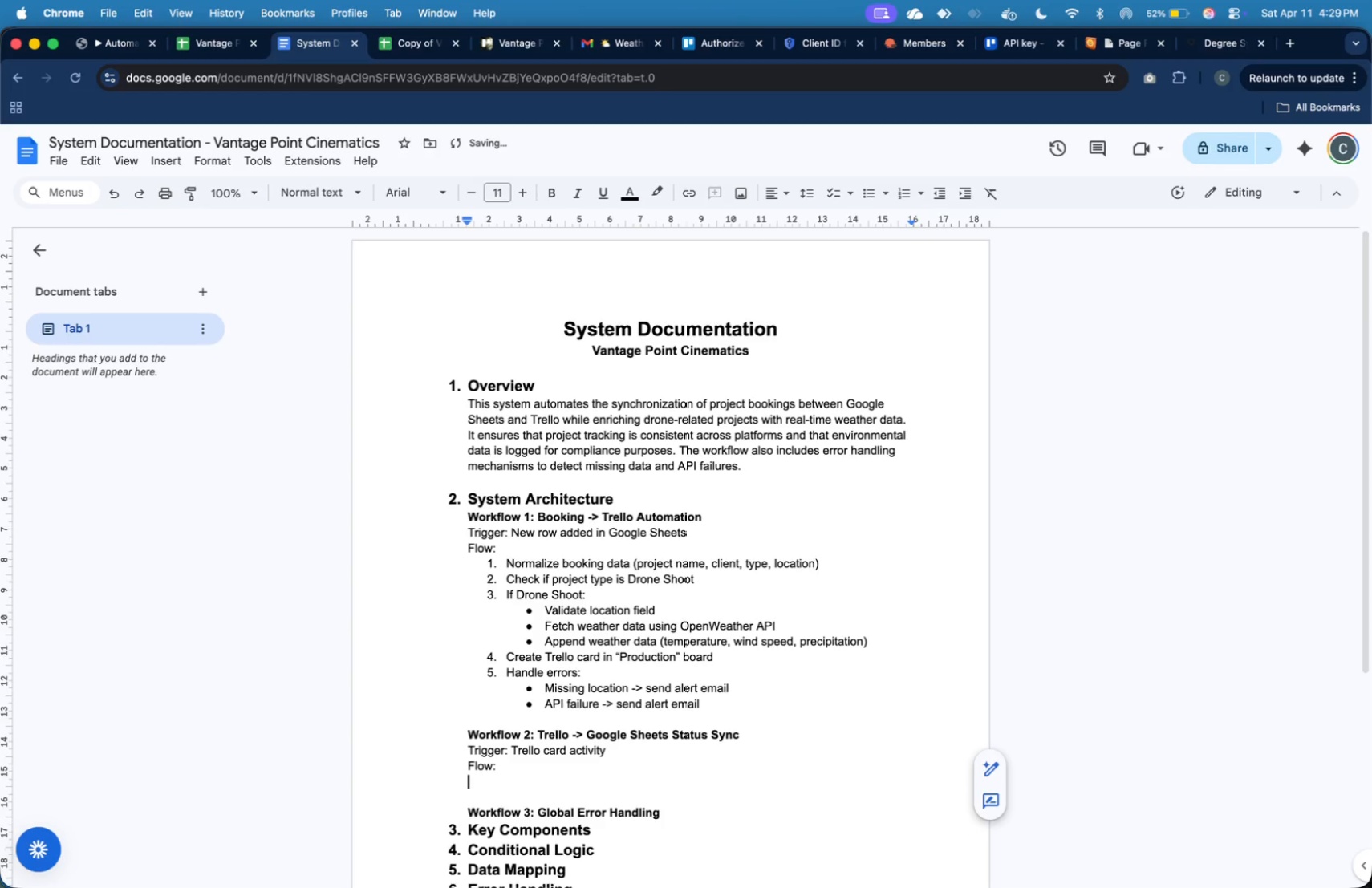 
type(1. Detect card movement event)
 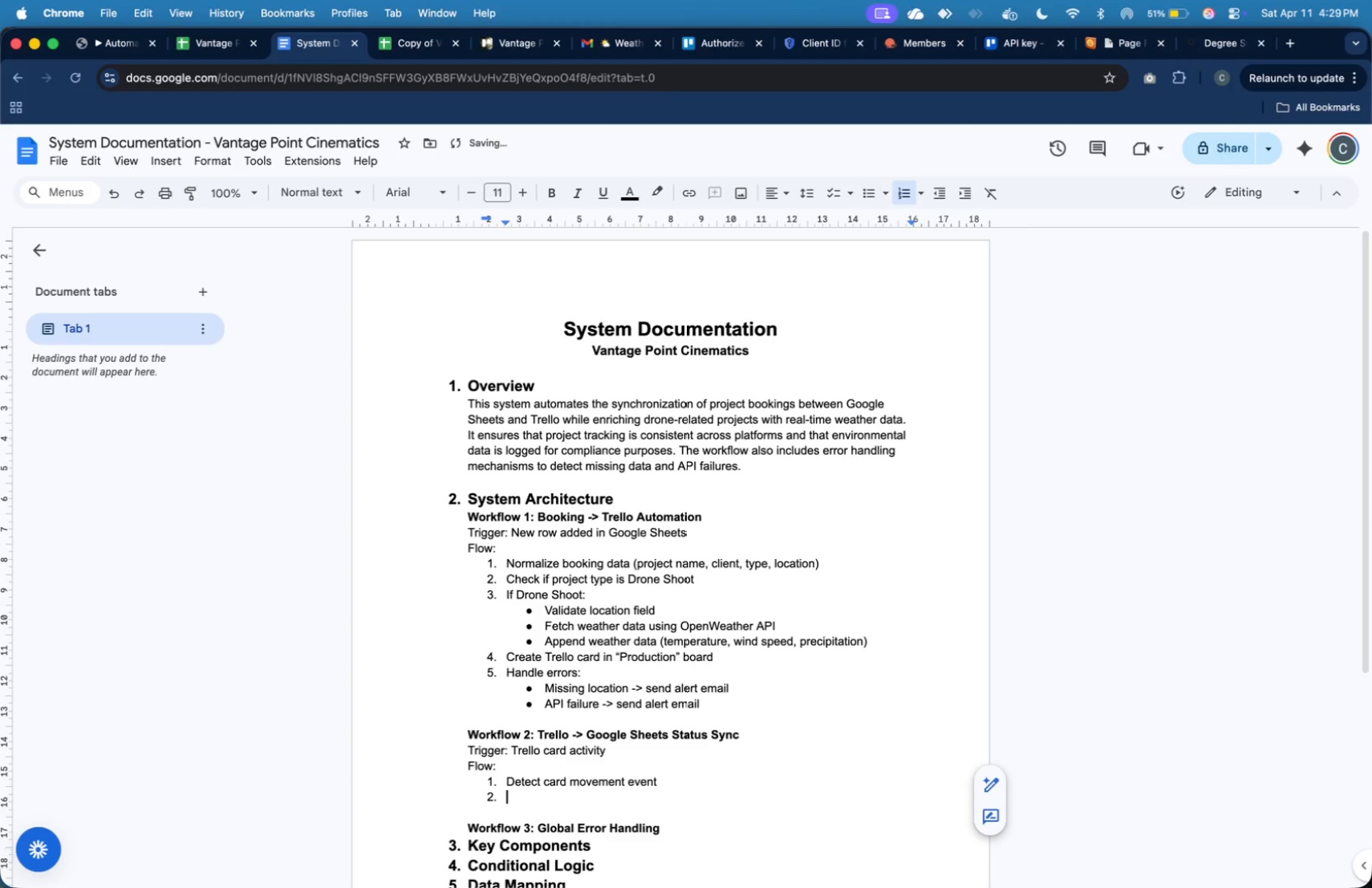 
 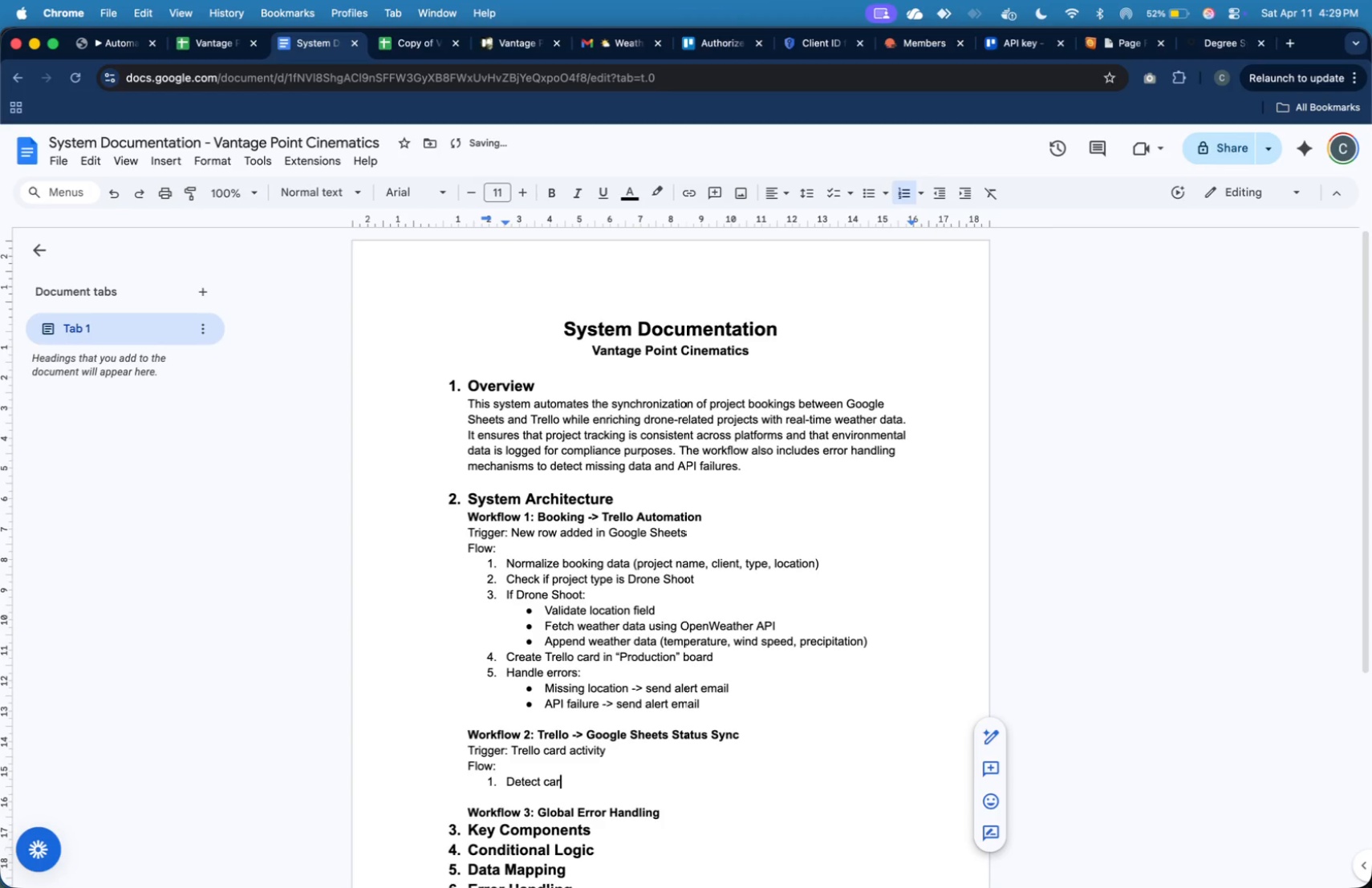 
key(Enter)
 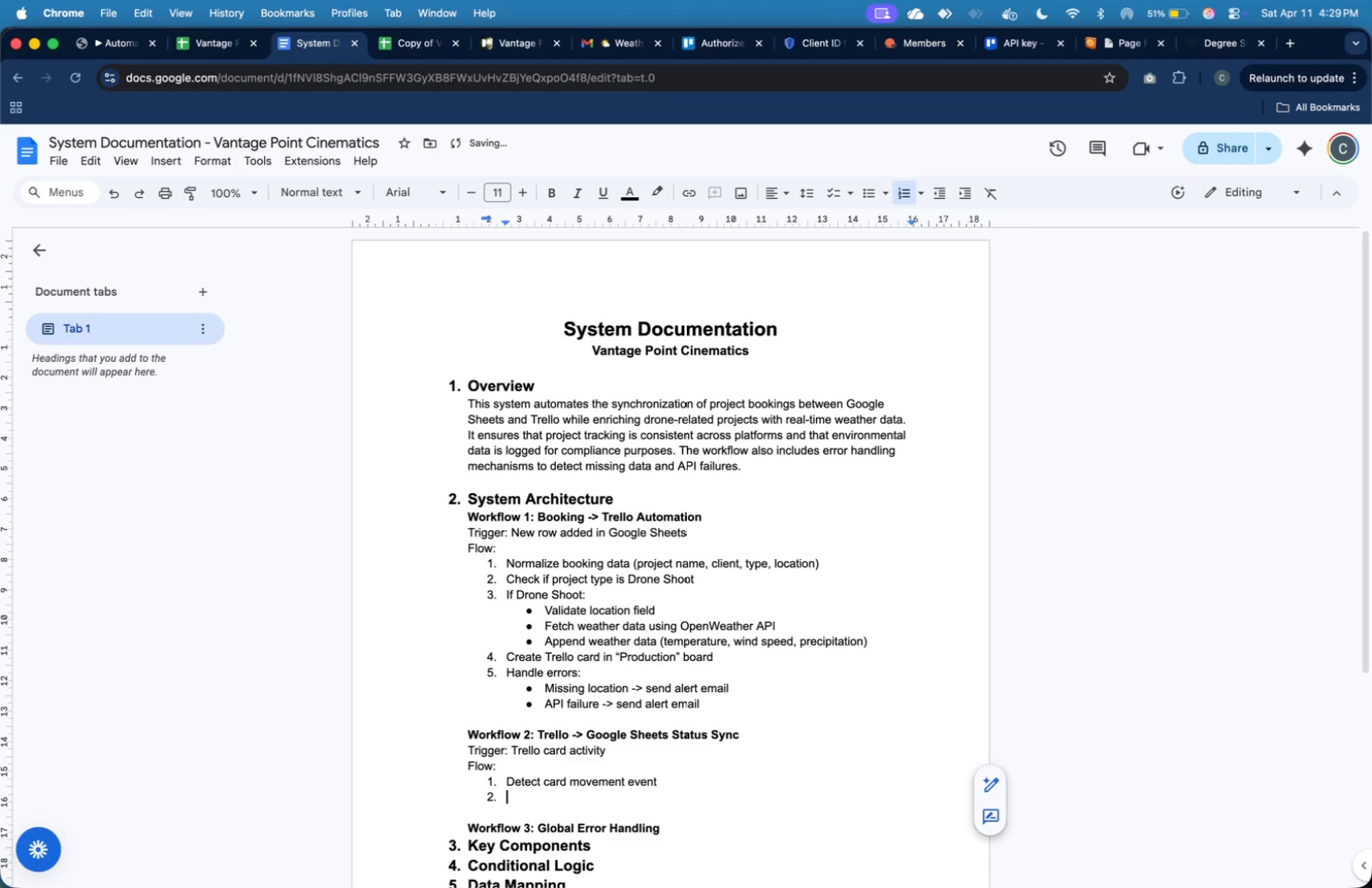 
type(Check if moved to "")
 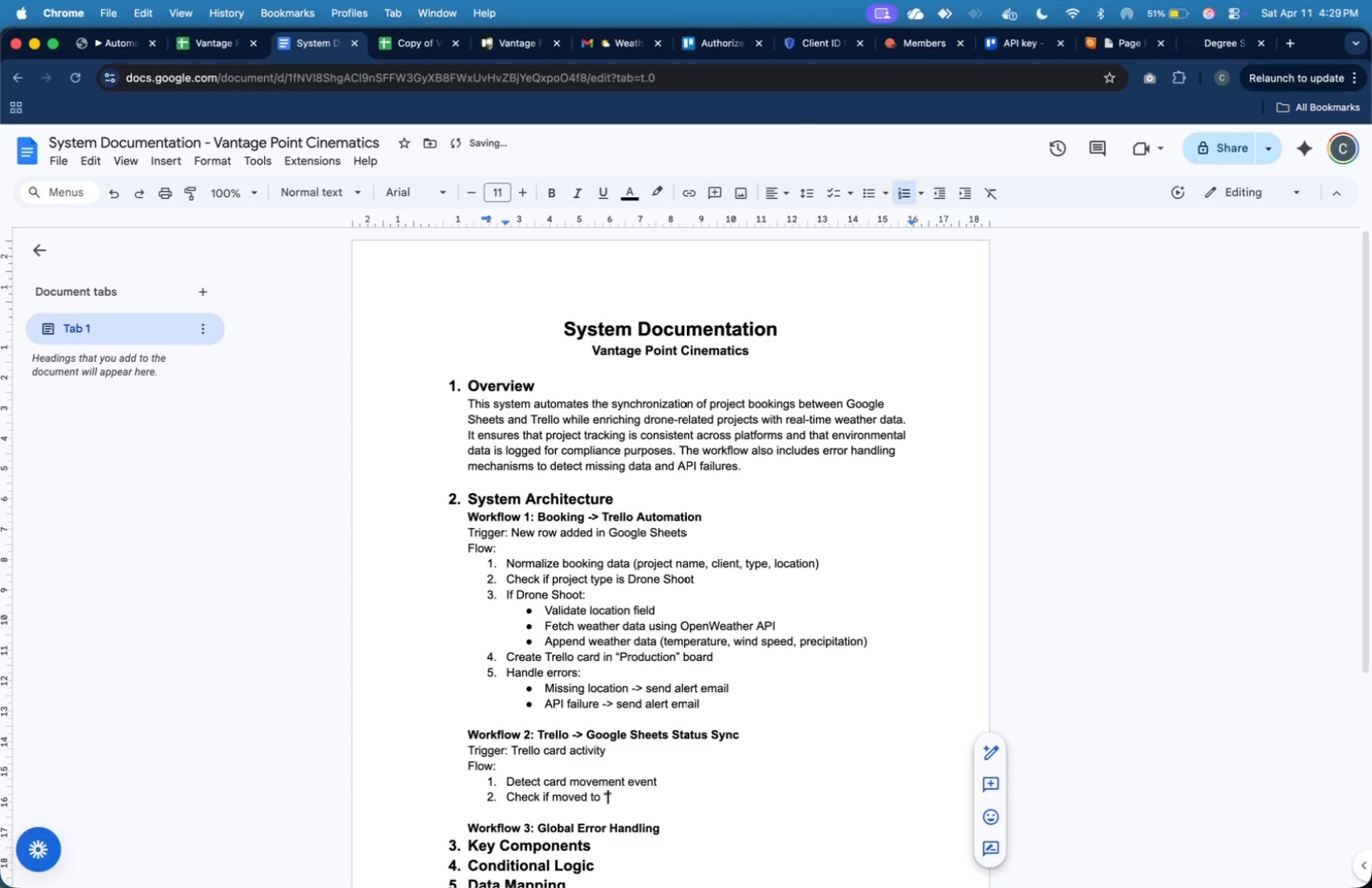 
key(ArrowLeft)
 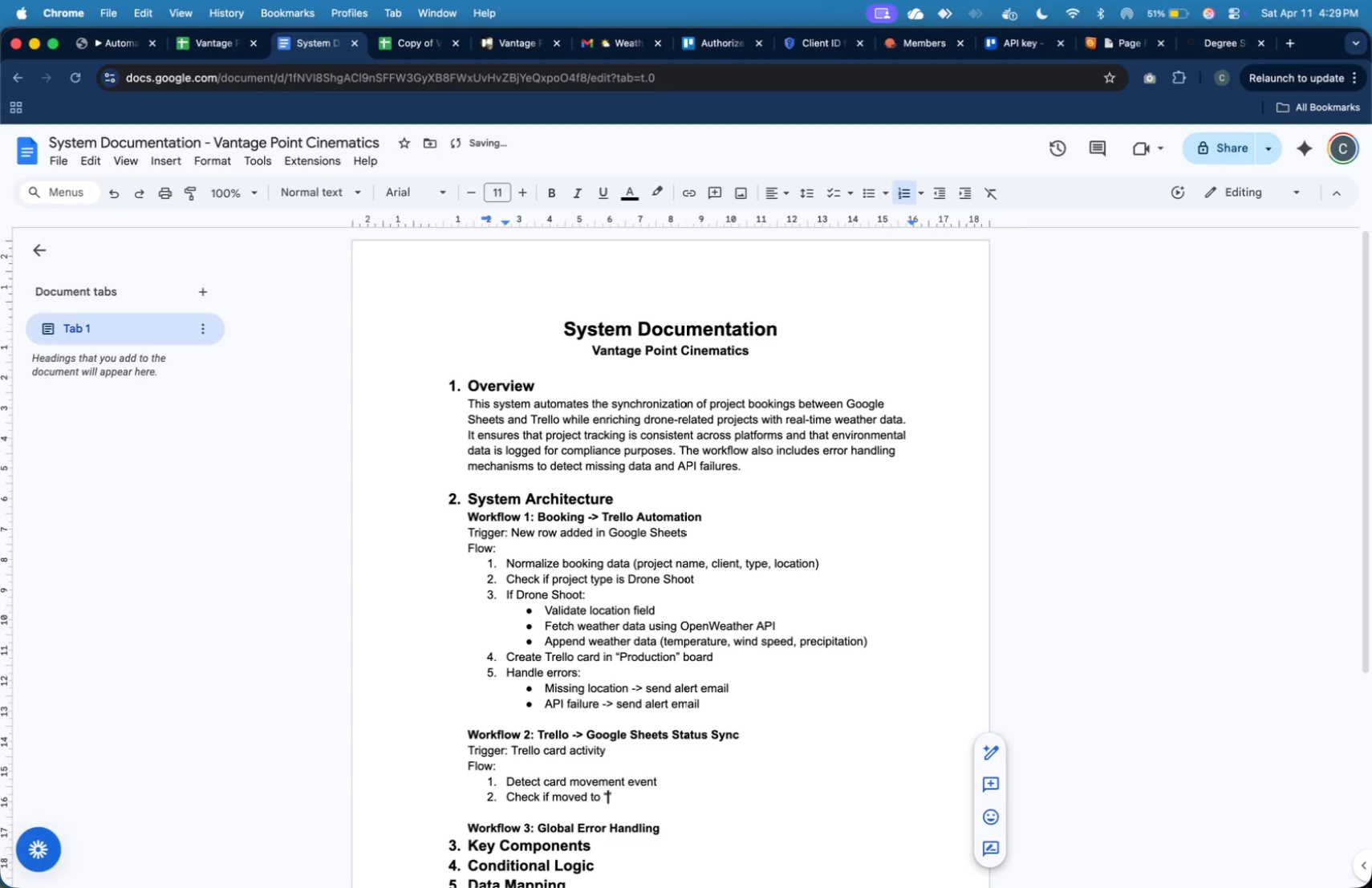 
type(Editing )
key(Backspace)
 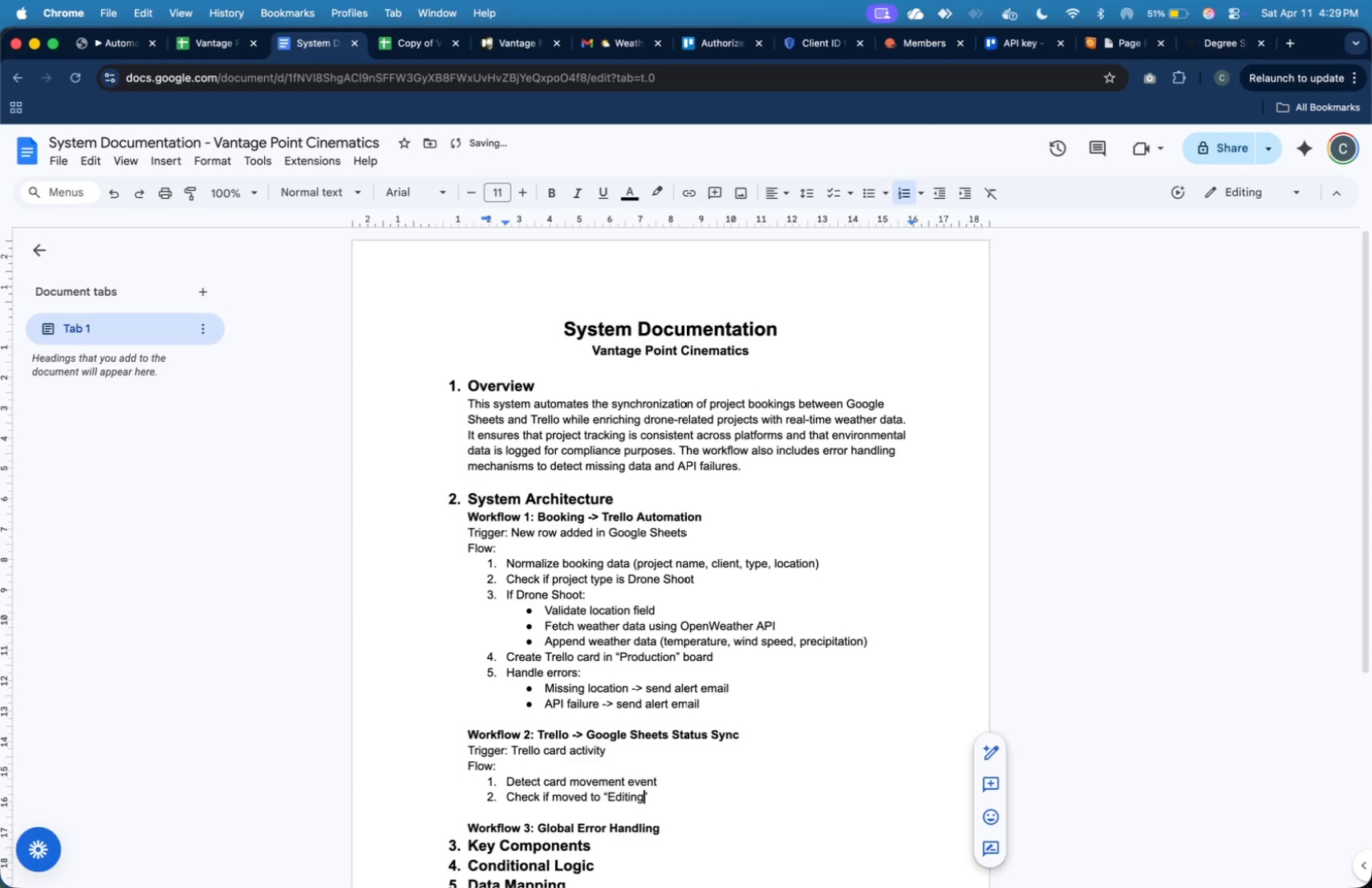 
key(ArrowRight)
 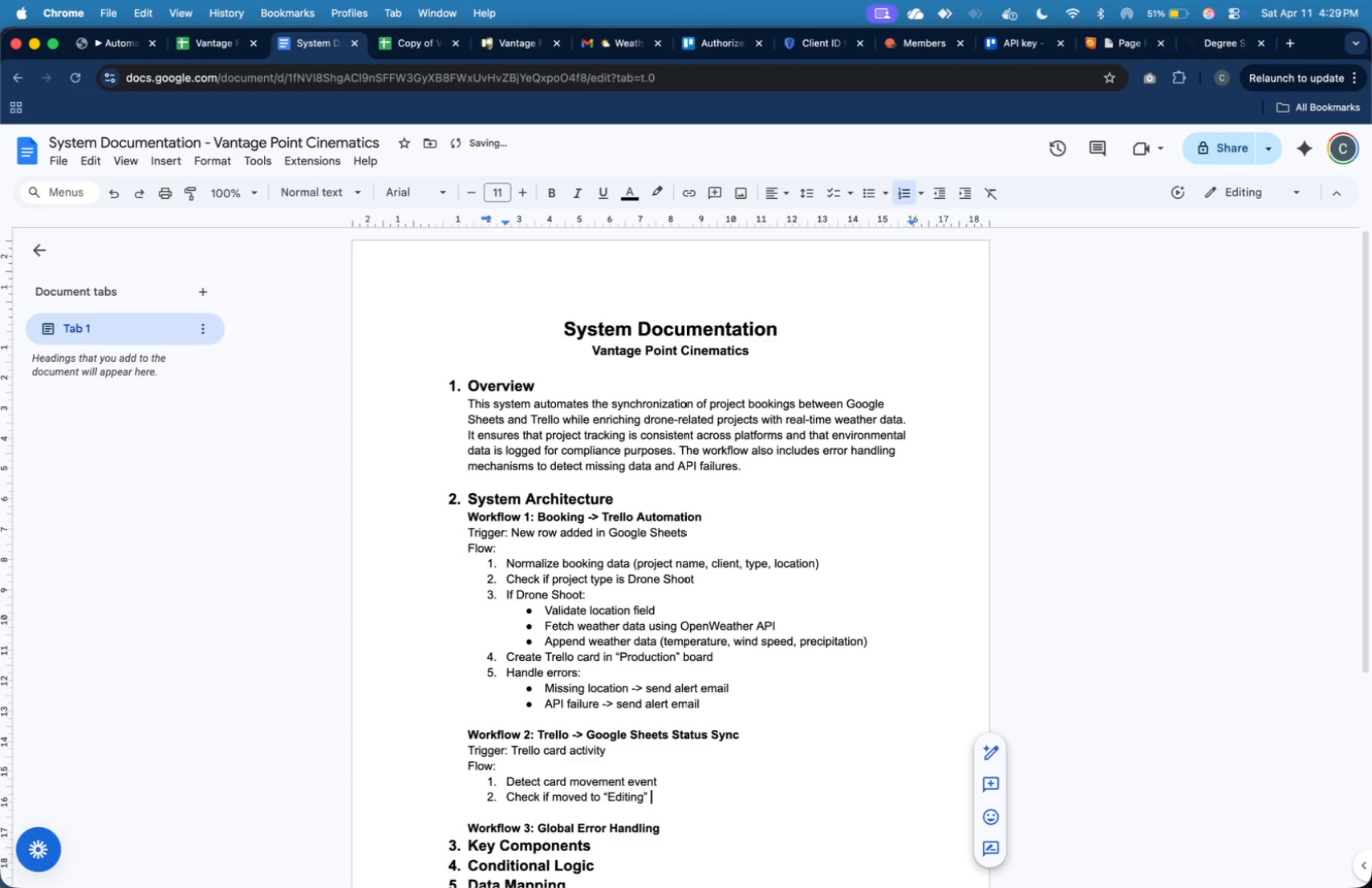 
type( list)
 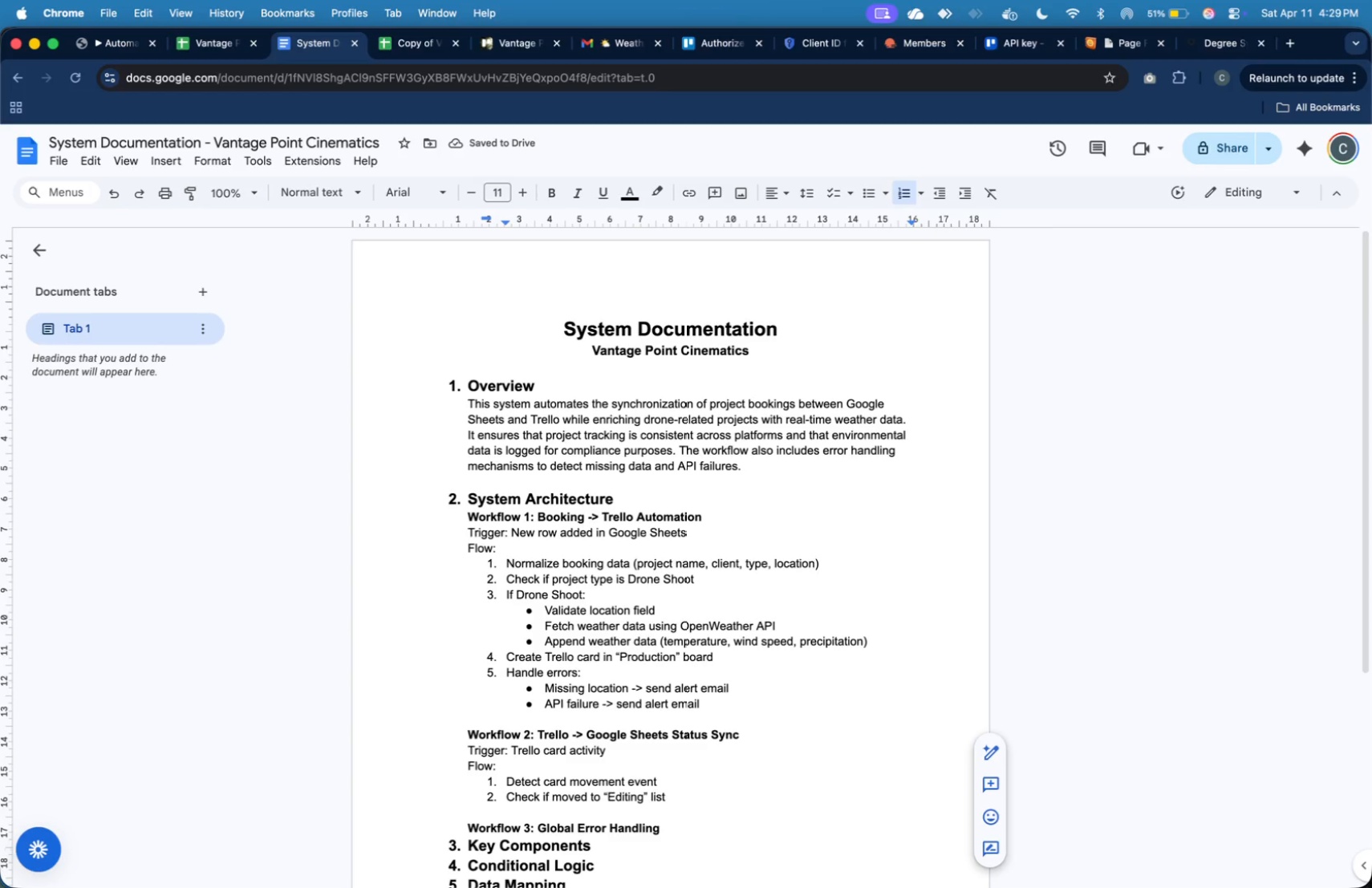 
key(Enter)
 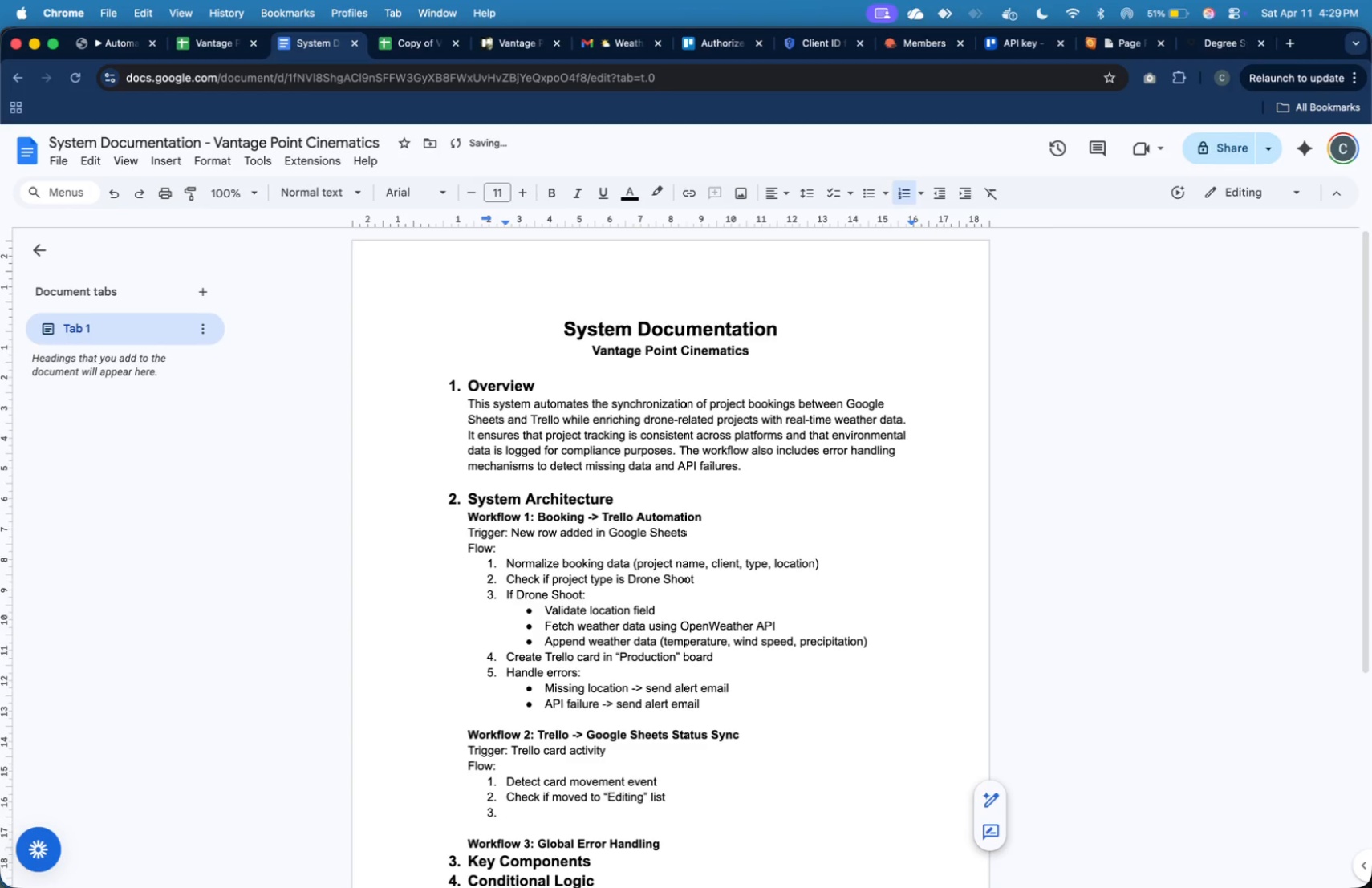 
type(Update corresponding Google Sheet row status to:)
 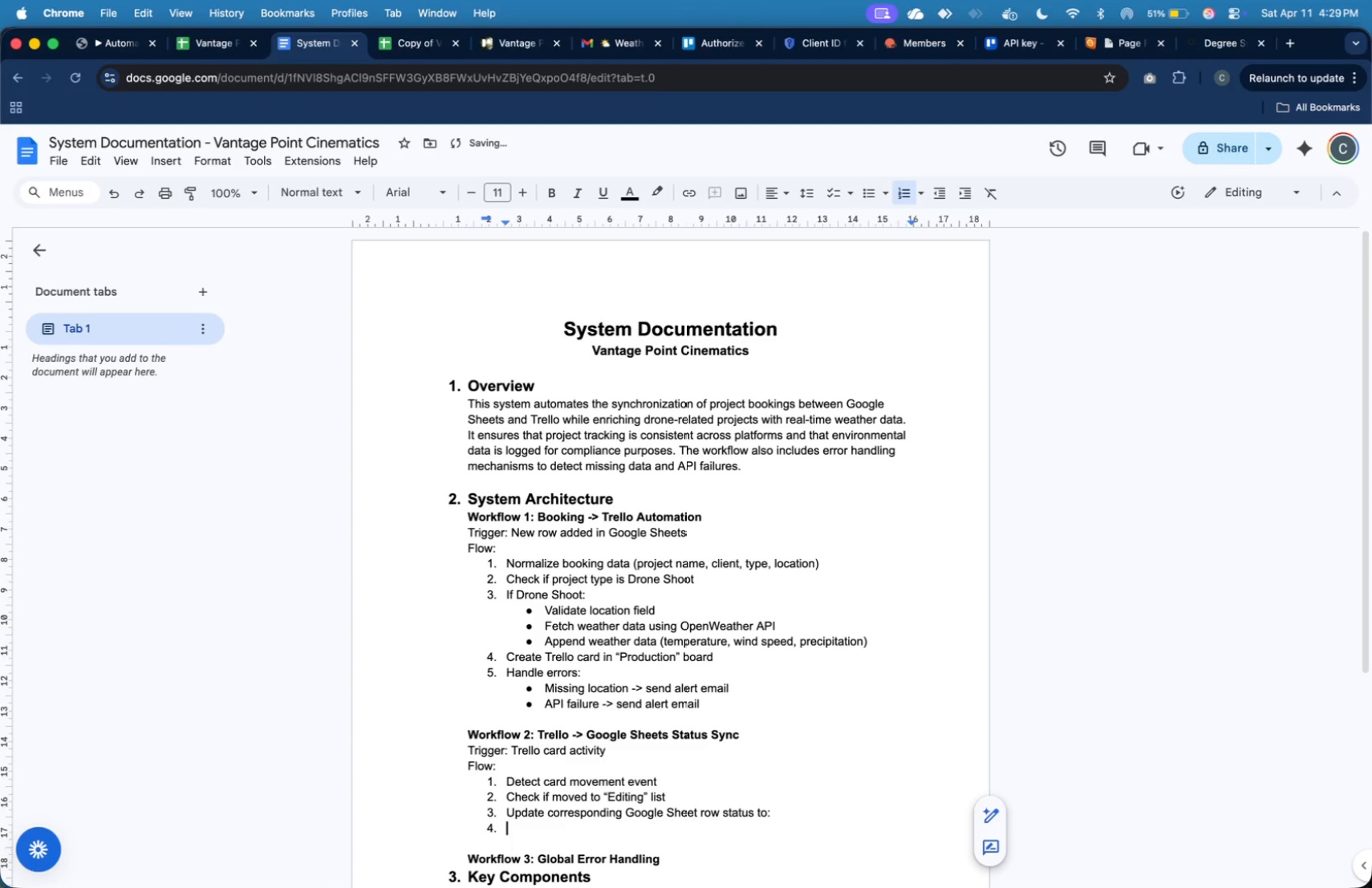 
 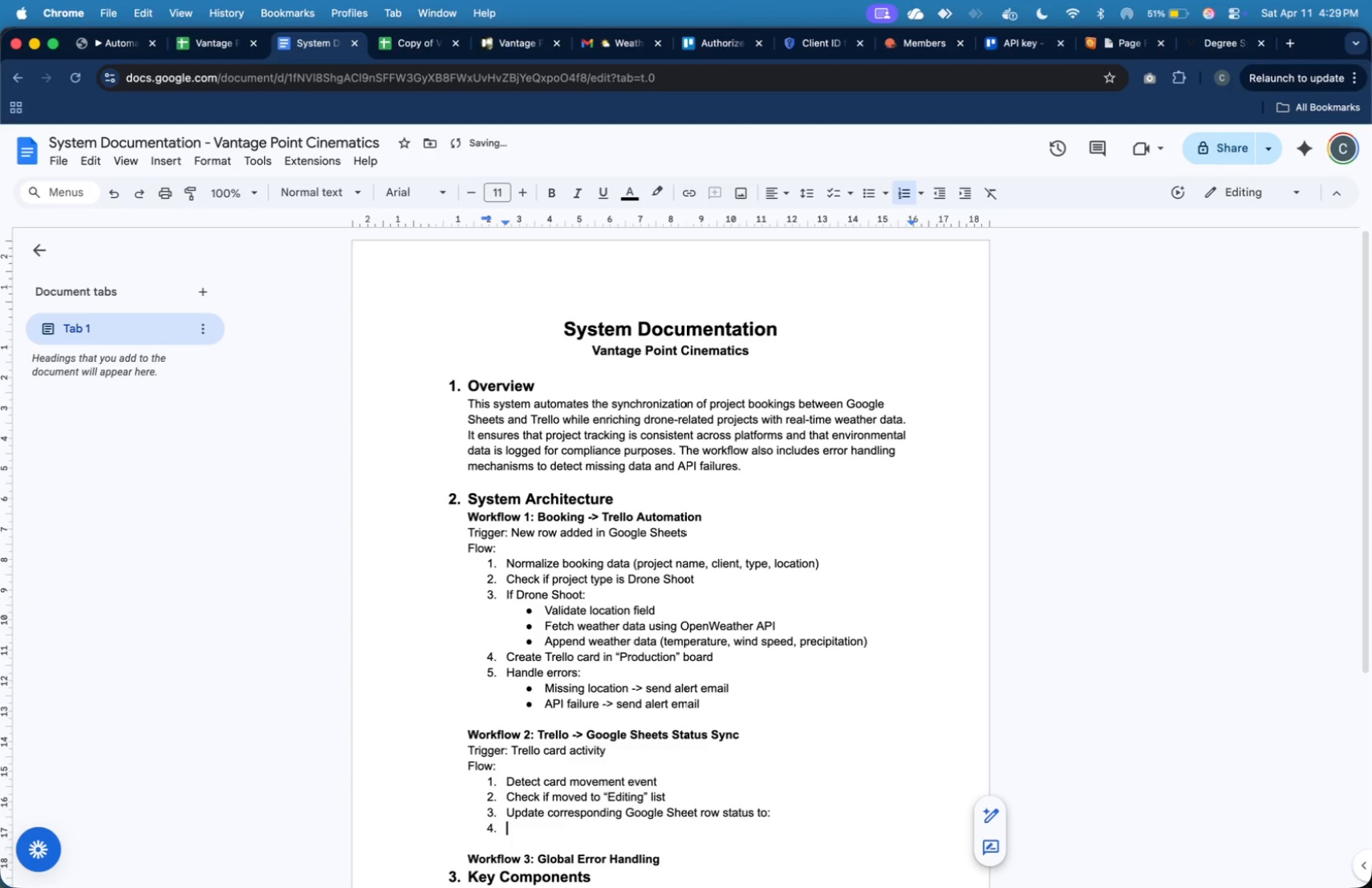 
key(Enter)
 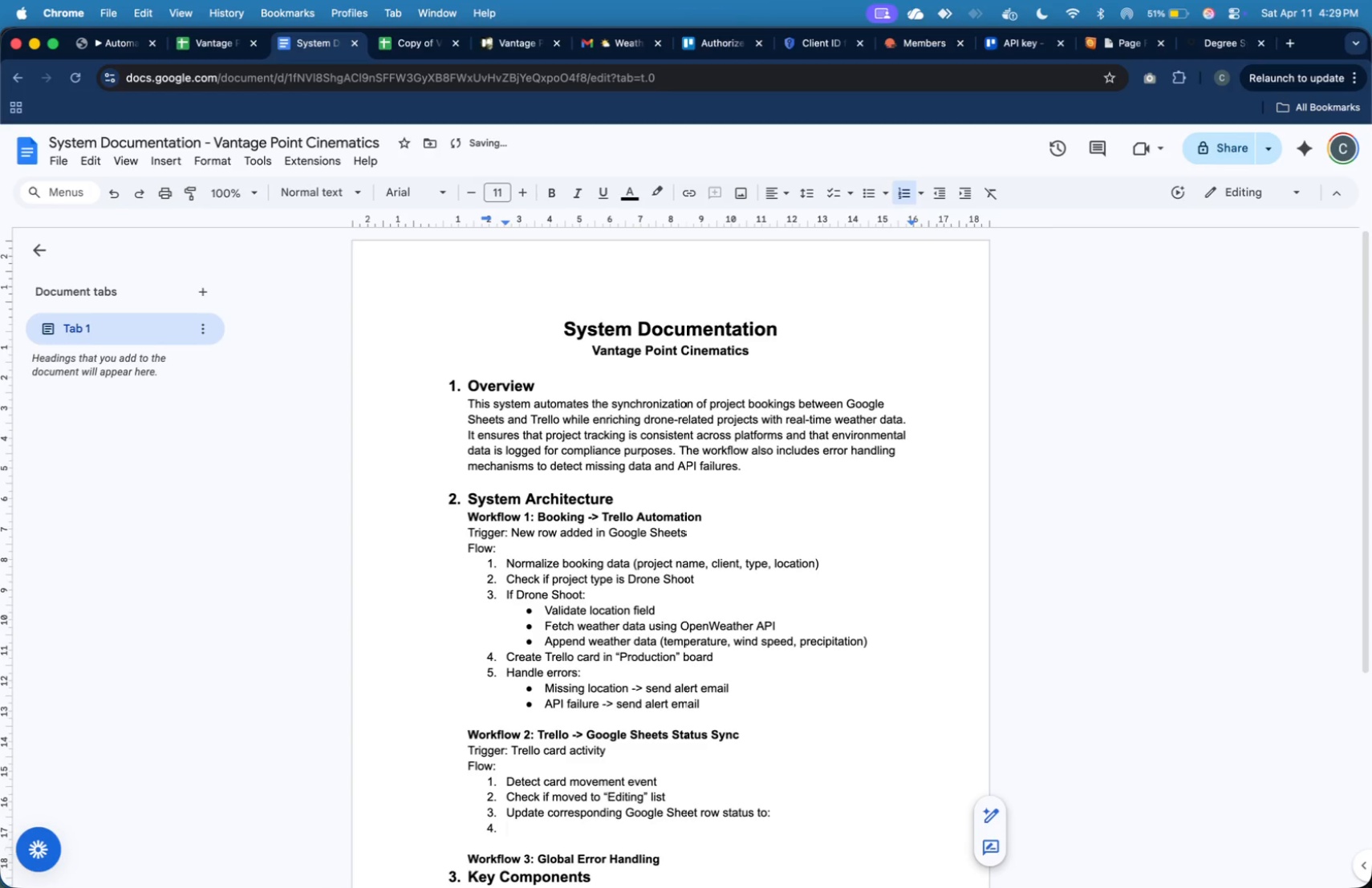 
key(Backspace)
 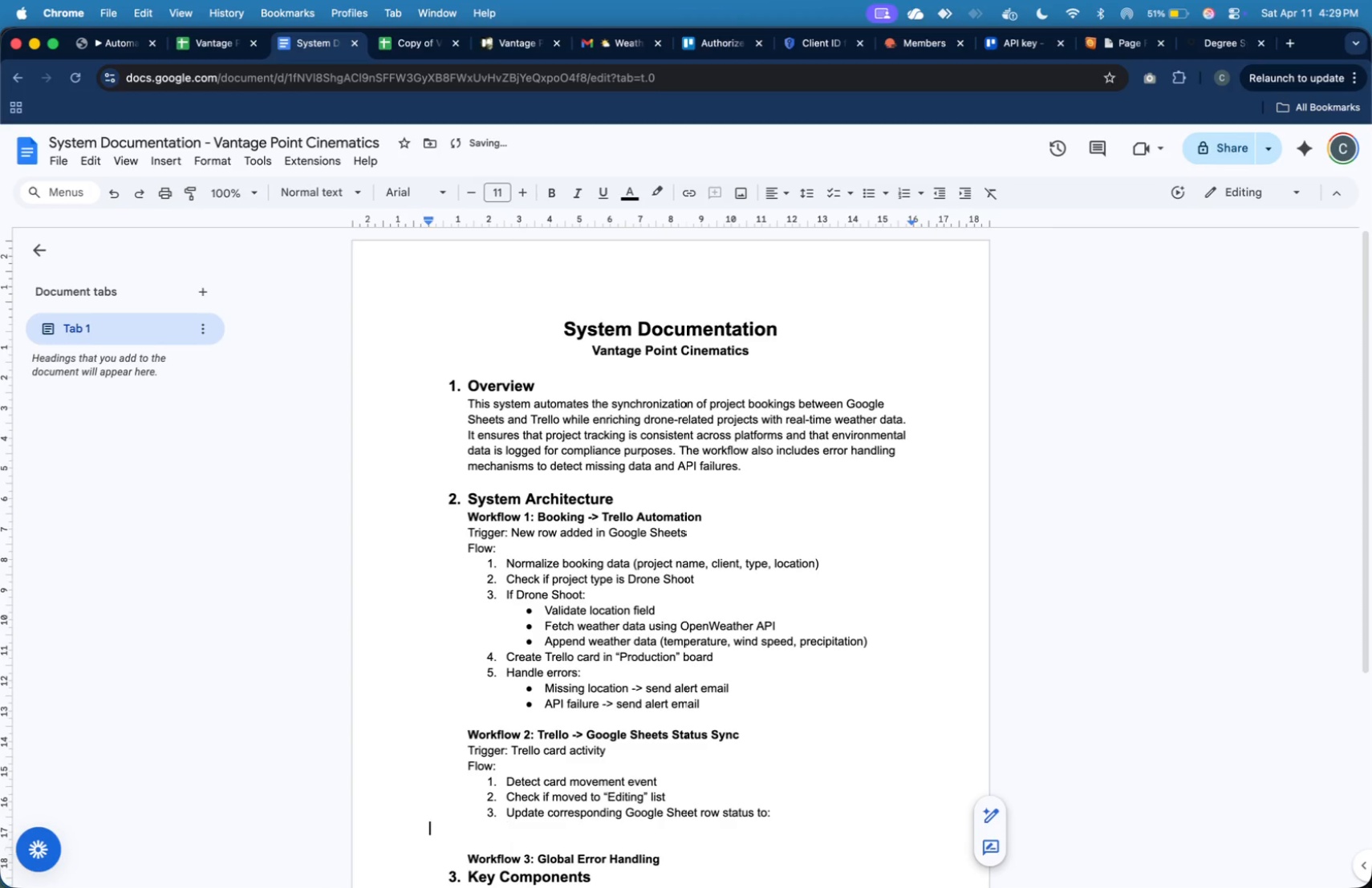 
key(Backspace)
 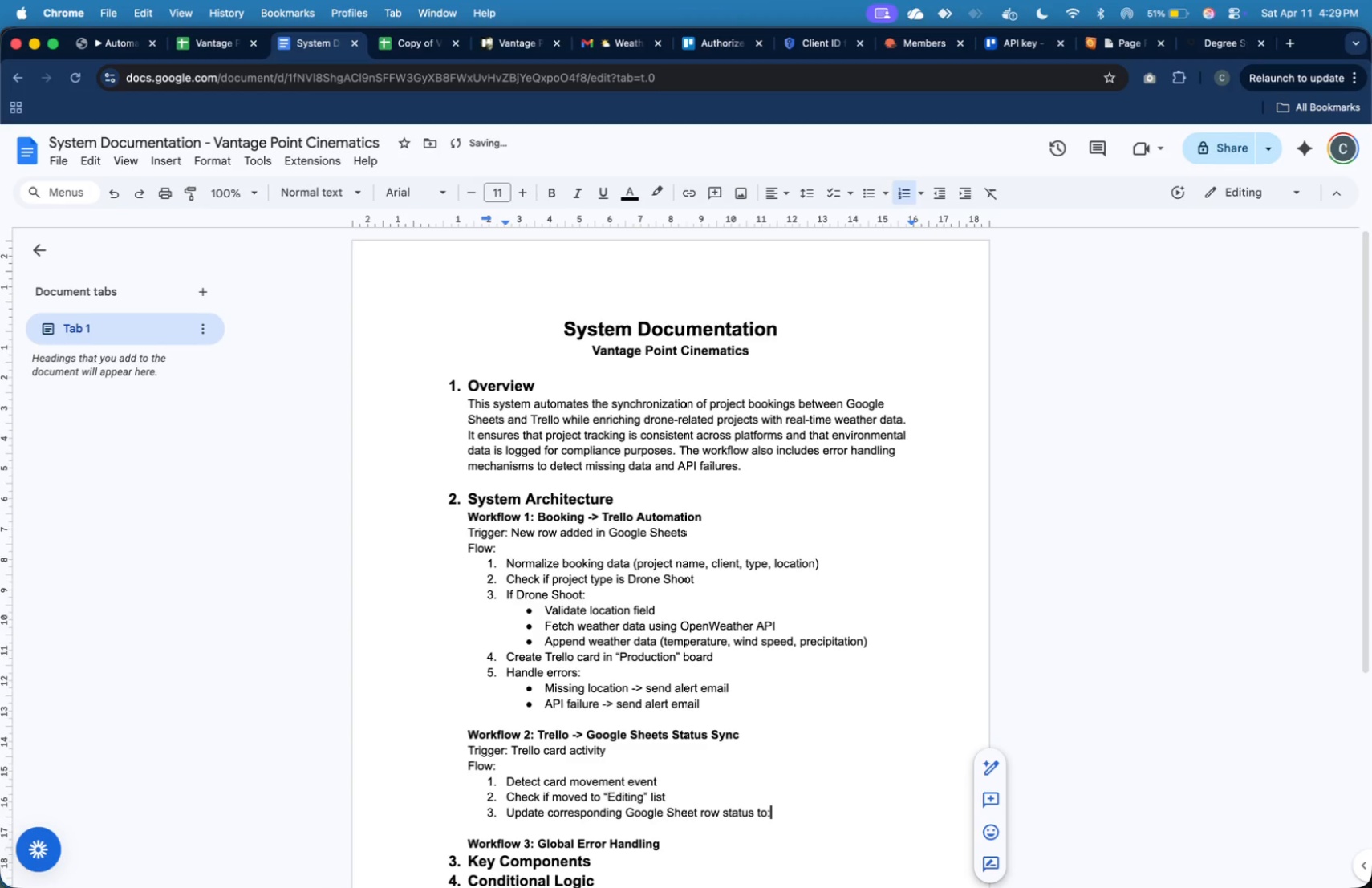 
key(Backspace)
 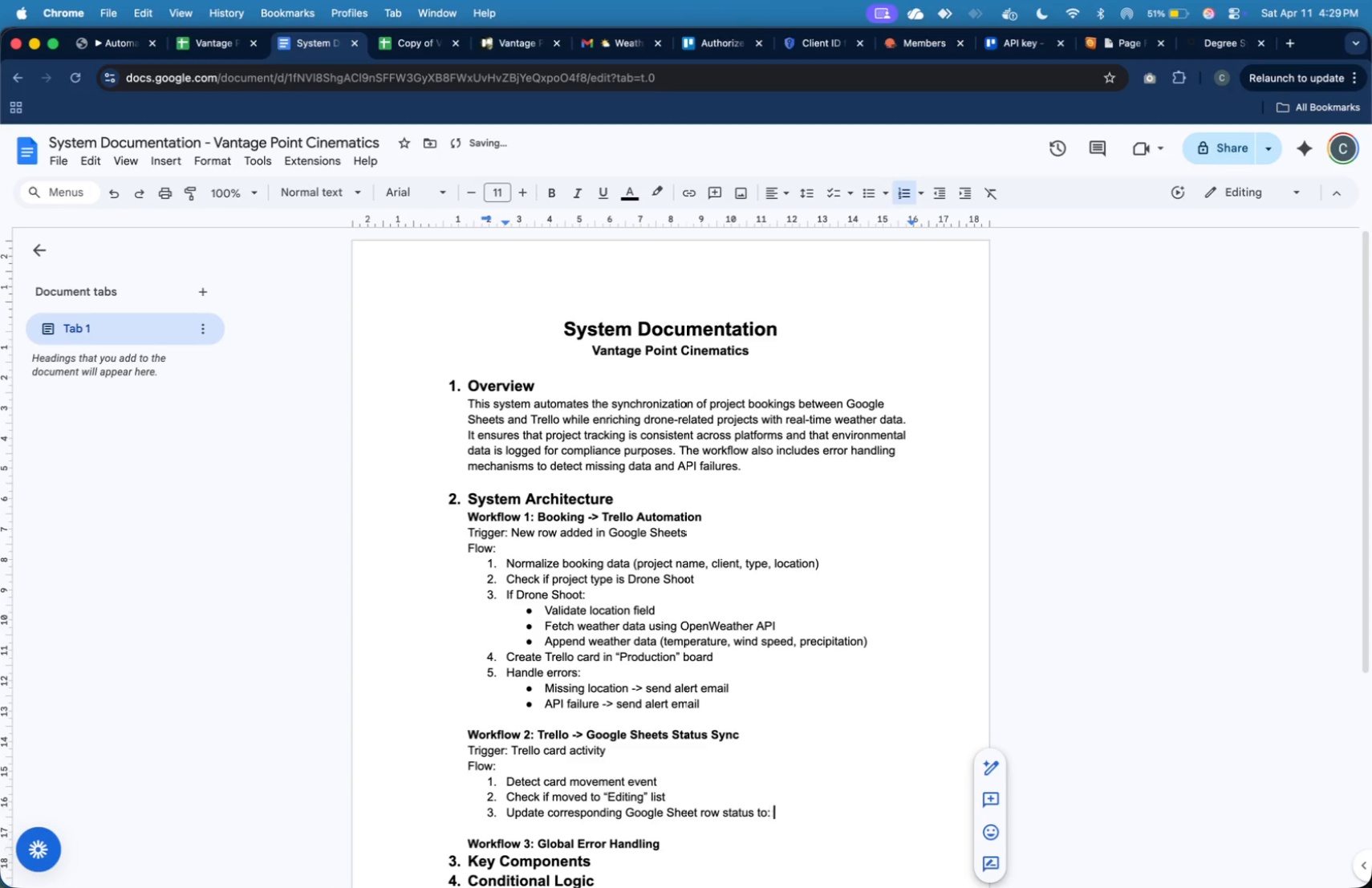 
key(Space)
 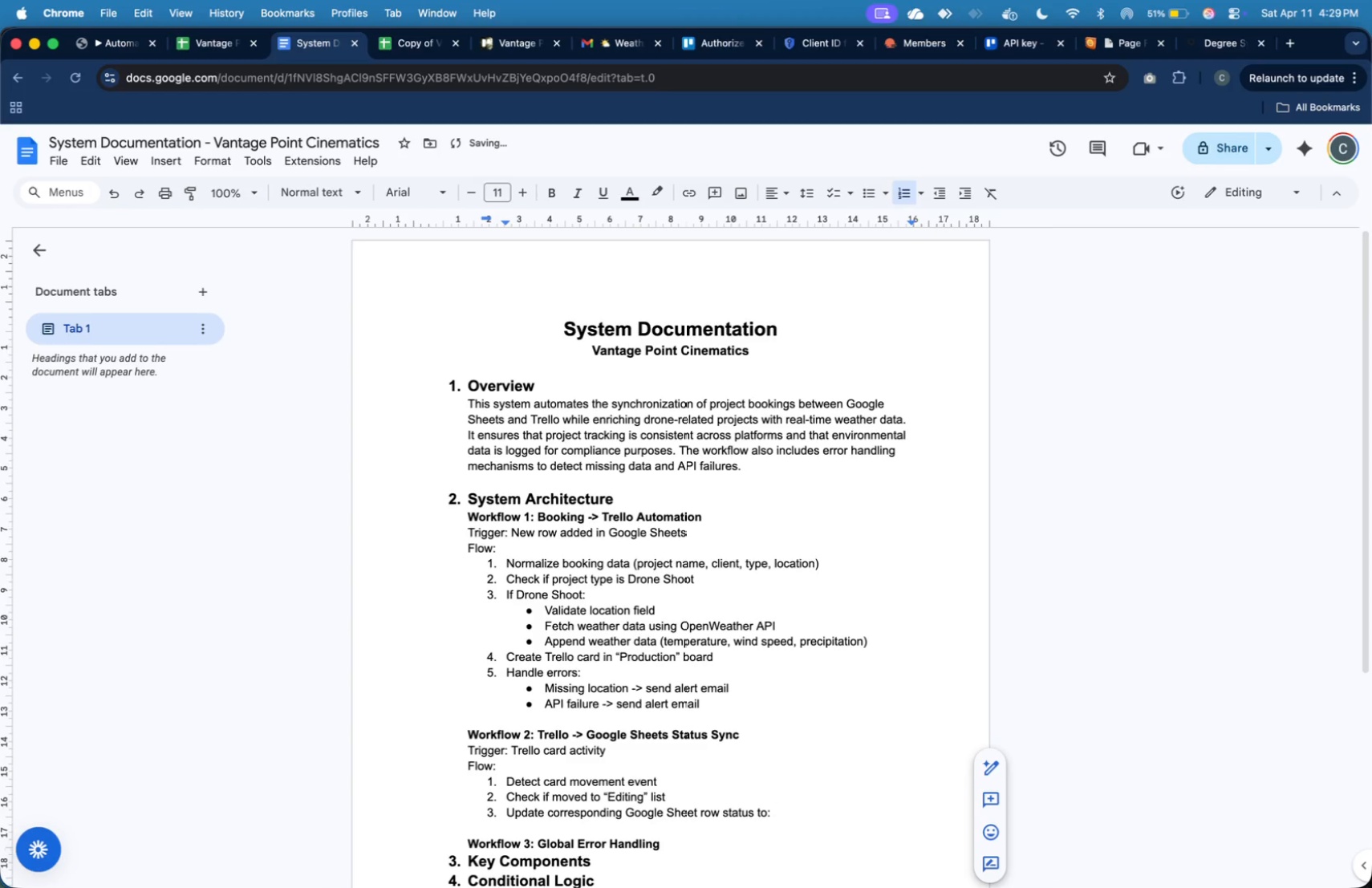 
hold_key(key=ShiftLeft, duration=0.71)
 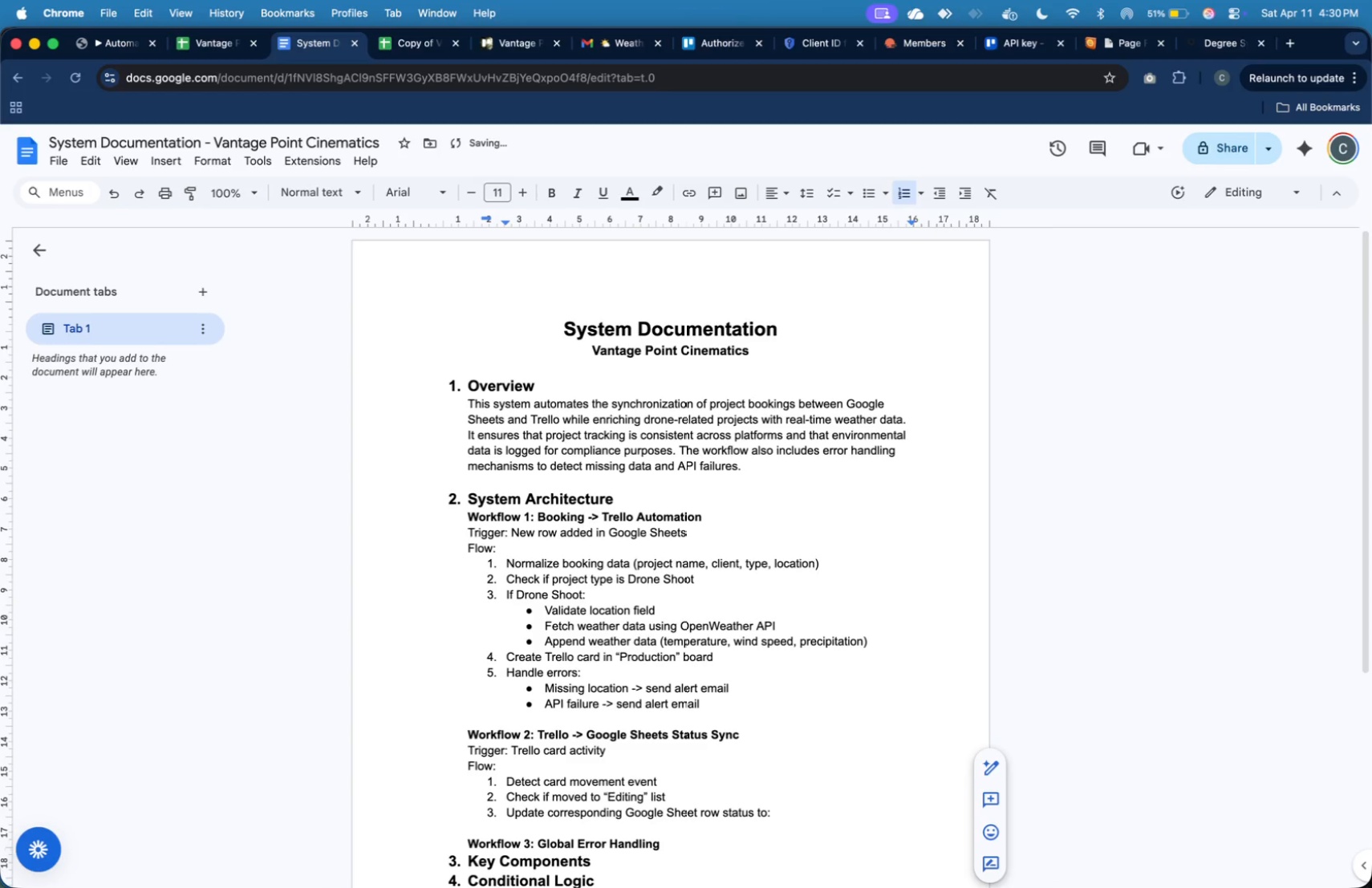 
key(Meta+B)
 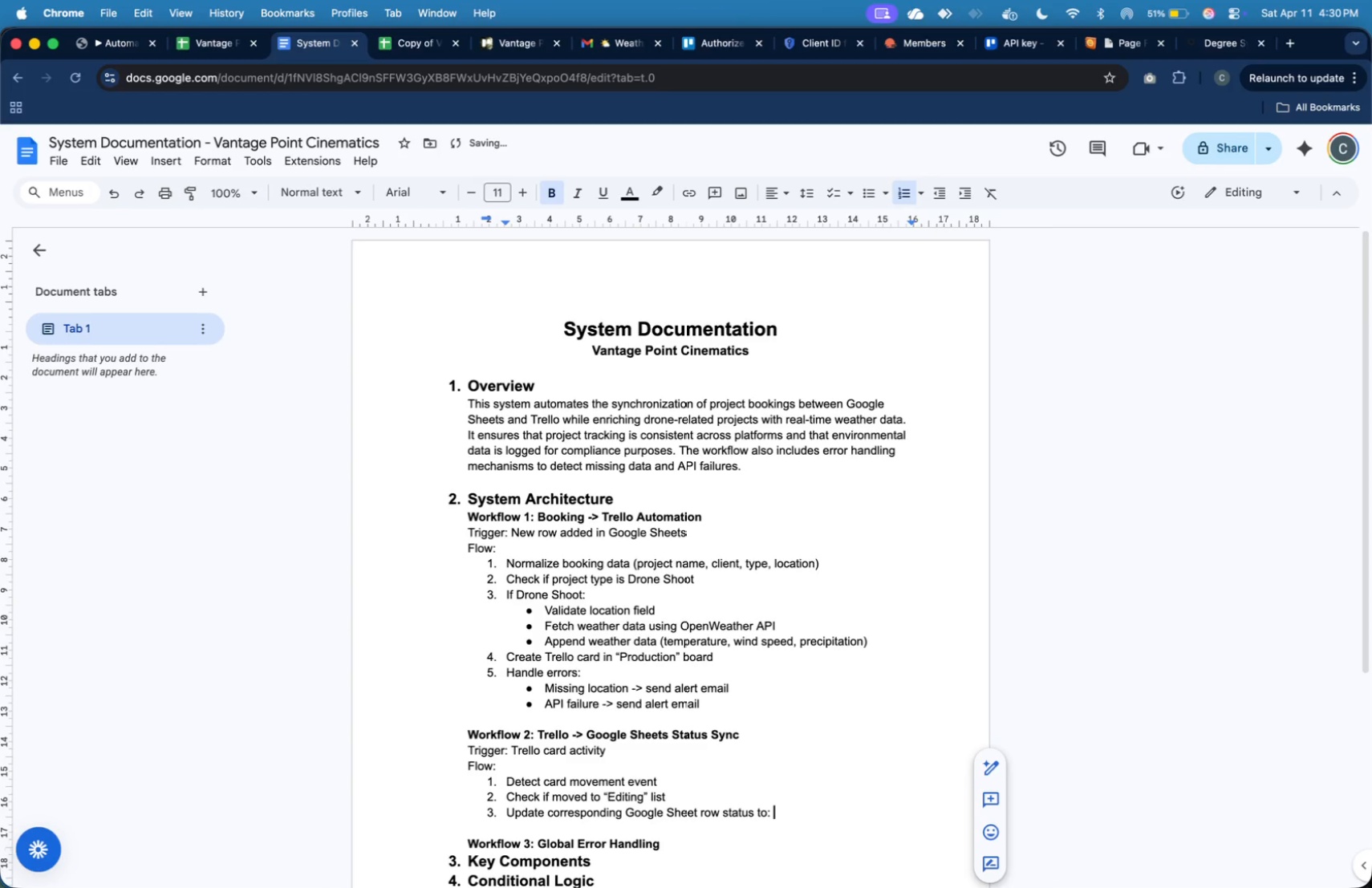 
type(Post-Production)
 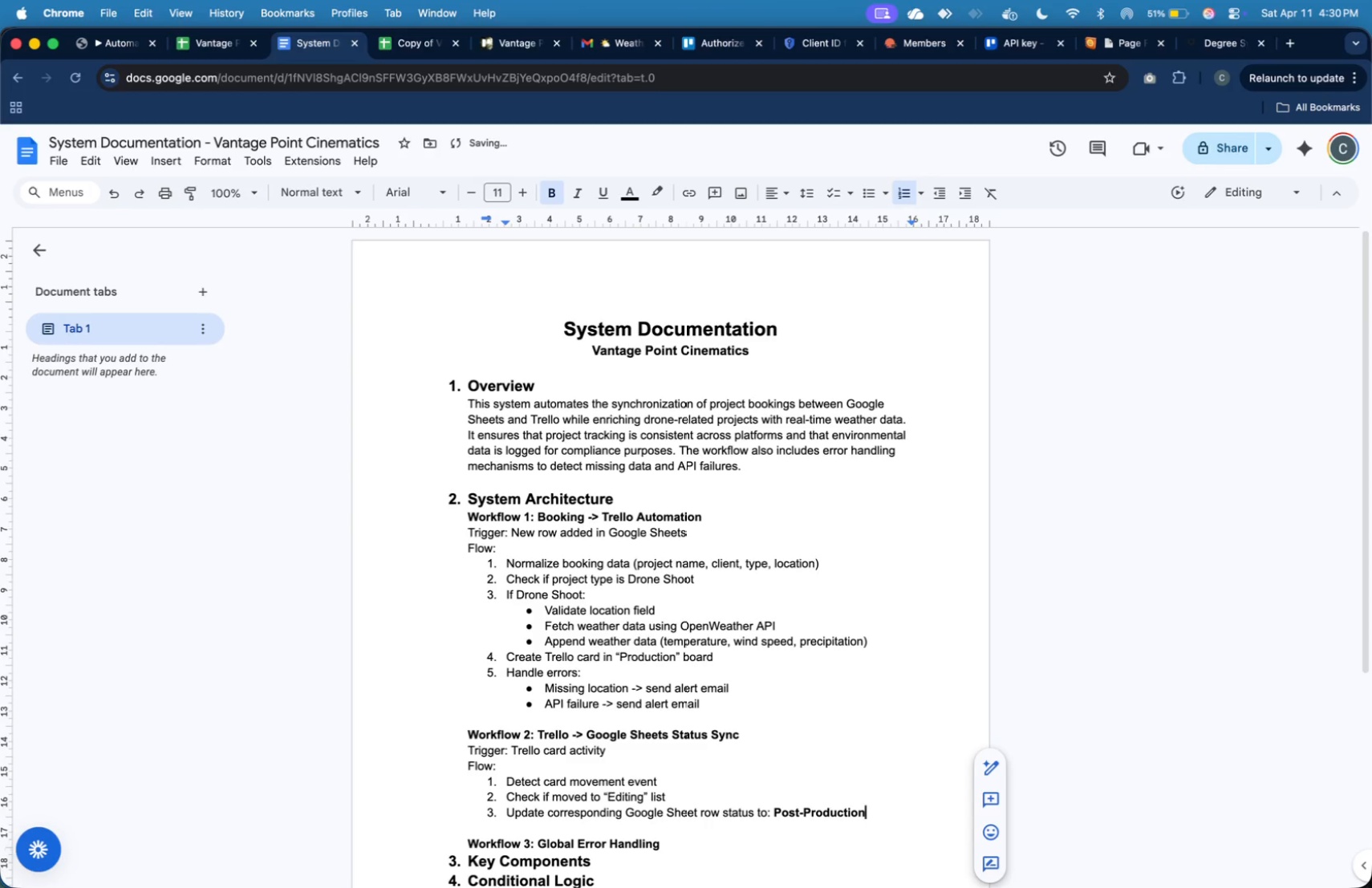 
key(ArrowDown)
 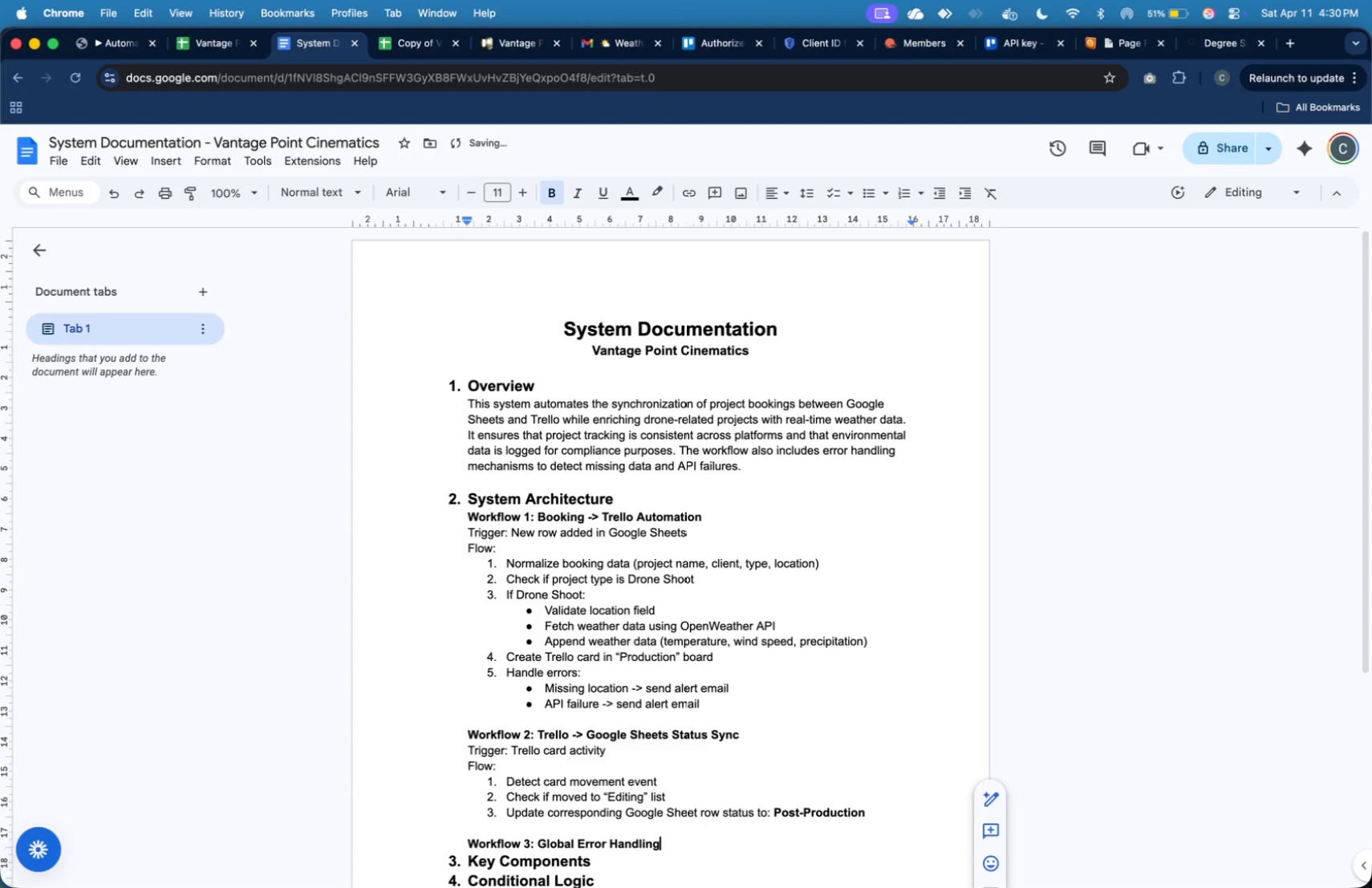 
key(ArrowDown)
 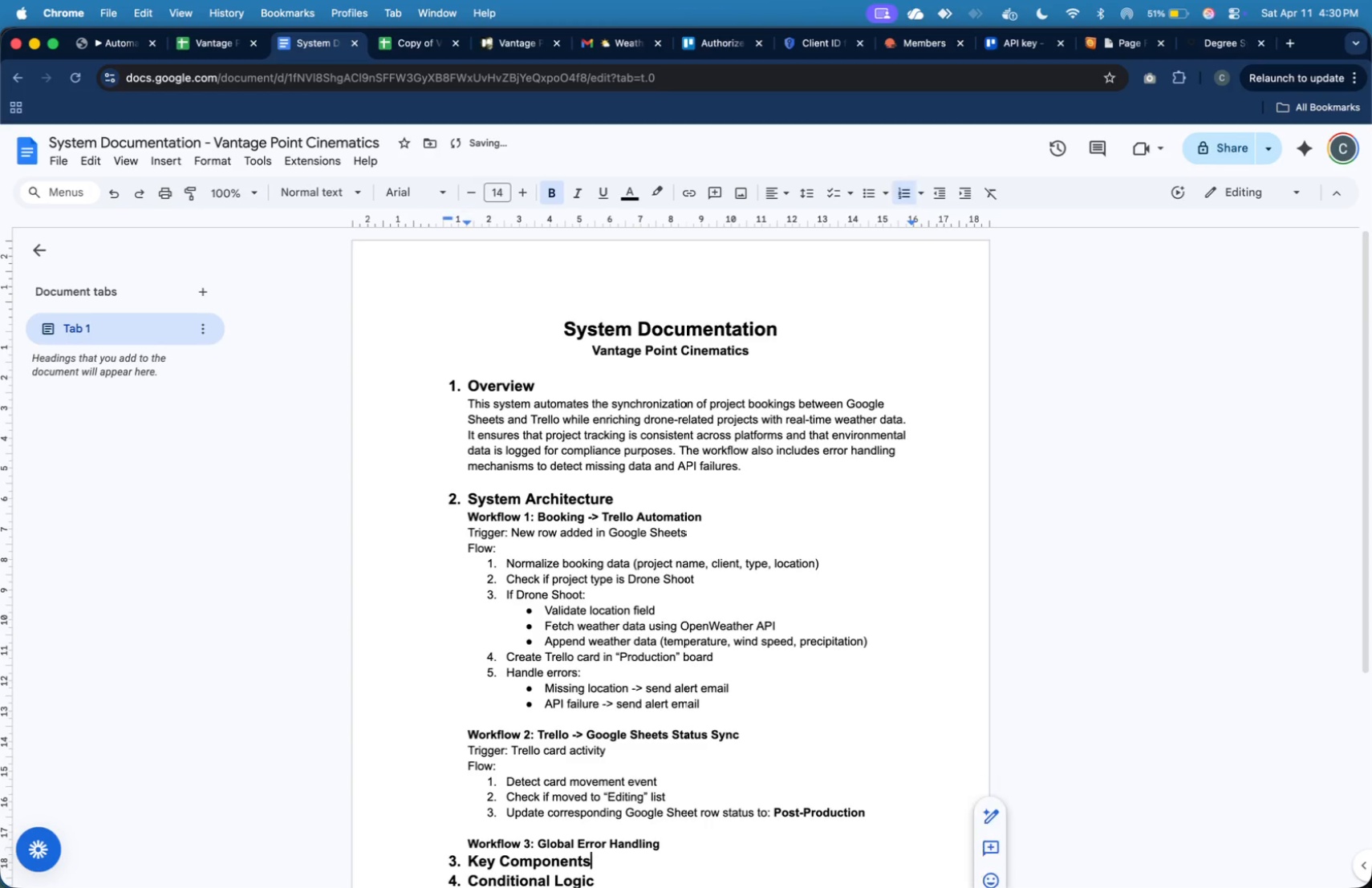 
key(ArrowDown)
 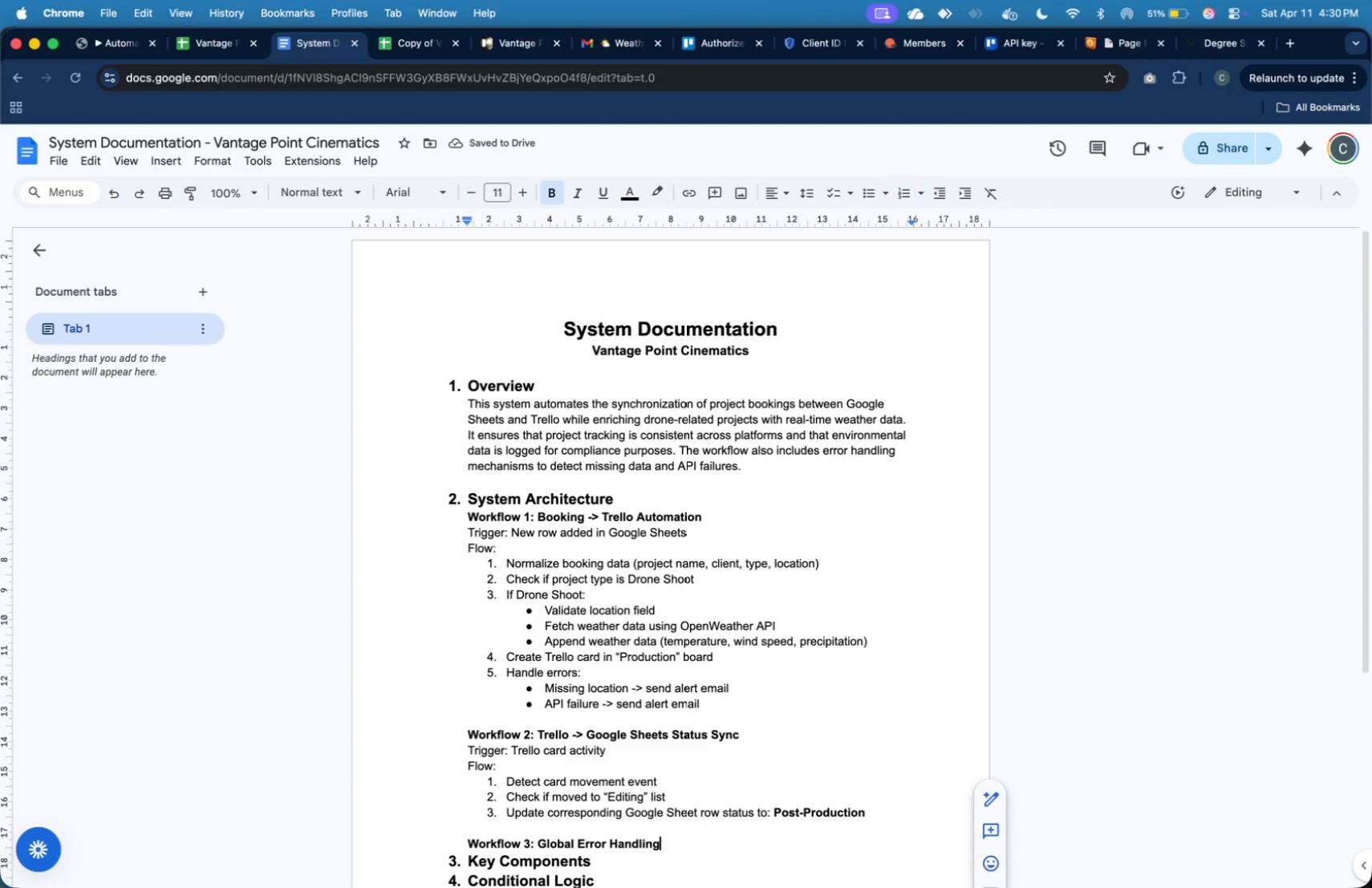 
key(ArrowUp)
 